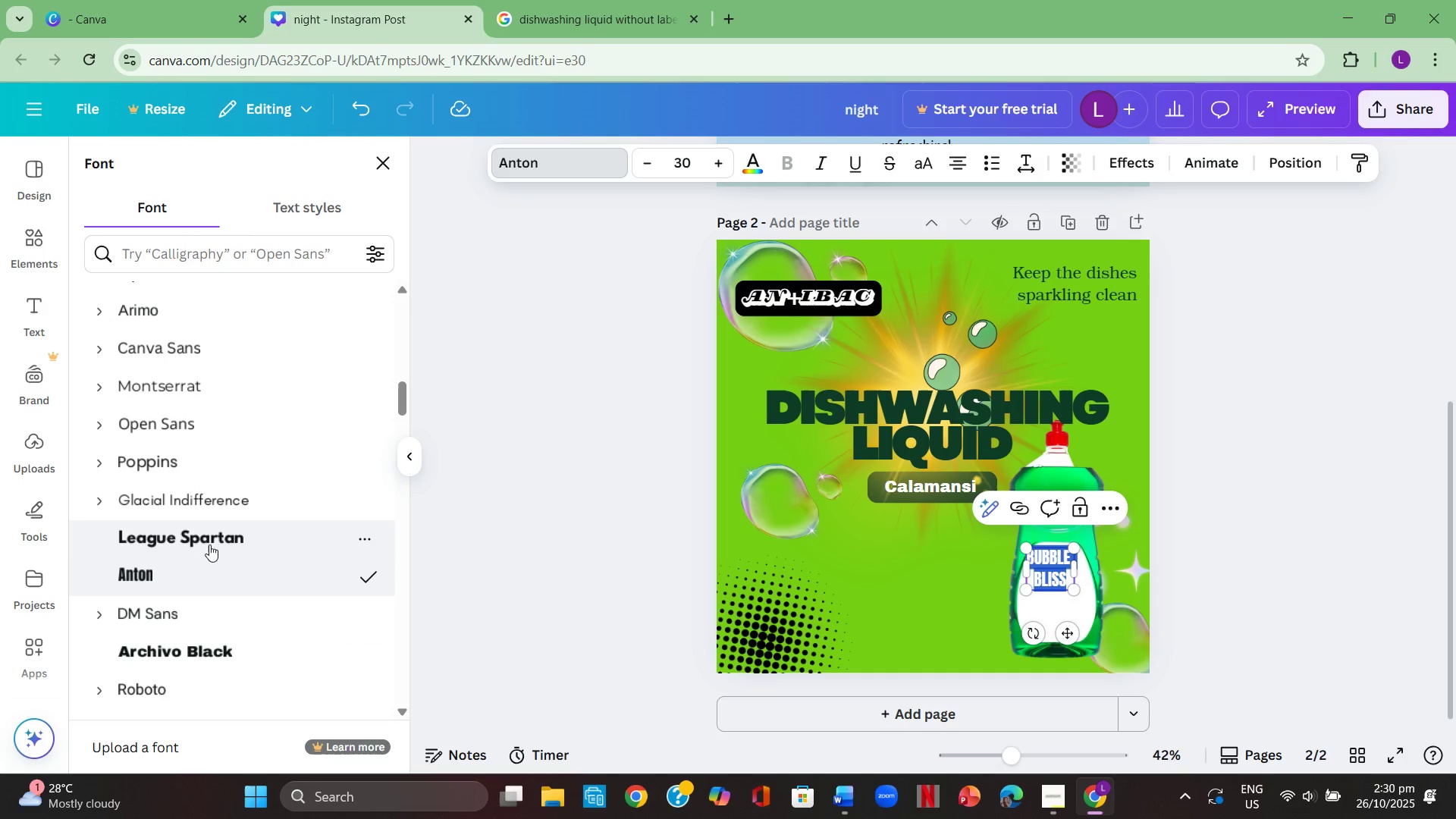 
left_click([213, 539])
 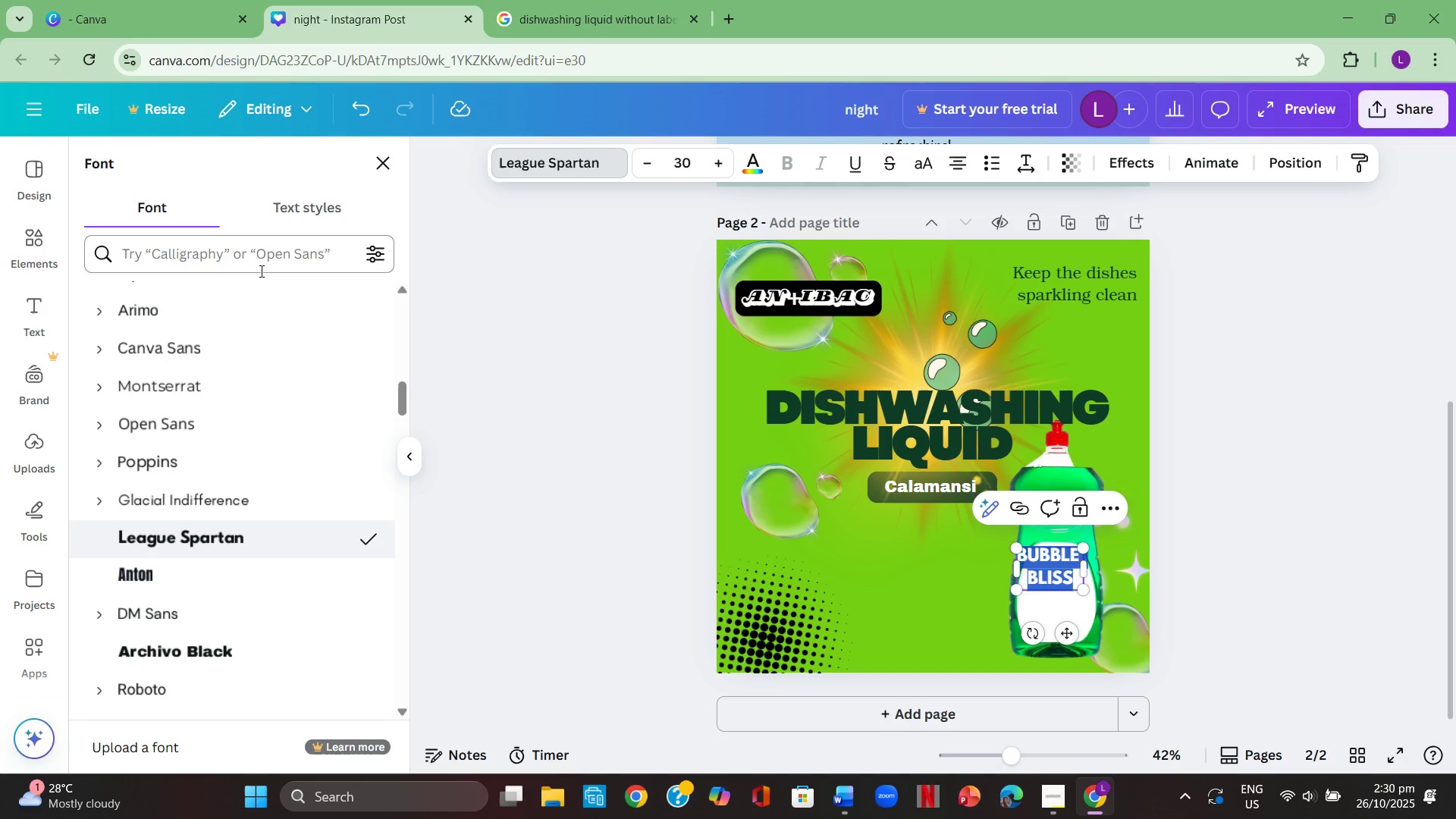 
left_click([260, 271])
 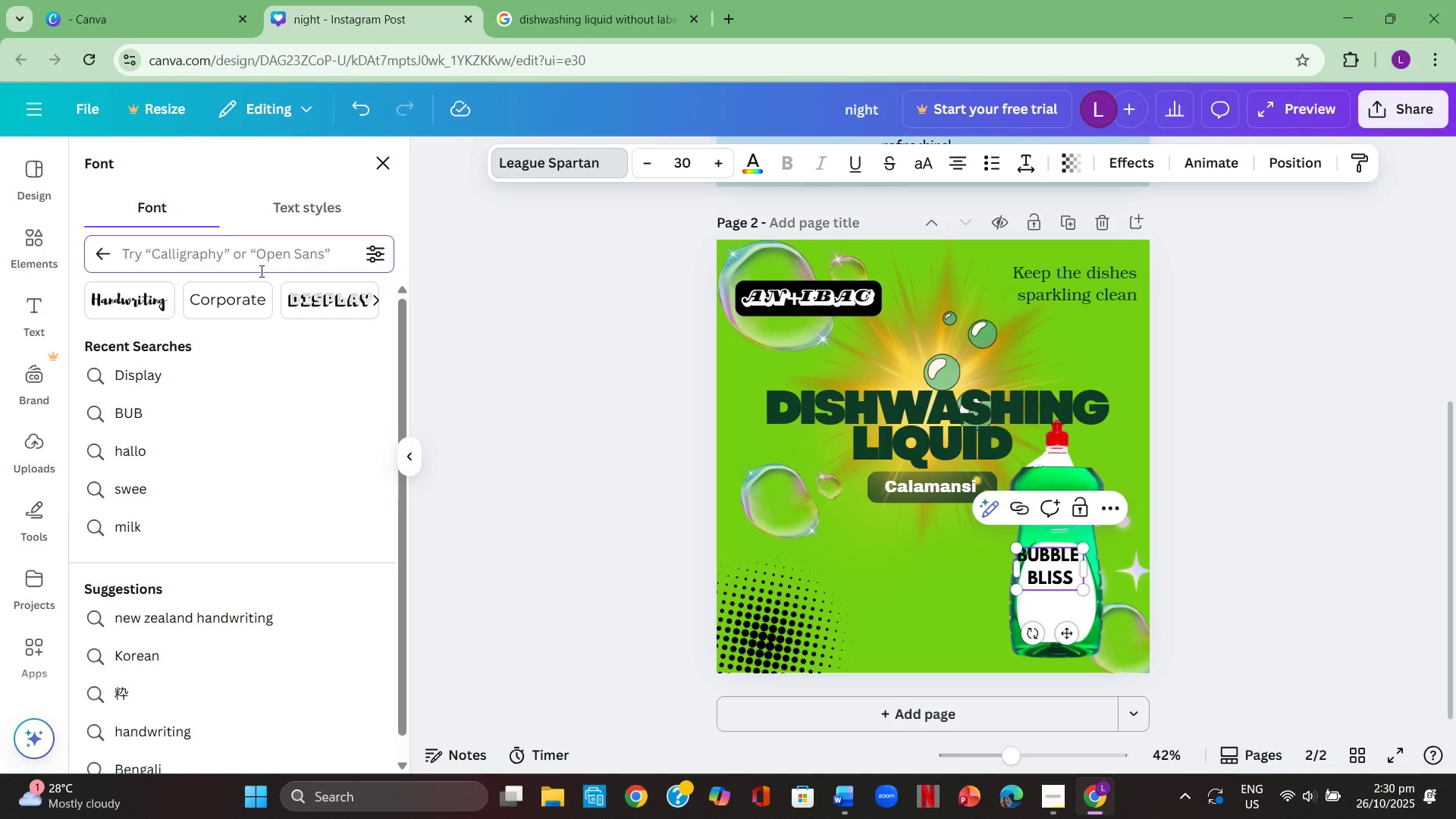 
type(BUUB)
key(Backspace)
key(Backspace)
type(BB)
 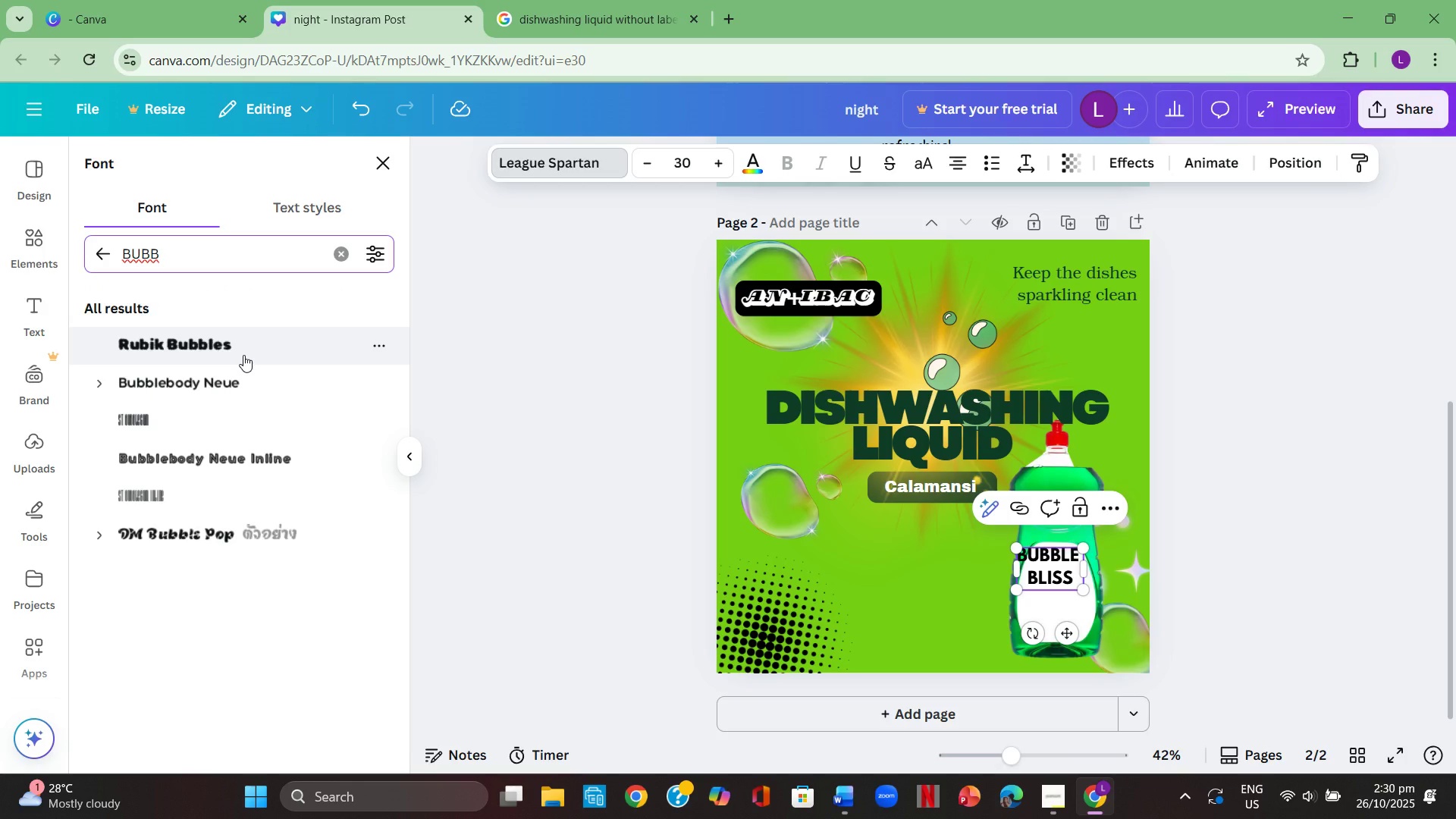 
left_click([243, 355])
 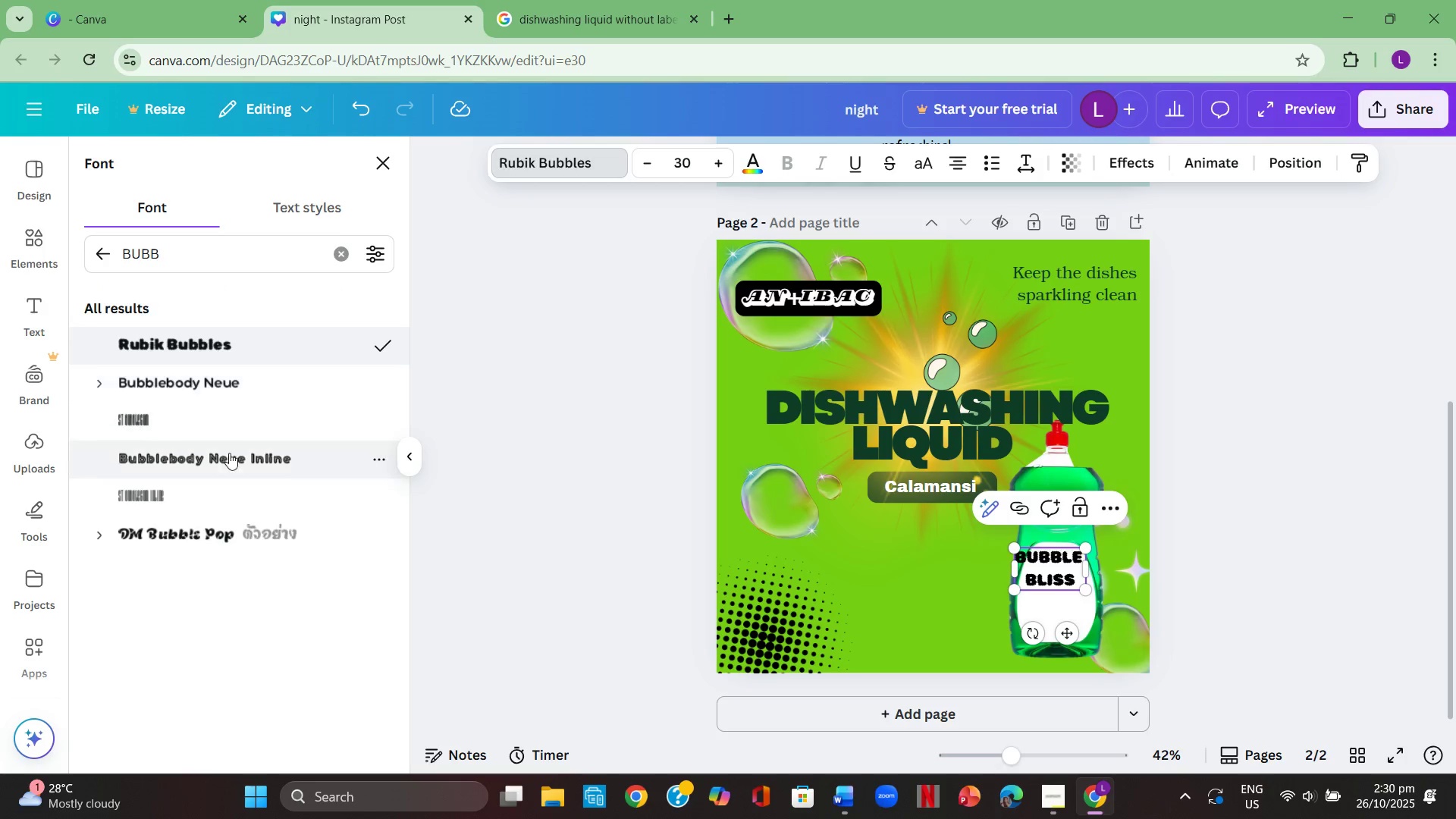 
left_click([229, 455])
 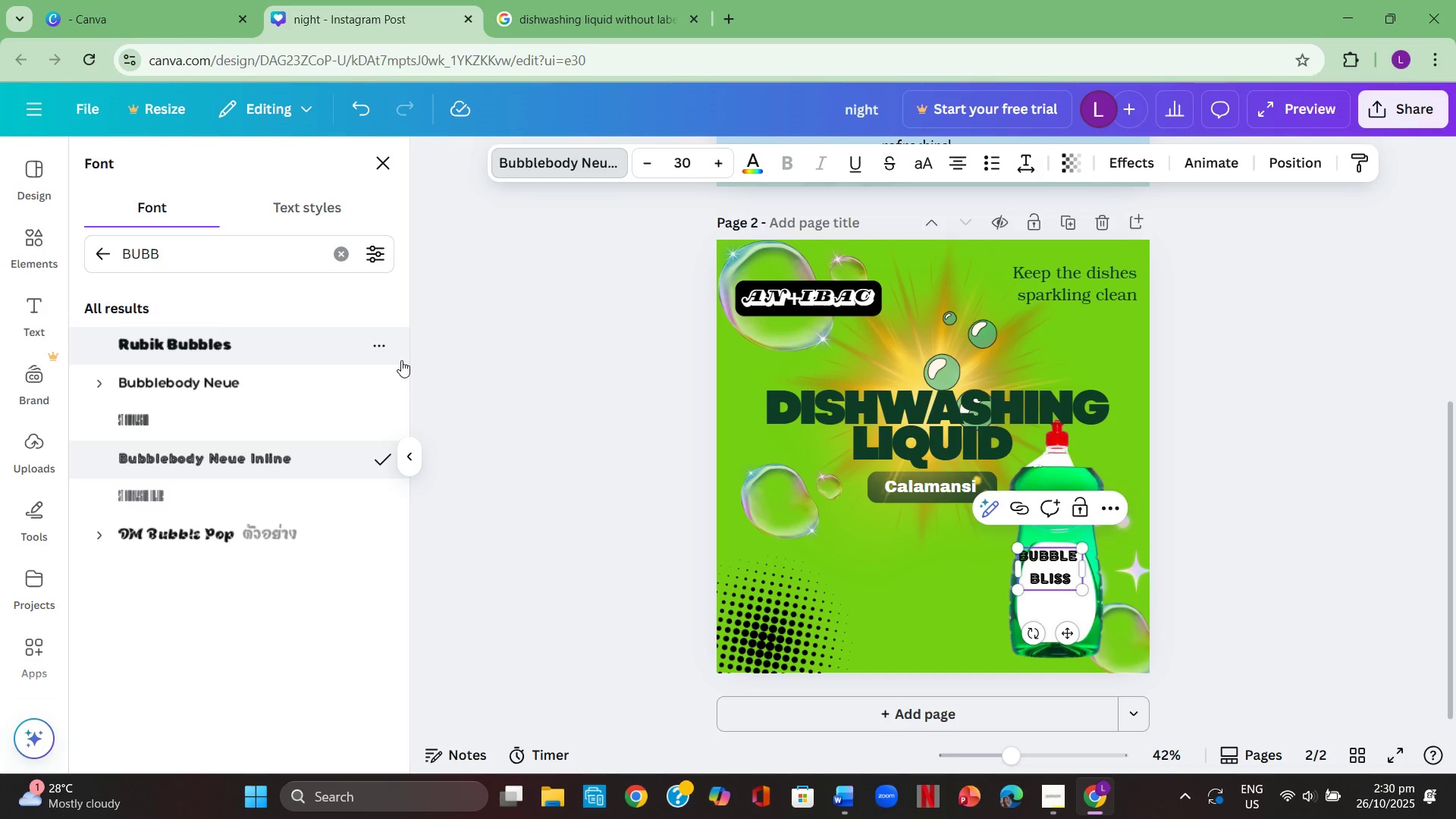 
left_click([136, 535])
 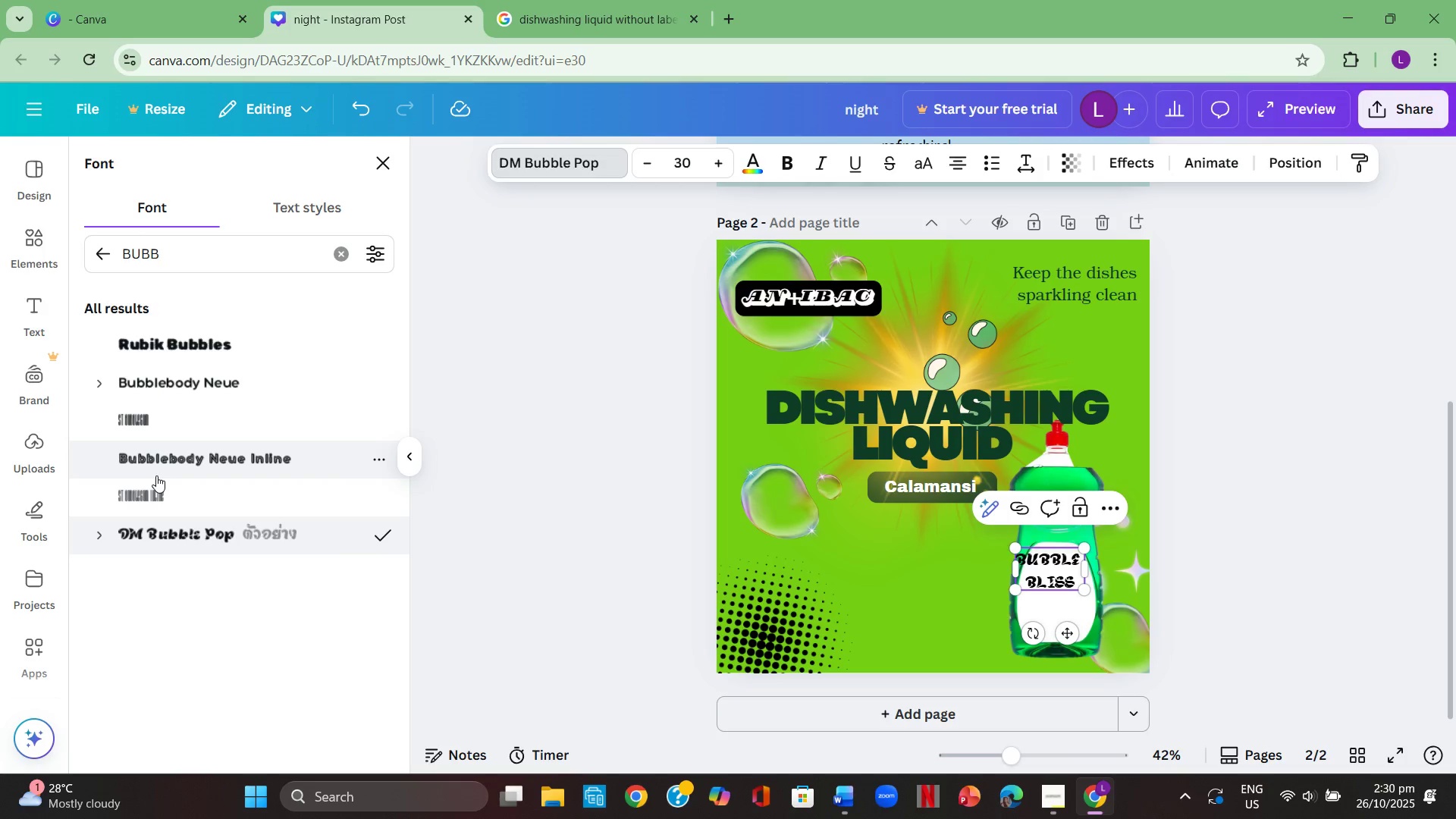 
left_click([157, 472])
 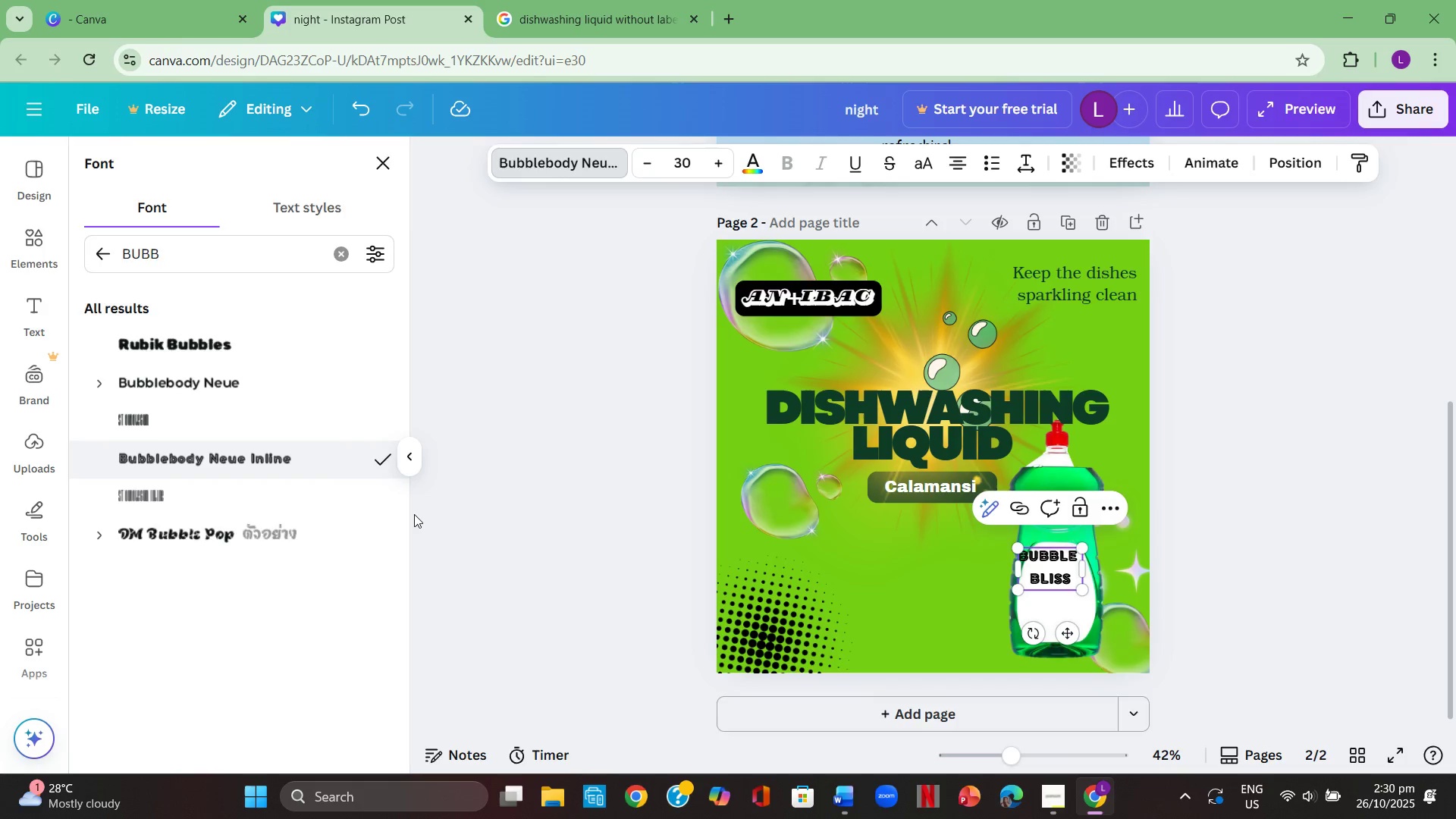 
left_click([414, 514])
 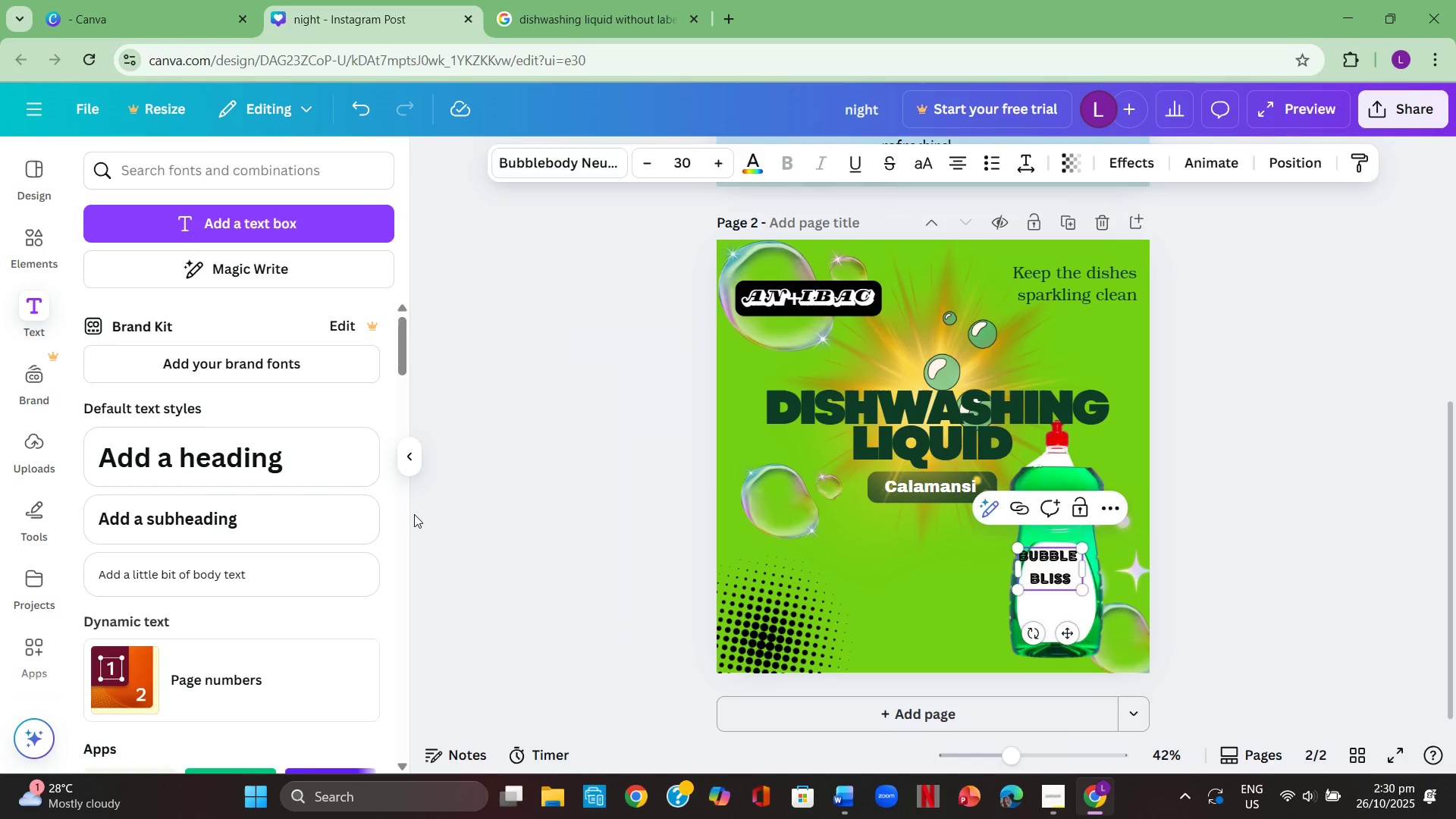 
left_click([414, 514])
 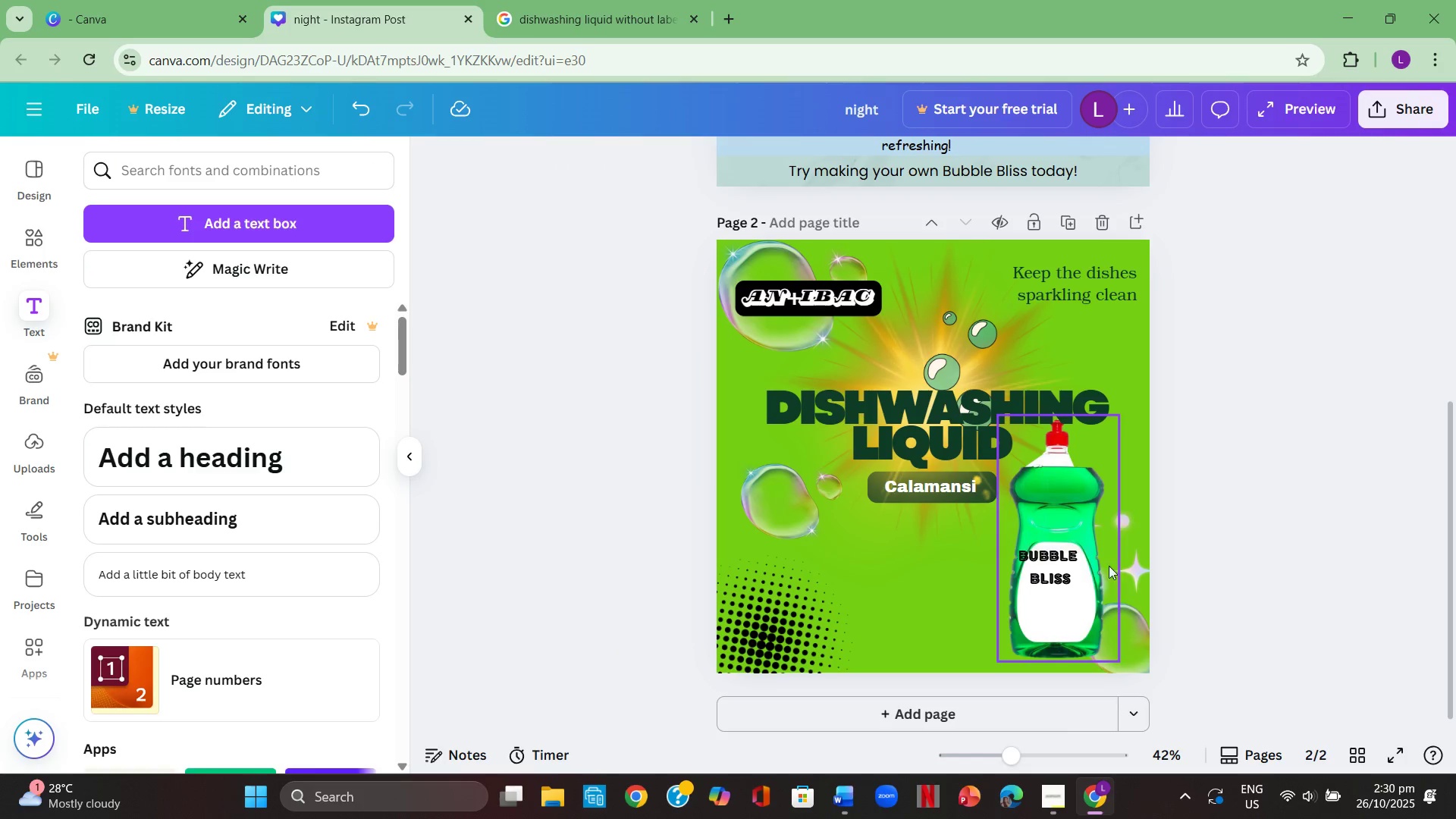 
scroll: coordinate [1035, 557], scroll_direction: up, amount: 5.0
 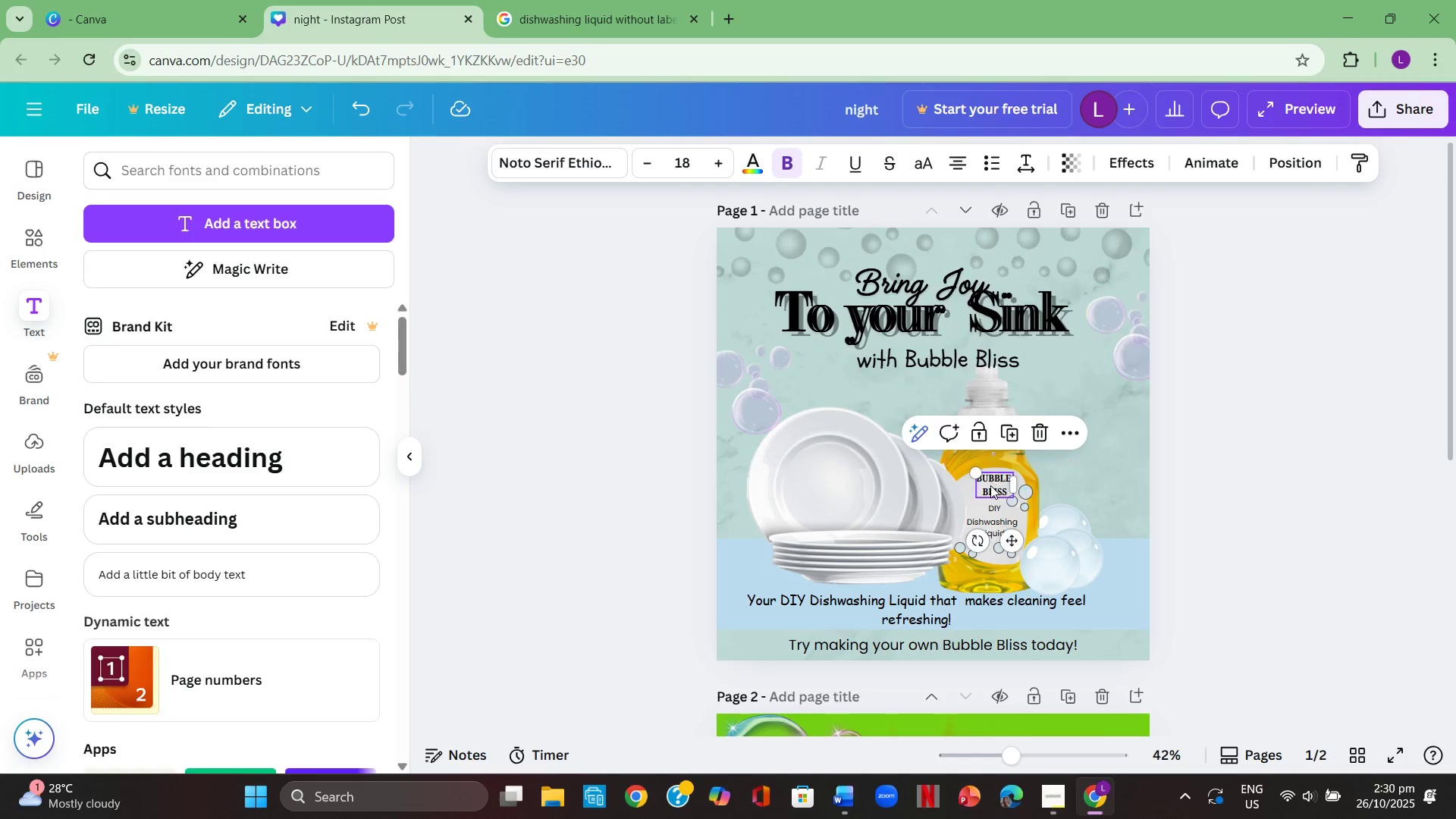 
scroll: coordinate [967, 601], scroll_direction: down, amount: 6.0
 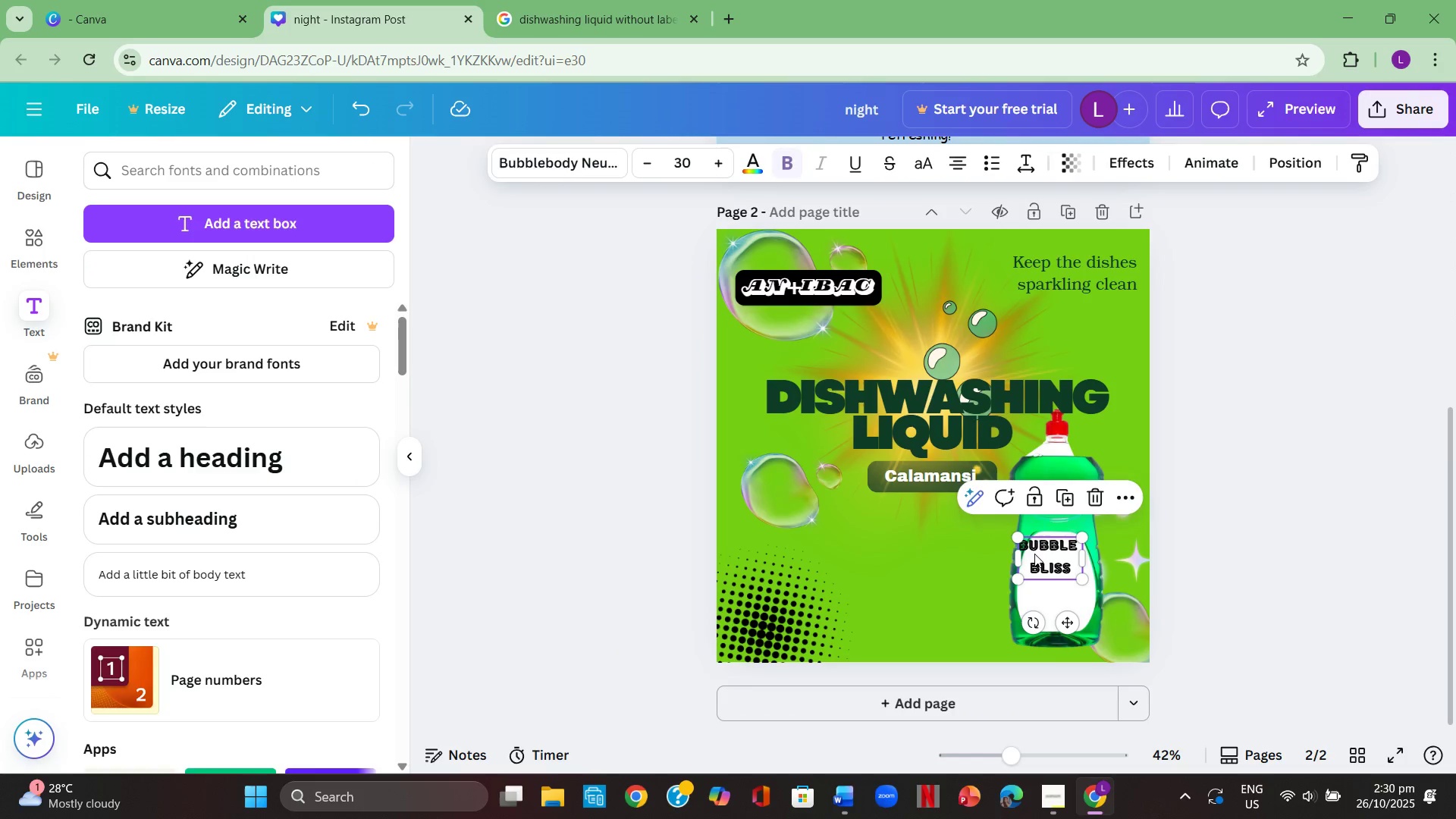 
double_click([1034, 554])
 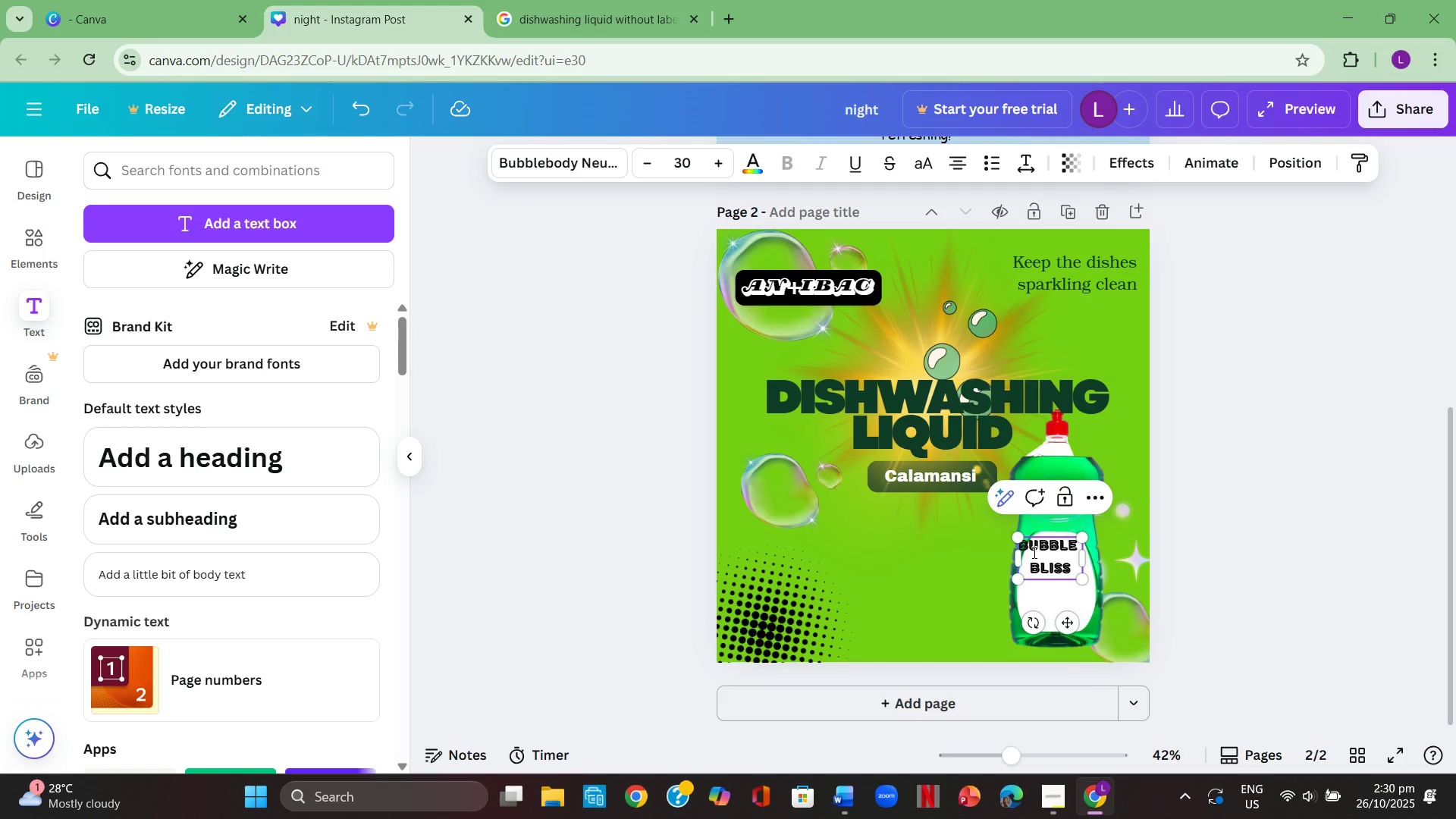 
key(Control+A)
 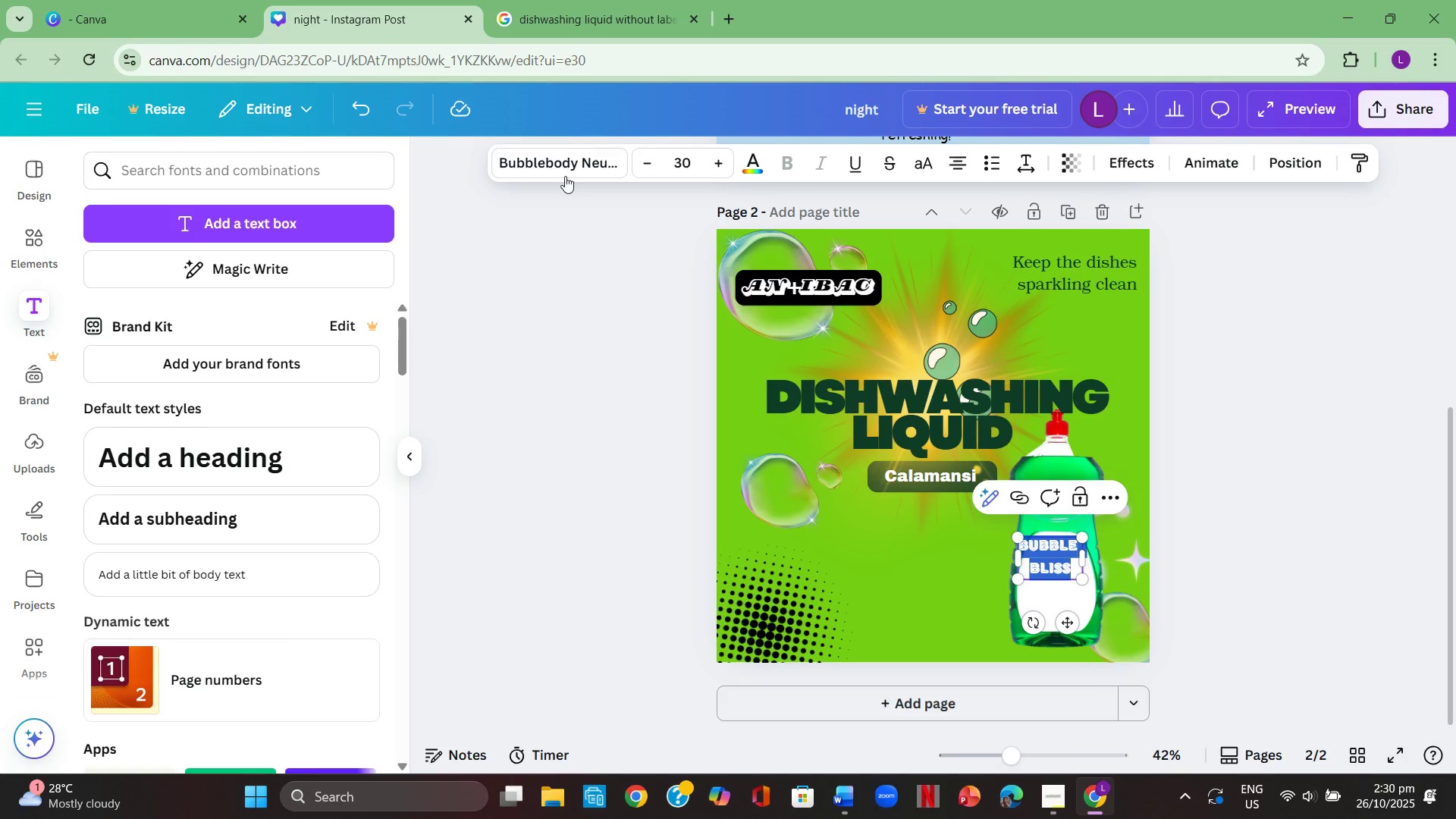 
left_click([559, 155])
 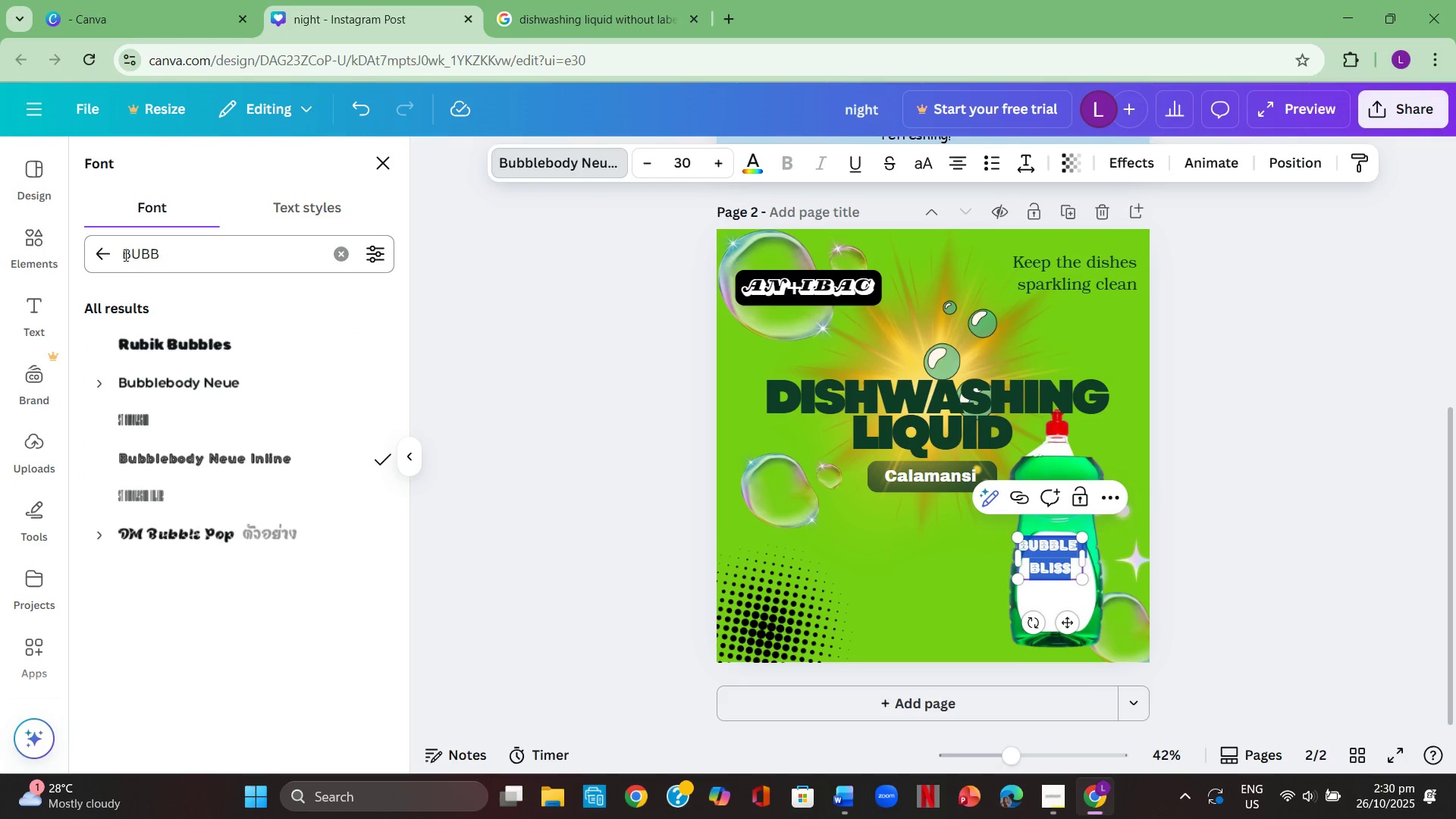 
left_click([109, 258])
 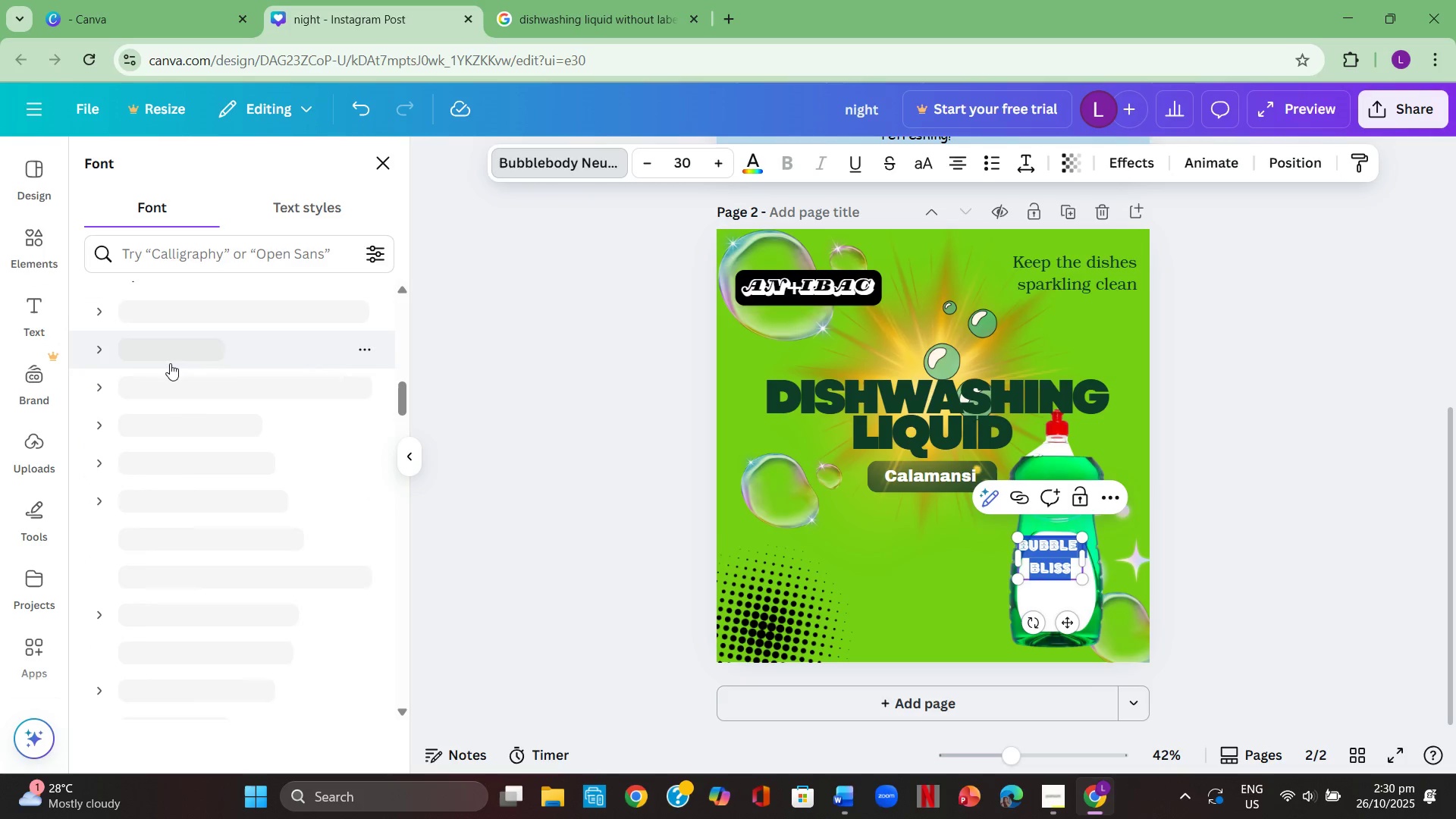 
scroll: coordinate [171, 364], scroll_direction: up, amount: 11.0
 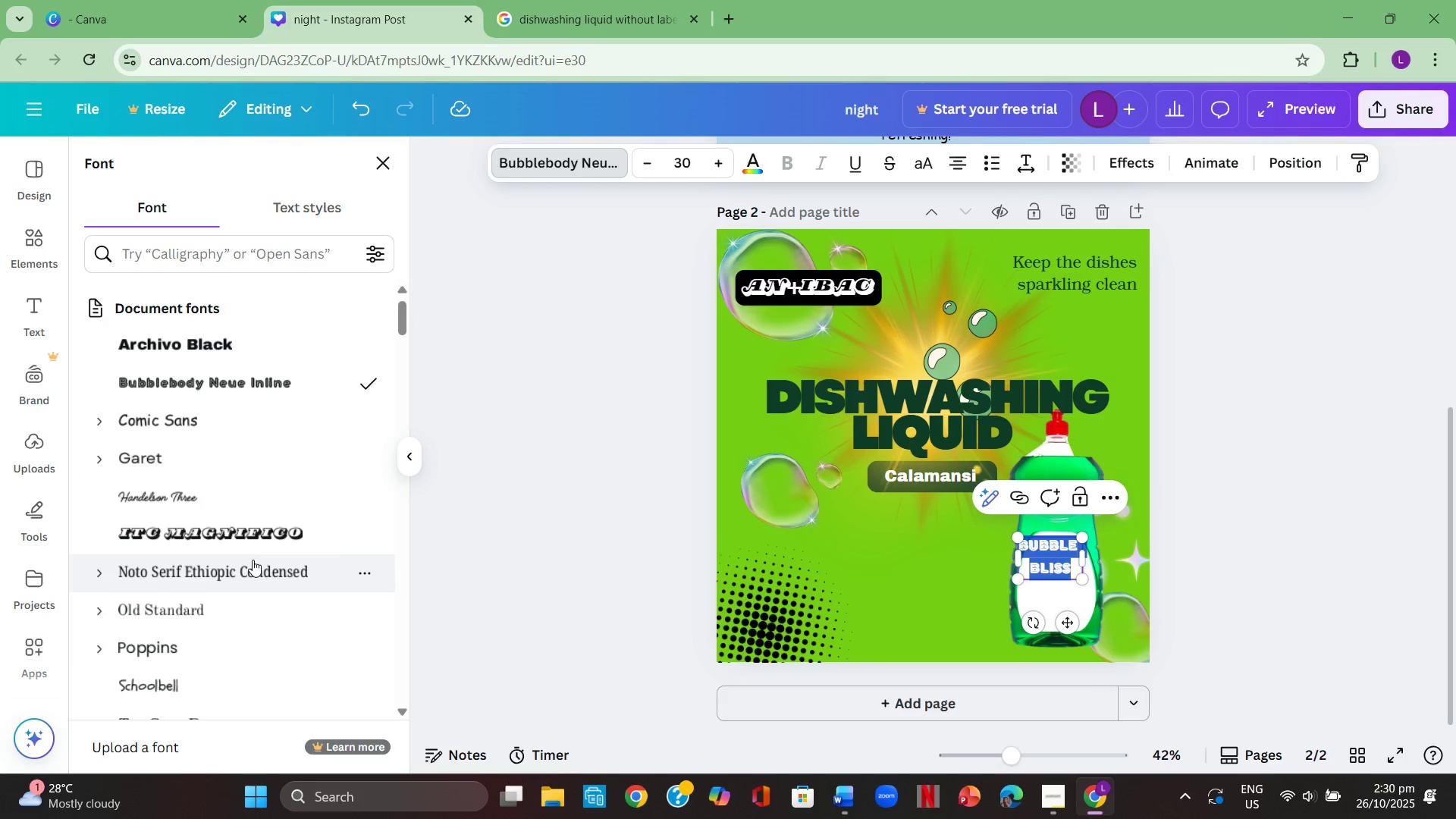 
left_click([253, 561])
 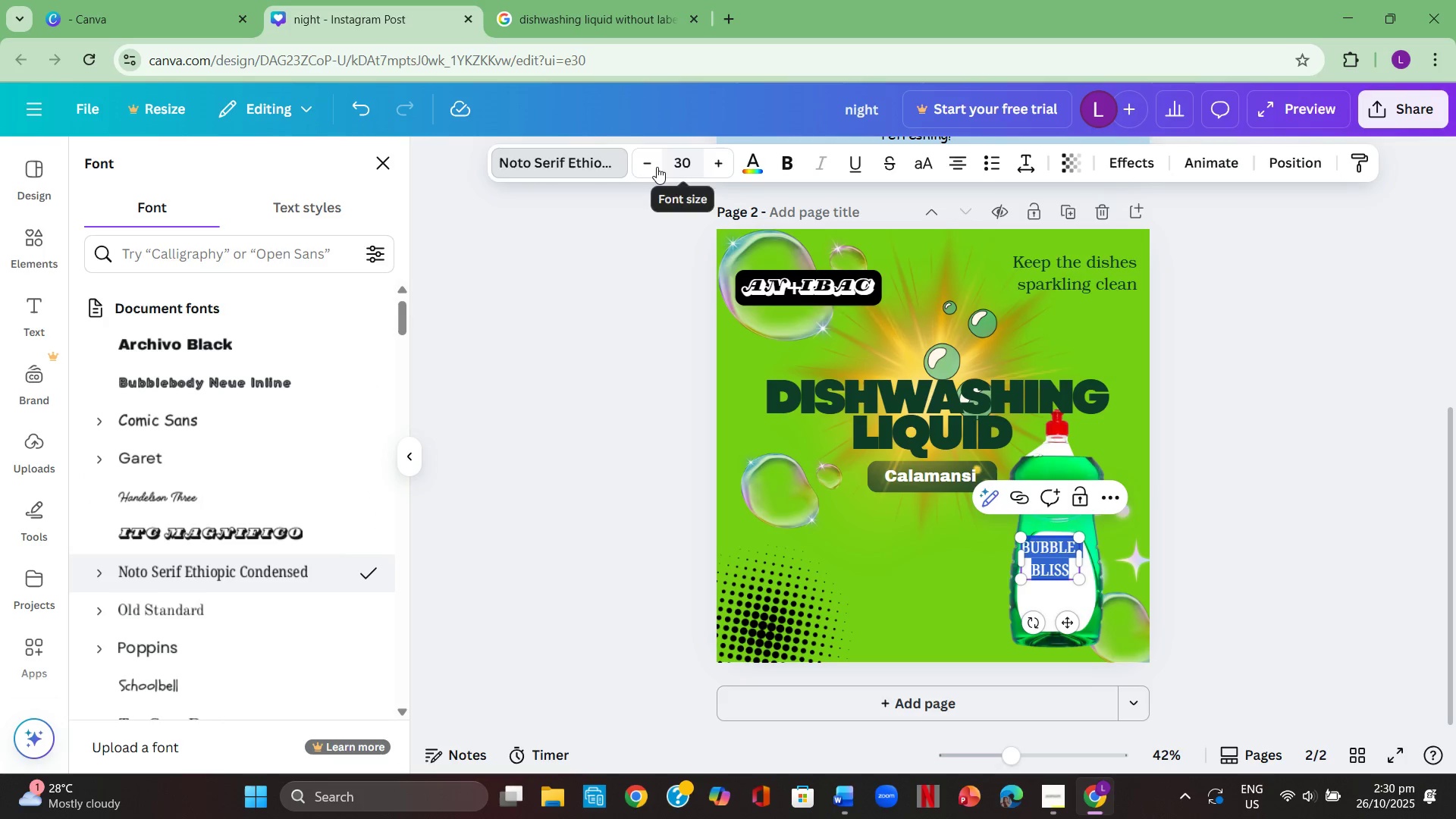 
double_click([656, 166])
 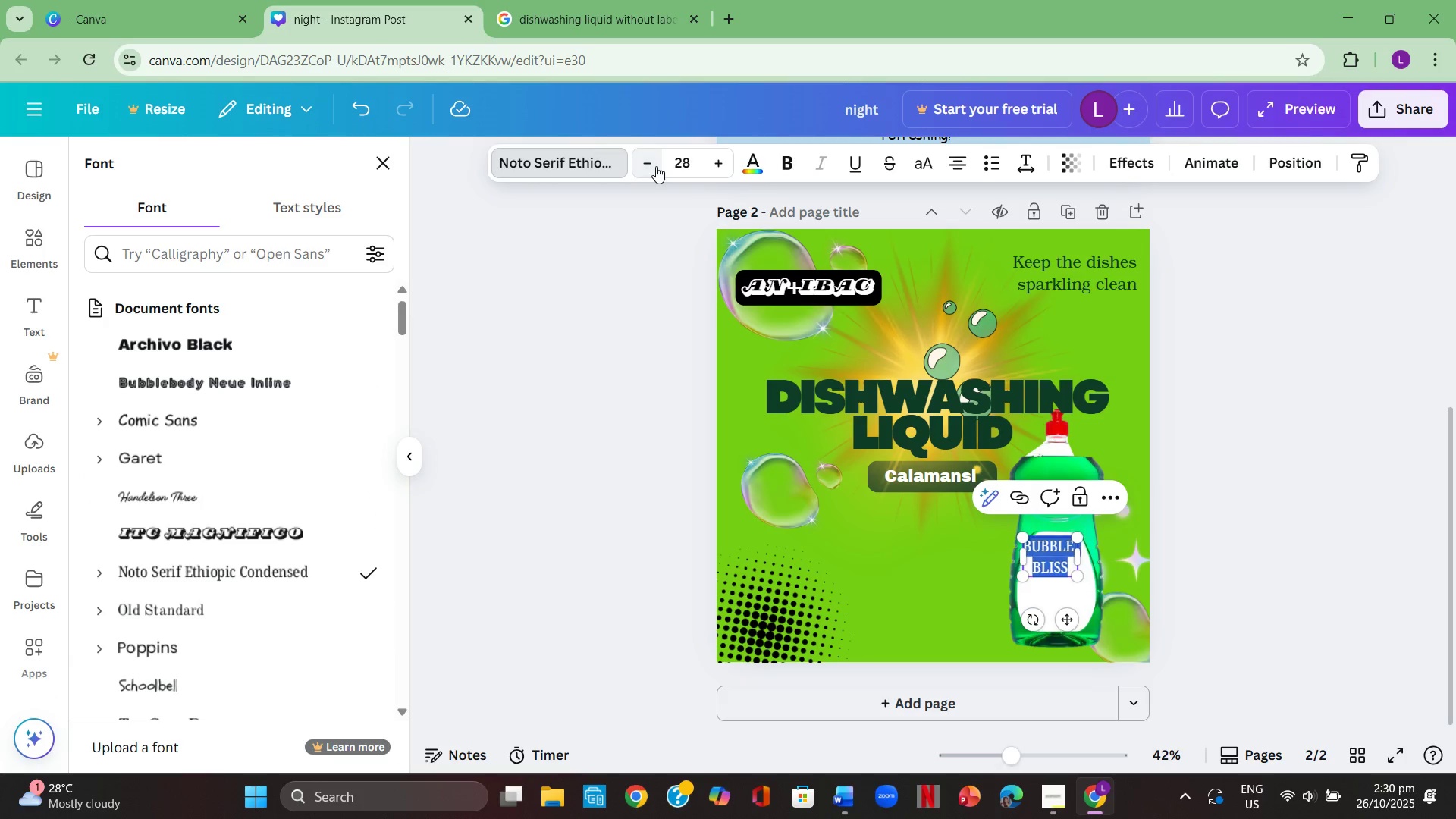 
triple_click([656, 166])
 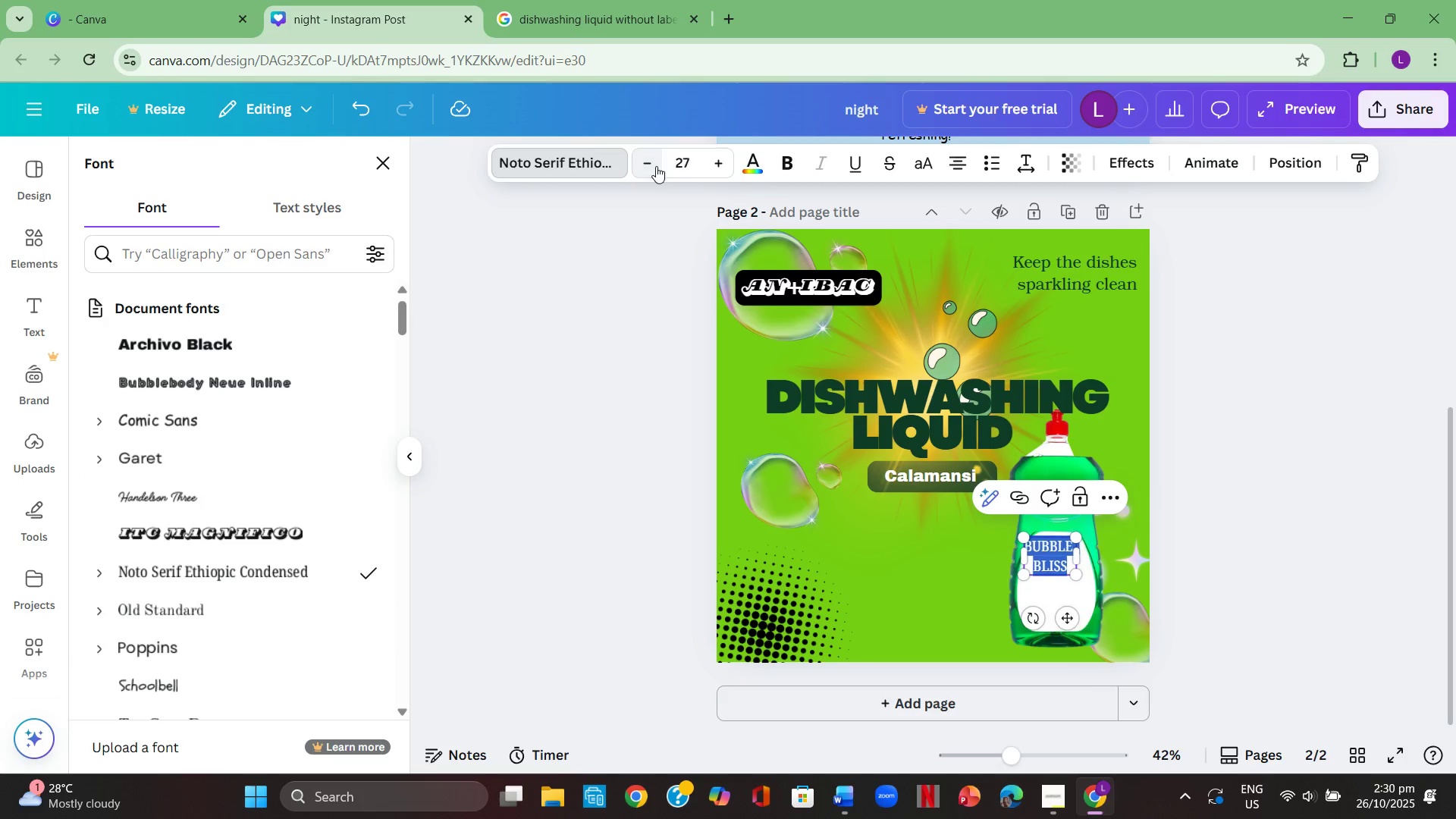 
triple_click([656, 166])
 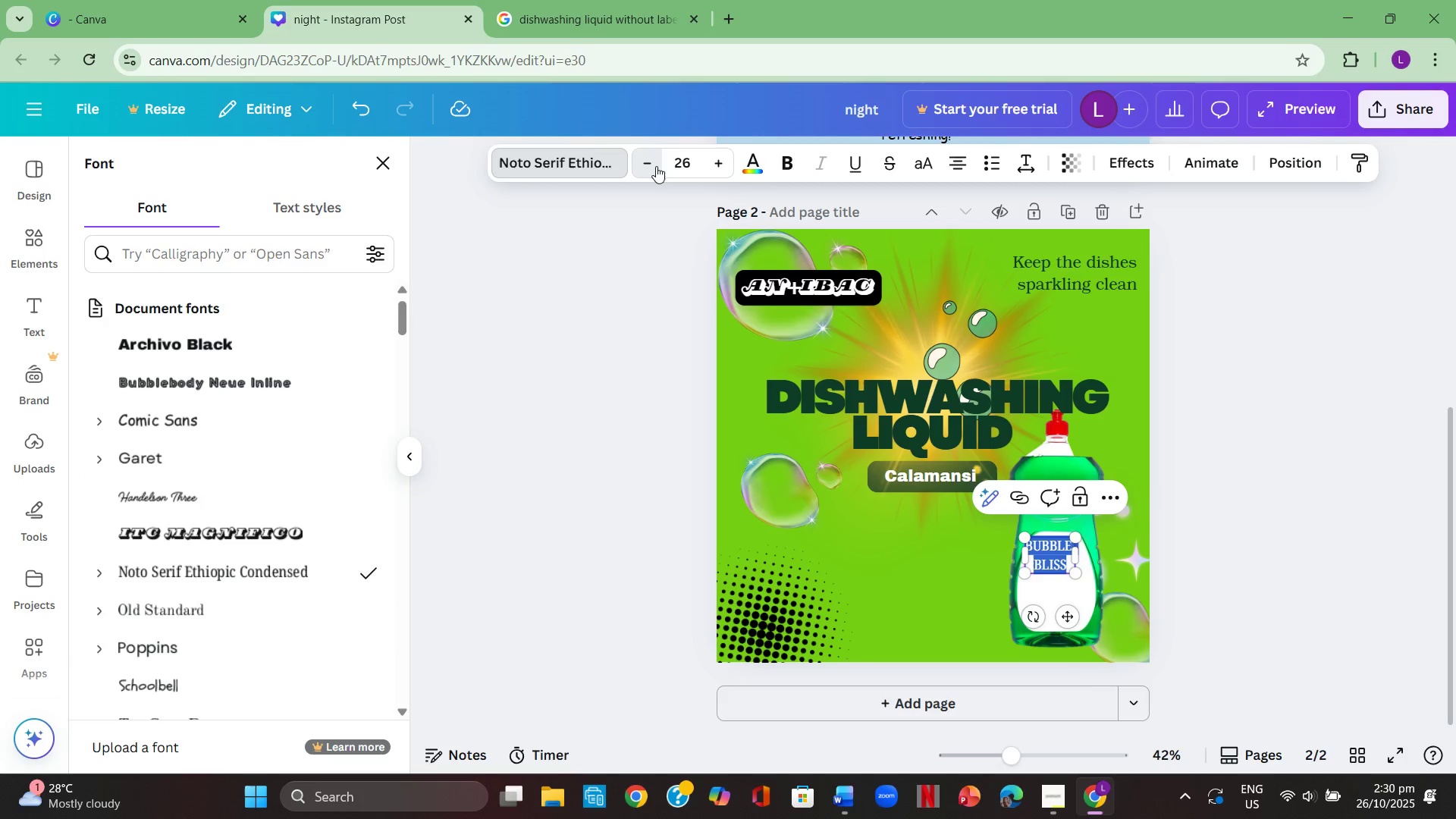 
triple_click([656, 166])
 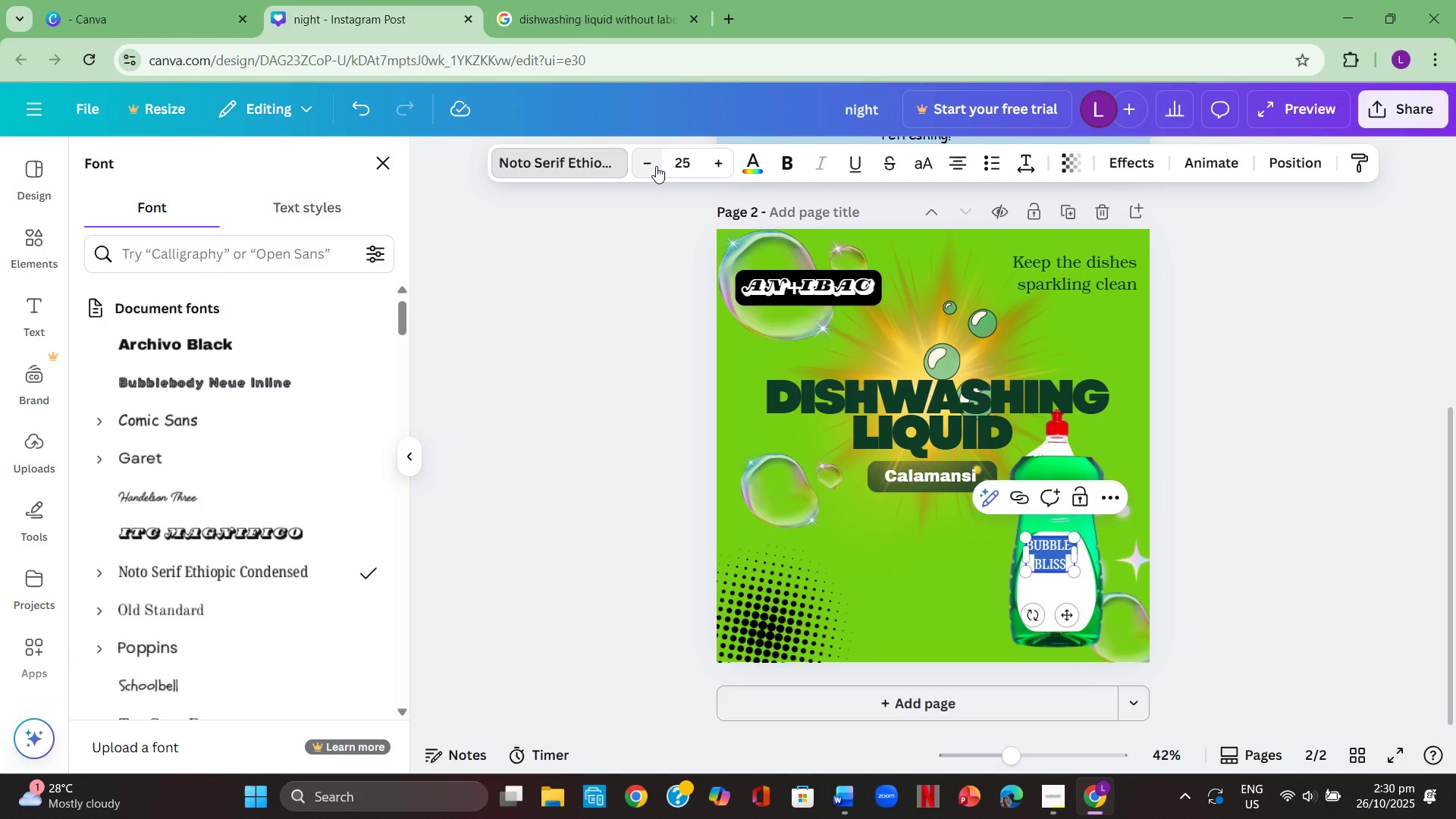 
triple_click([656, 166])
 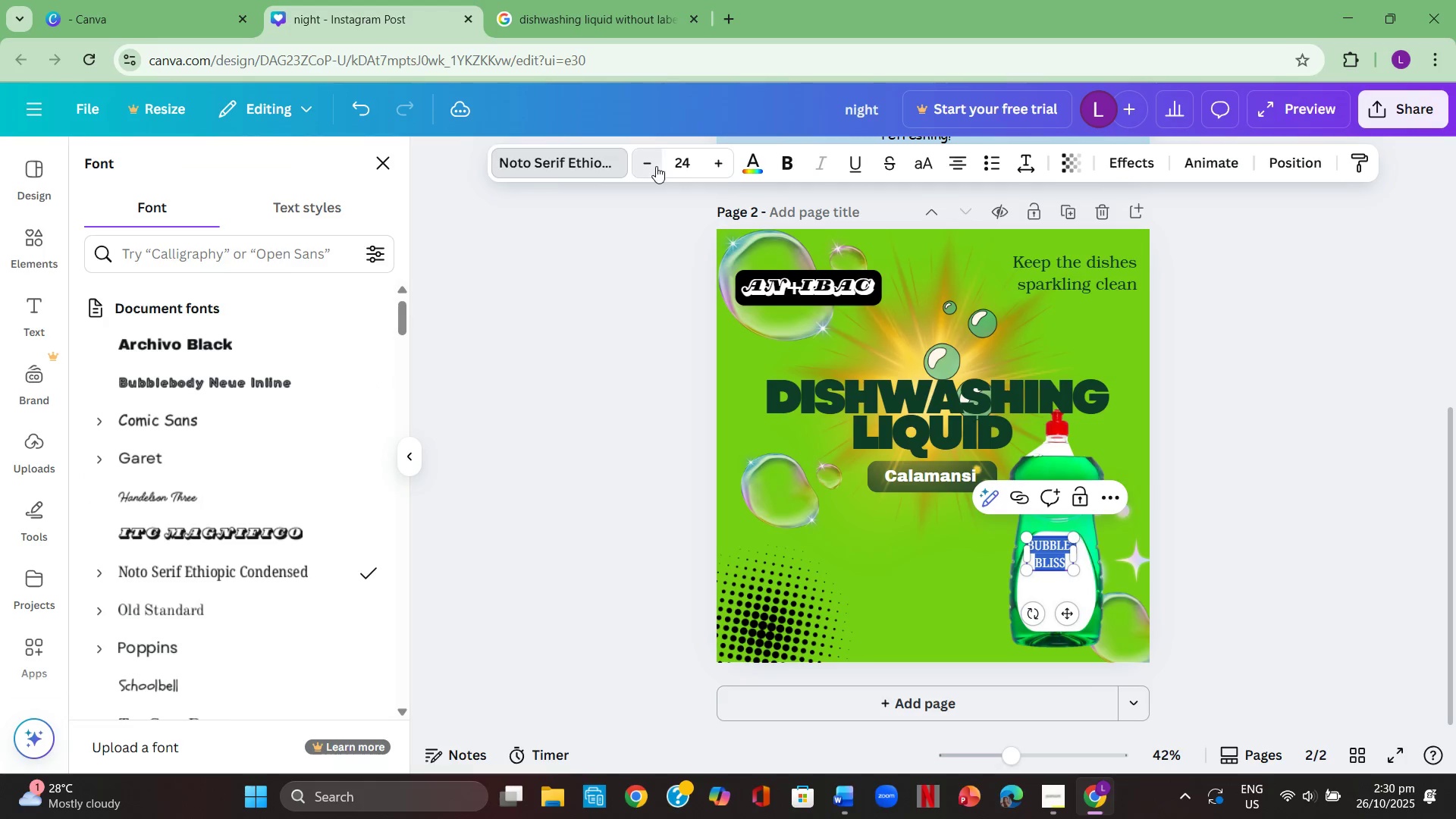 
left_click([656, 166])
 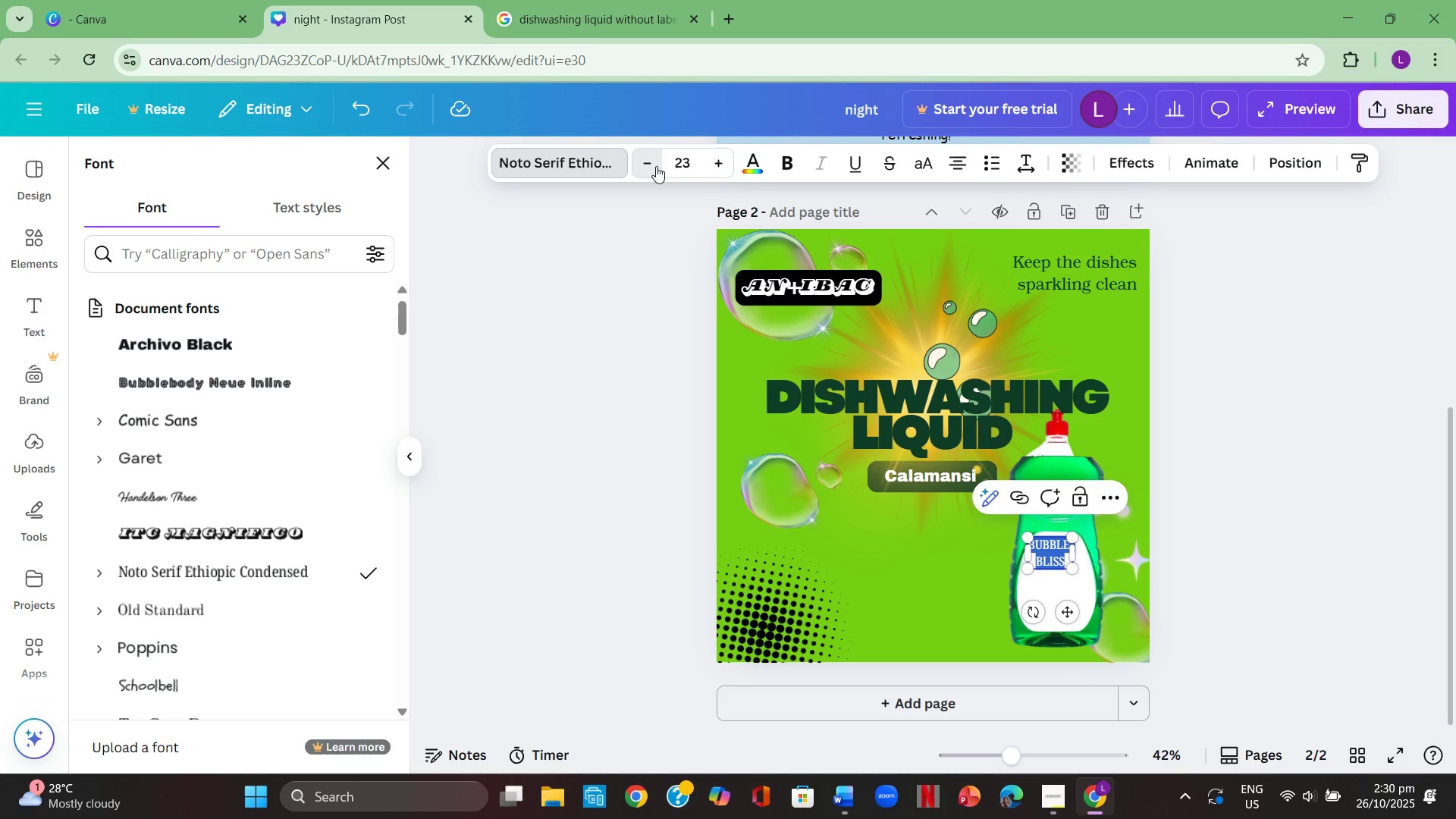 
left_click([656, 166])
 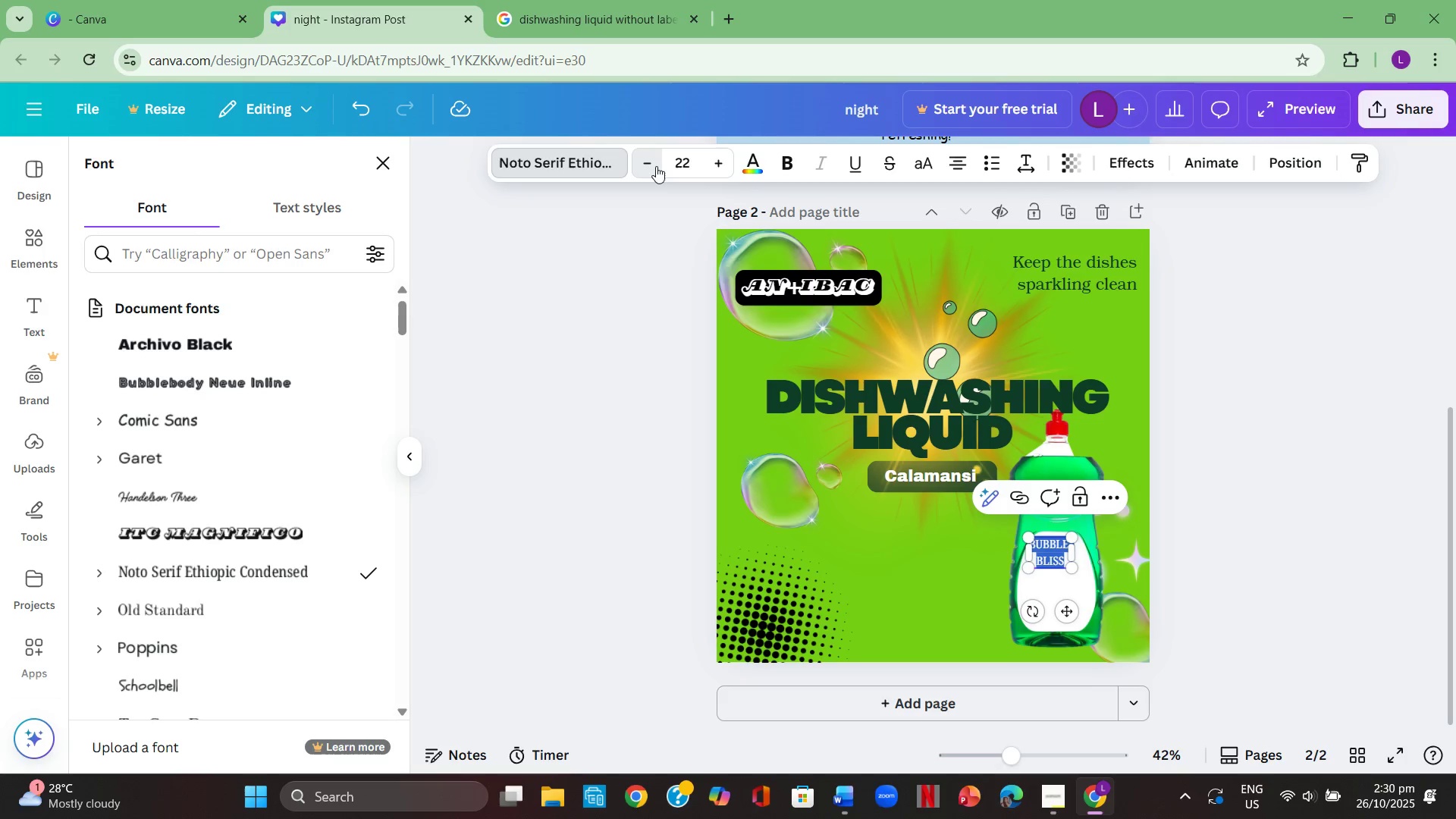 
left_click([656, 166])
 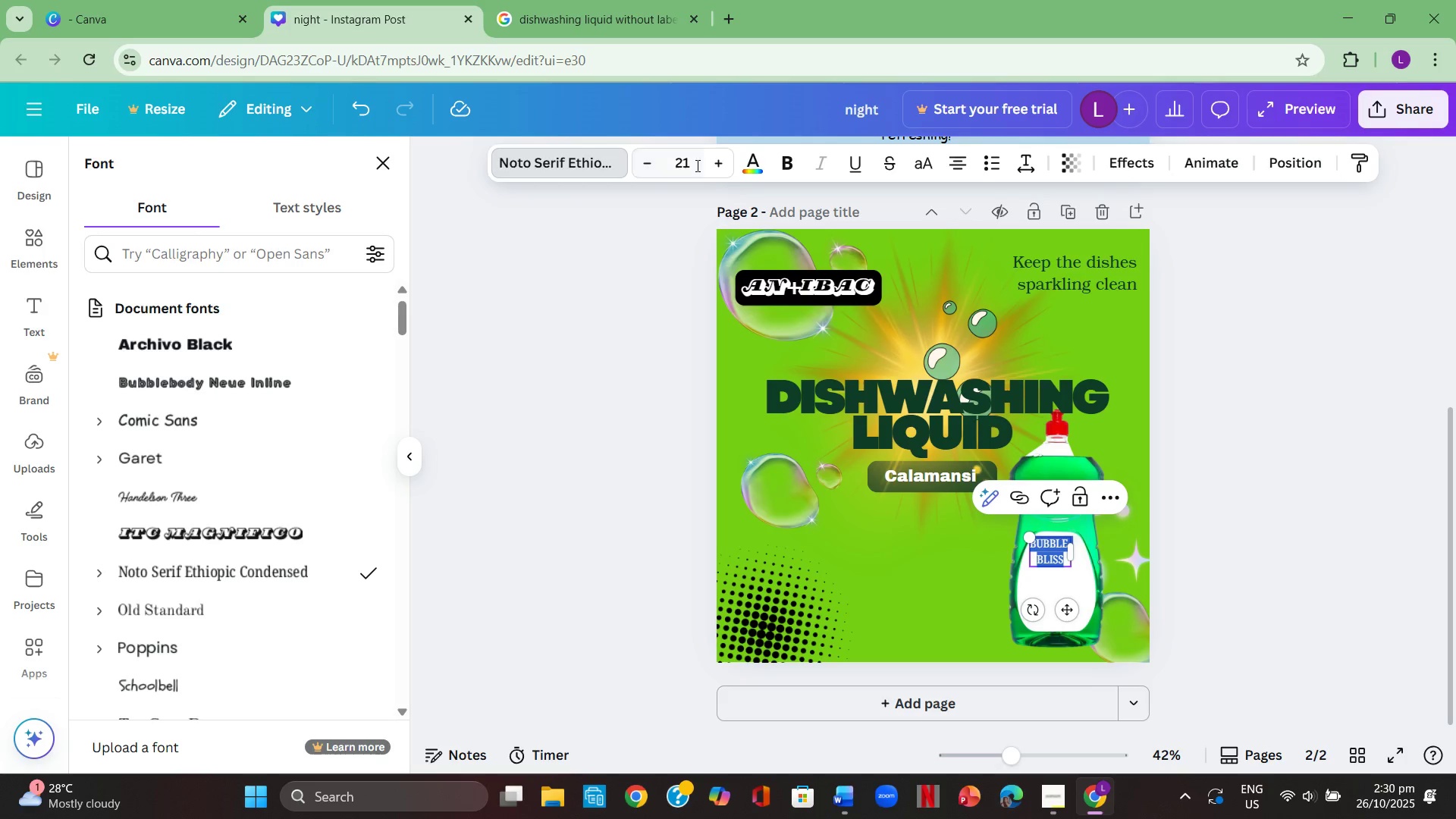 
left_click([715, 165])
 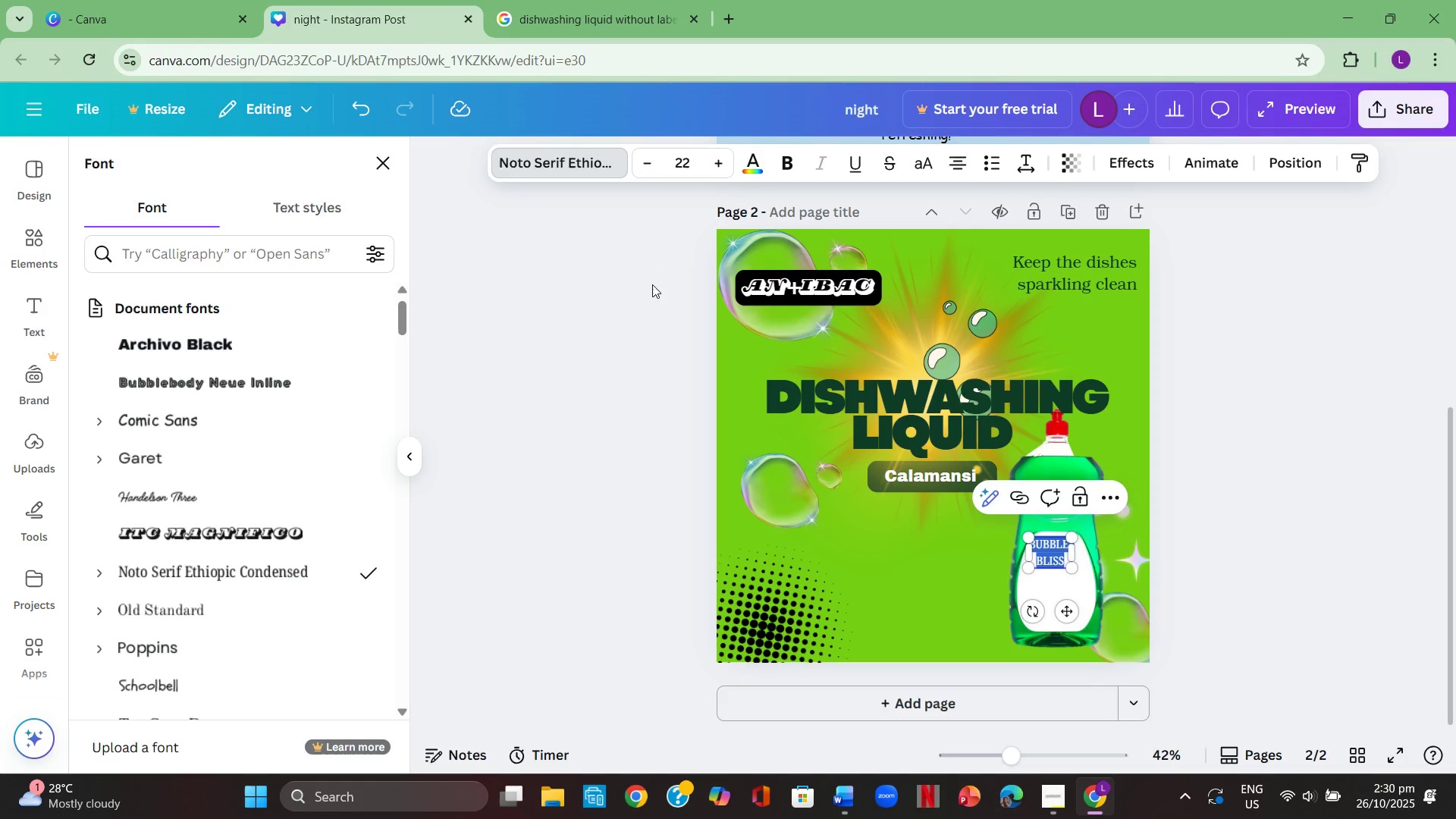 
left_click([652, 284])
 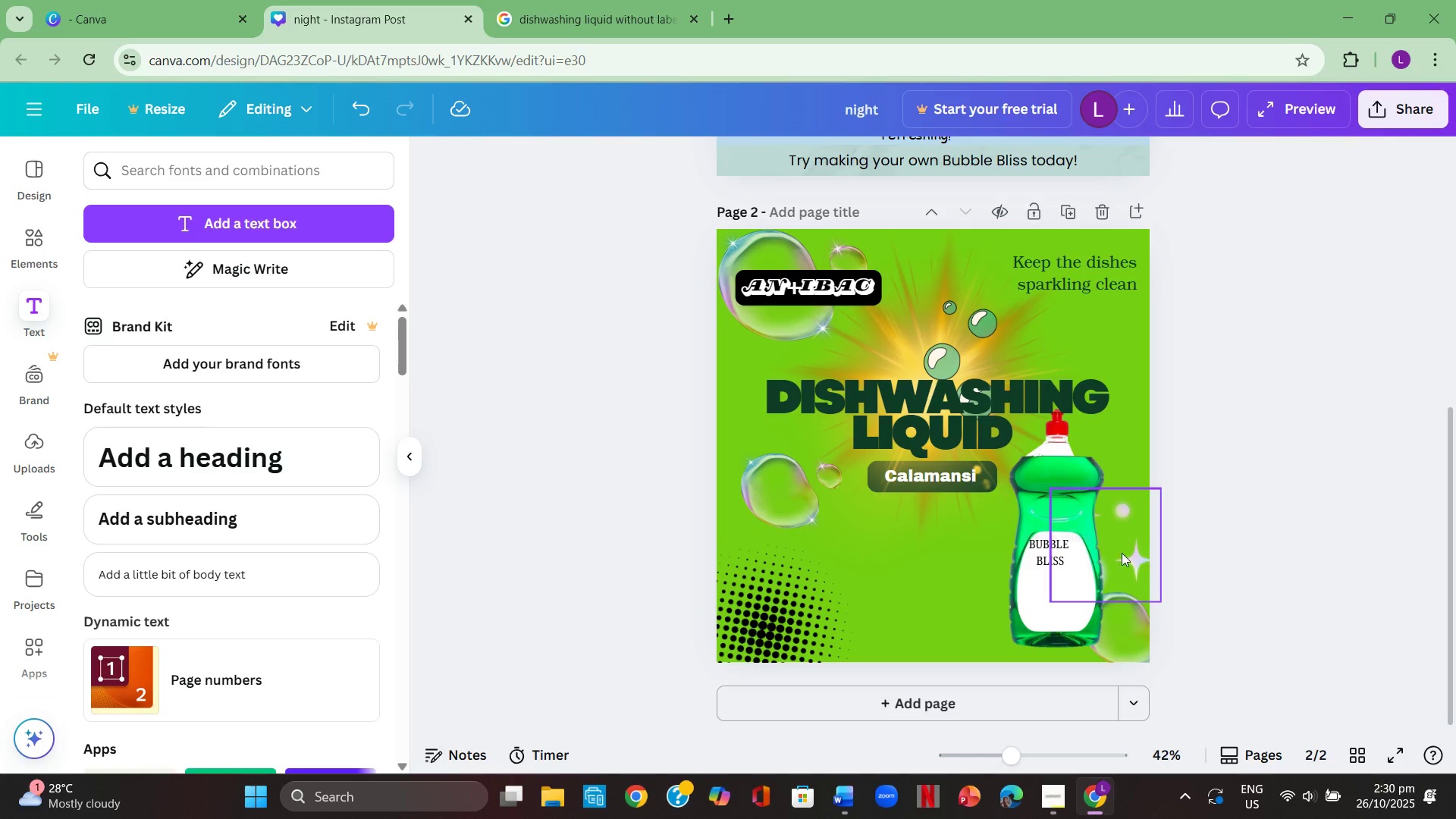 
left_click_drag(start_coordinate=[1055, 548], to_coordinate=[1062, 550])
 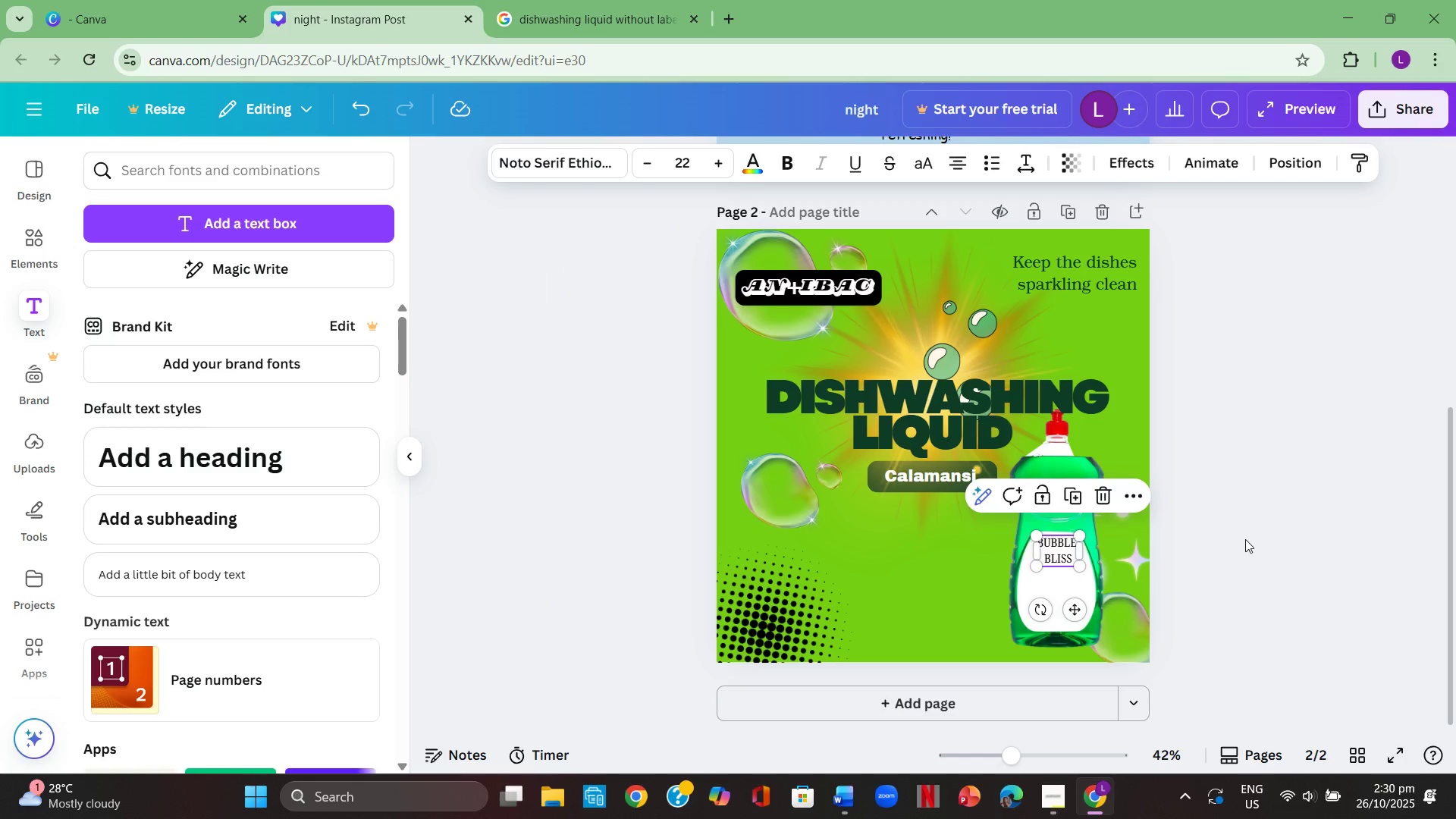 
left_click([1245, 539])
 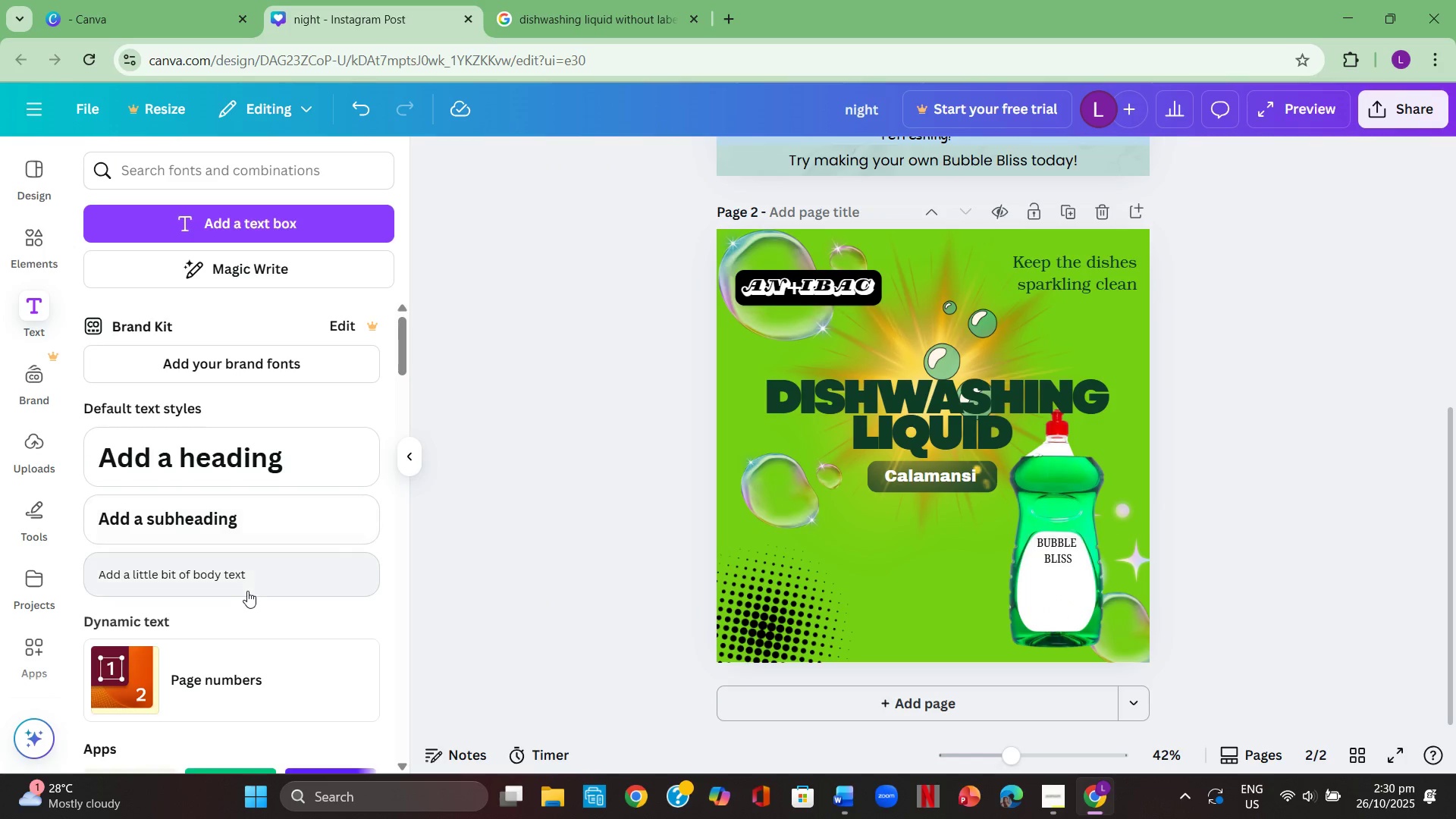 
left_click([241, 577])
 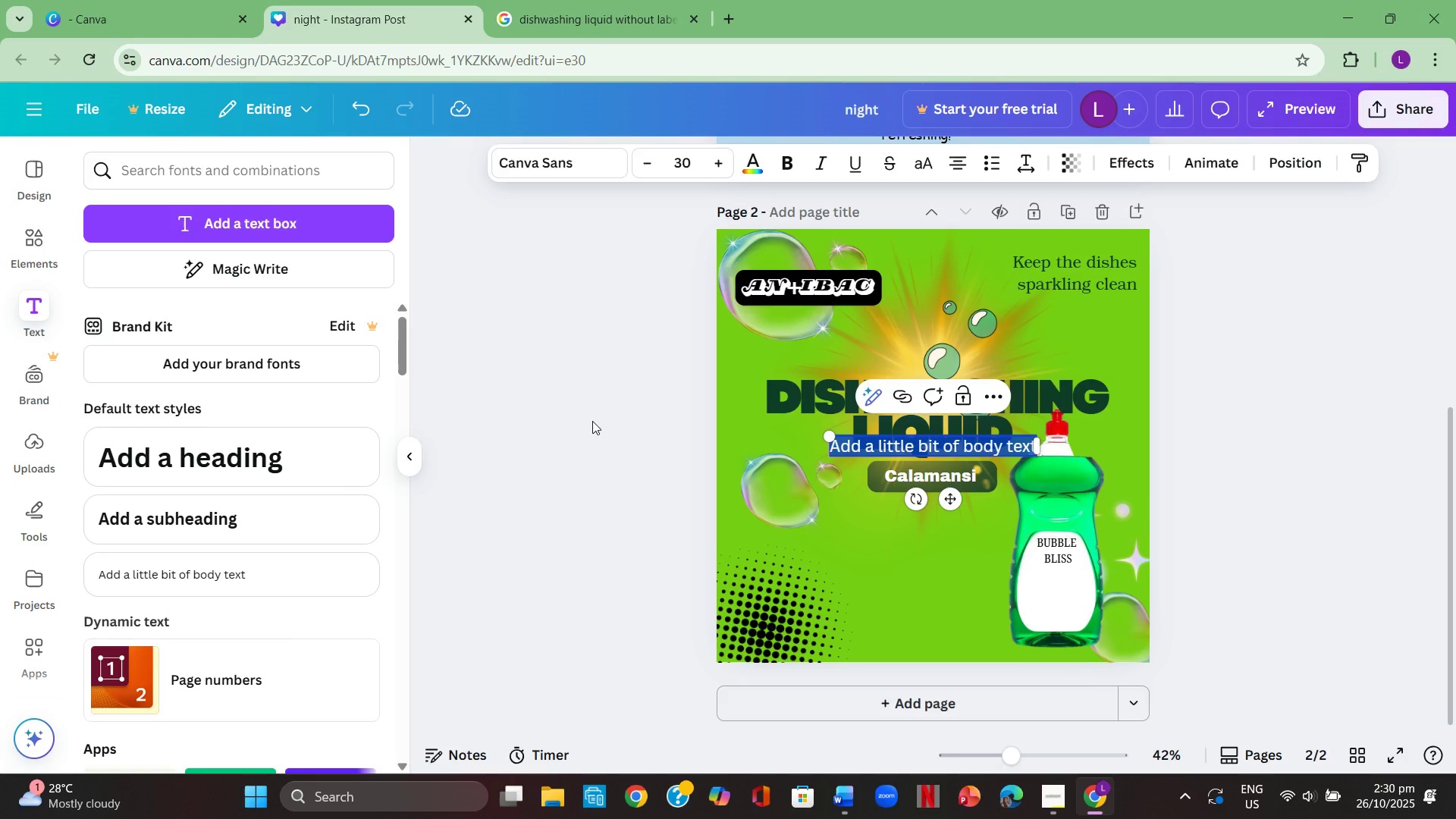 
key(Backspace)
type(Dishwashing )
 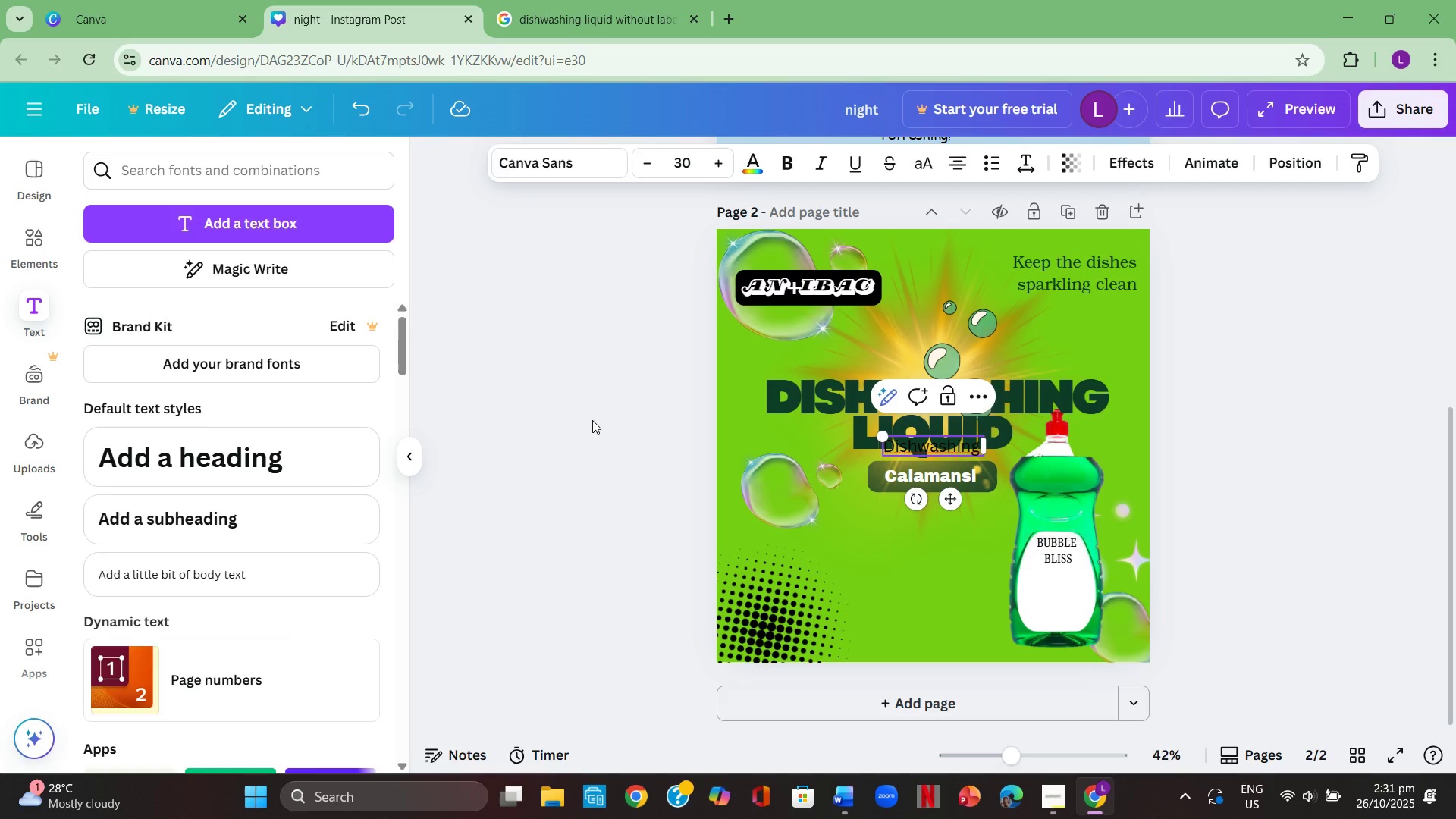 
key(Enter)
 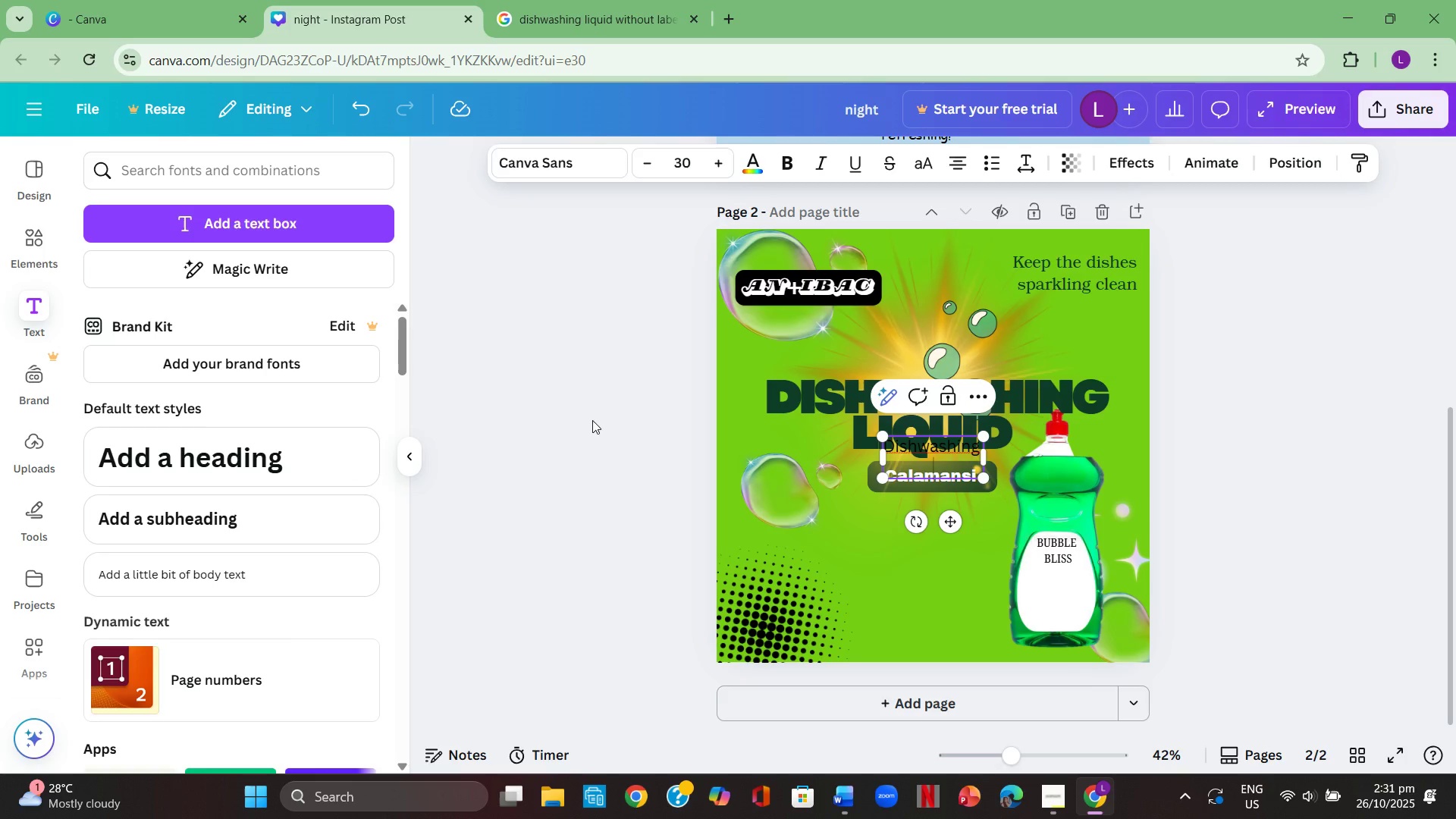 
type(Liquid )
 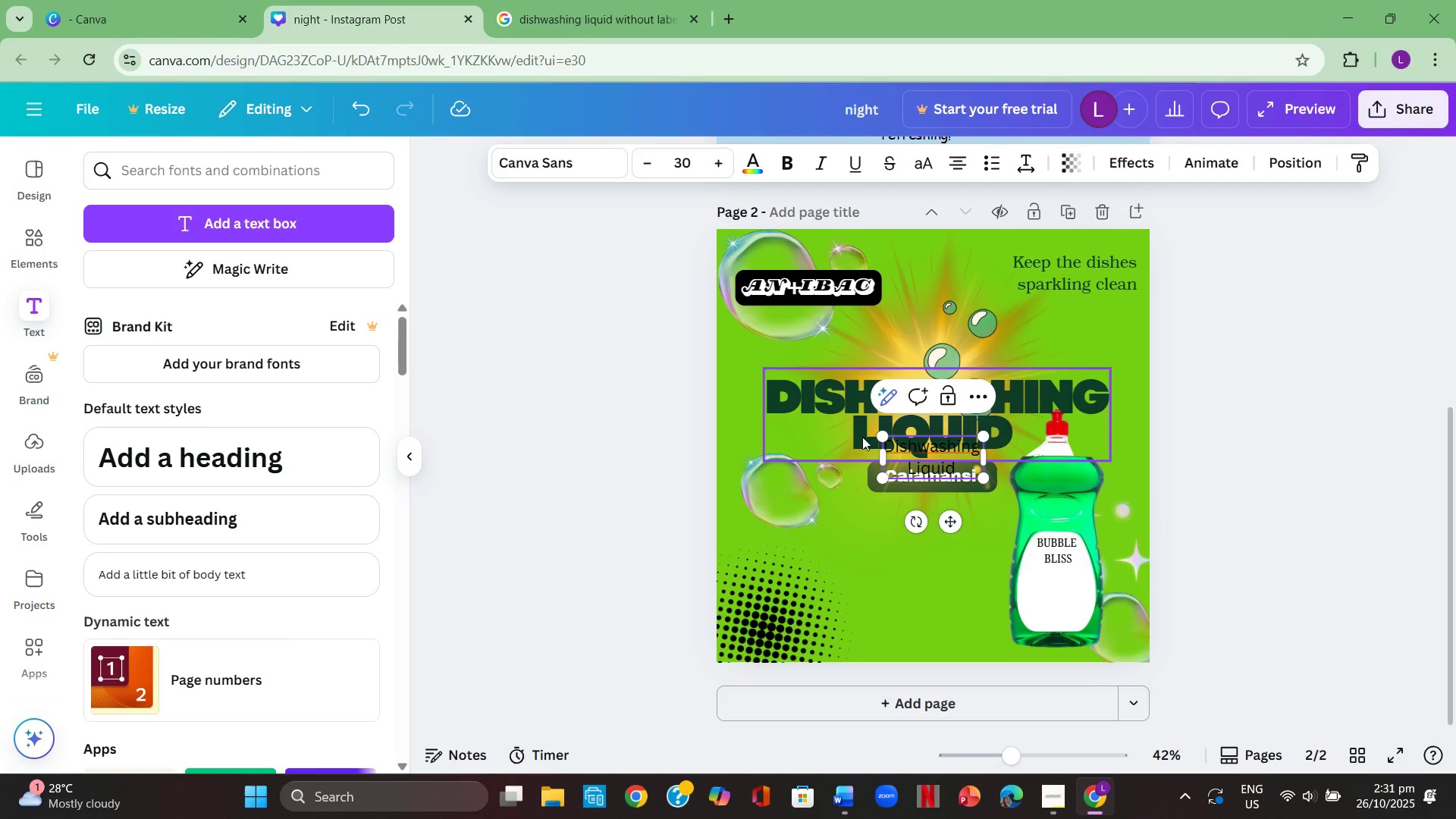 
left_click([1296, 551])
 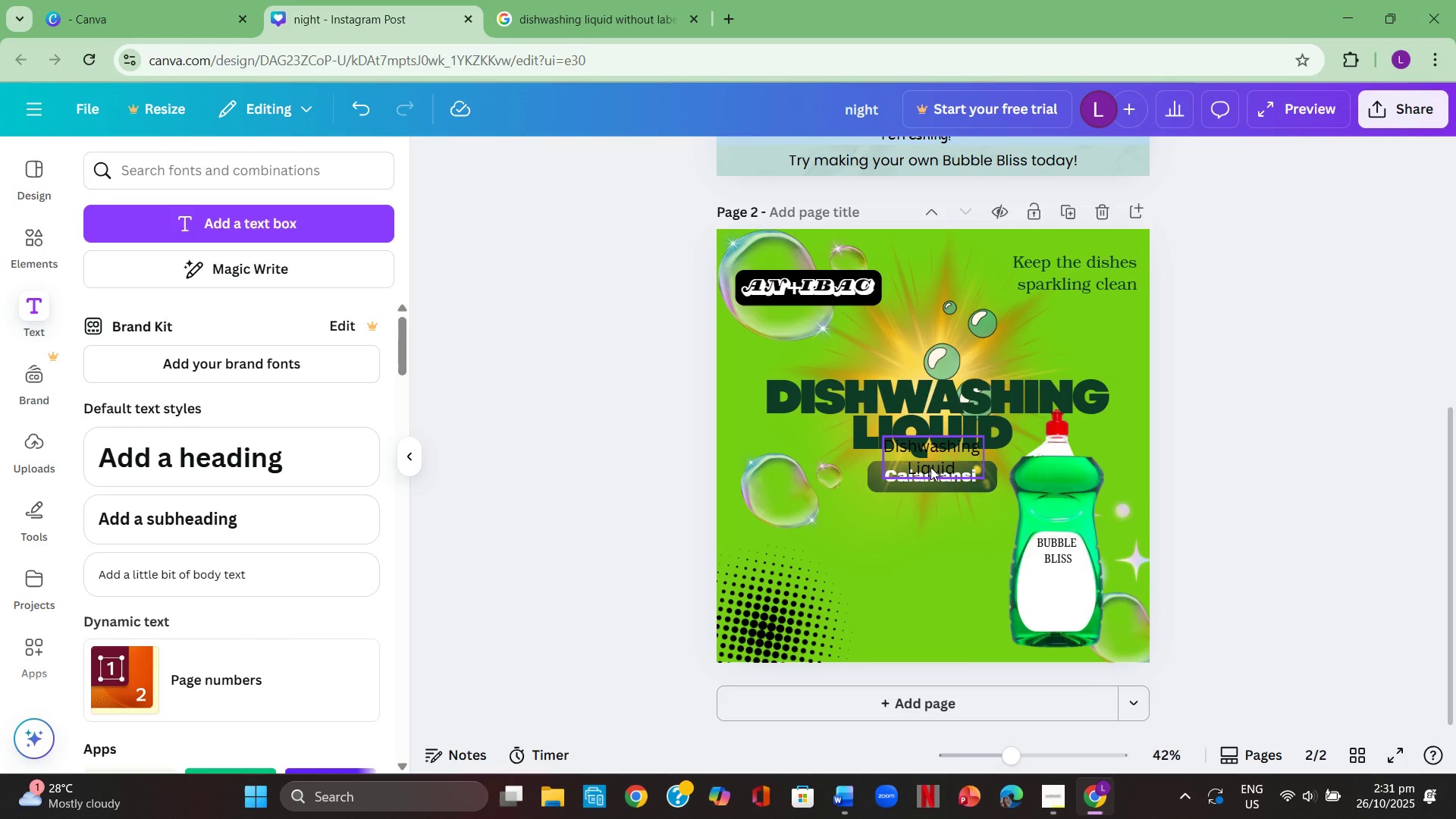 
left_click_drag(start_coordinate=[930, 465], to_coordinate=[1058, 609])
 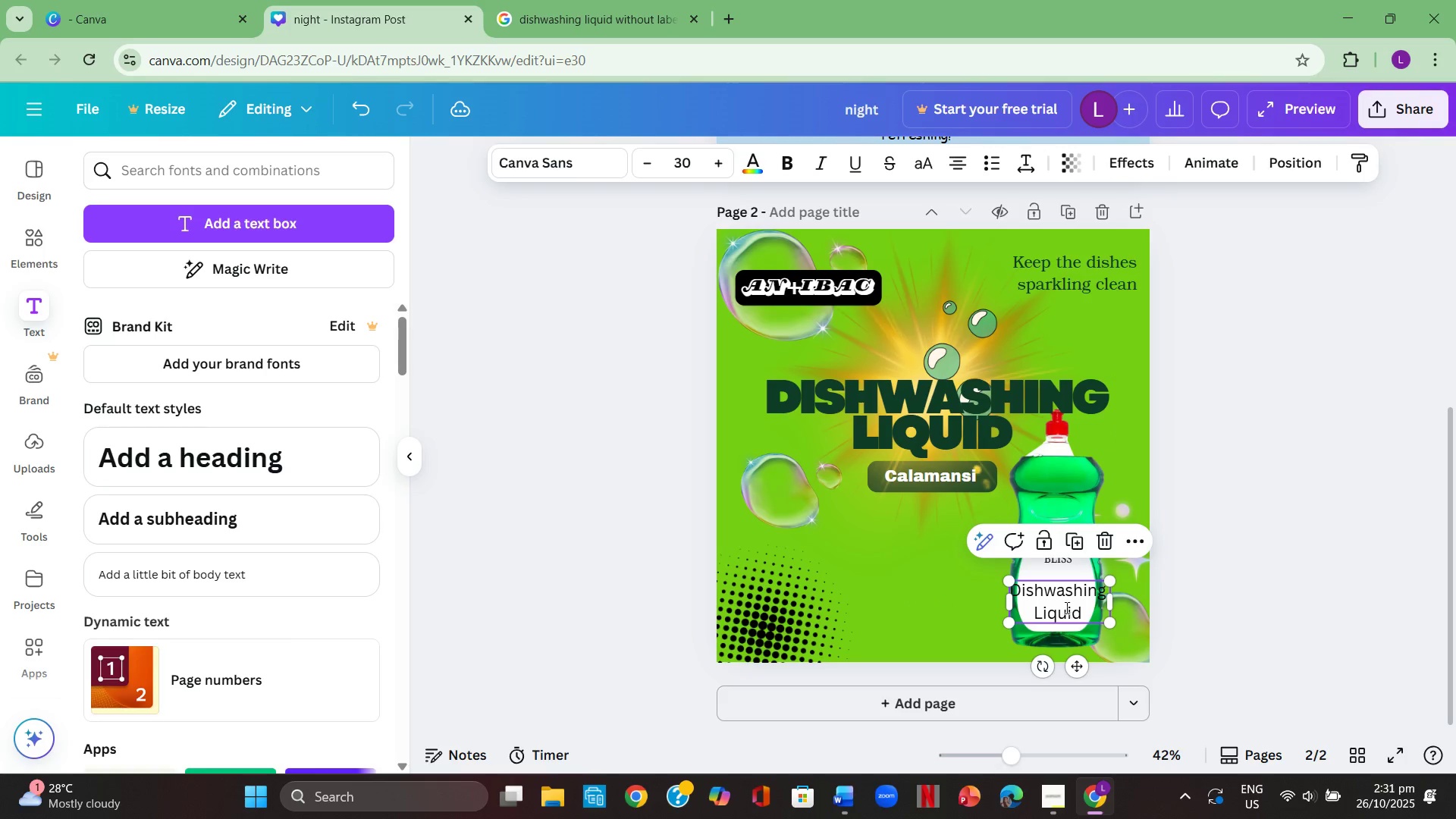 
double_click([1065, 607])
 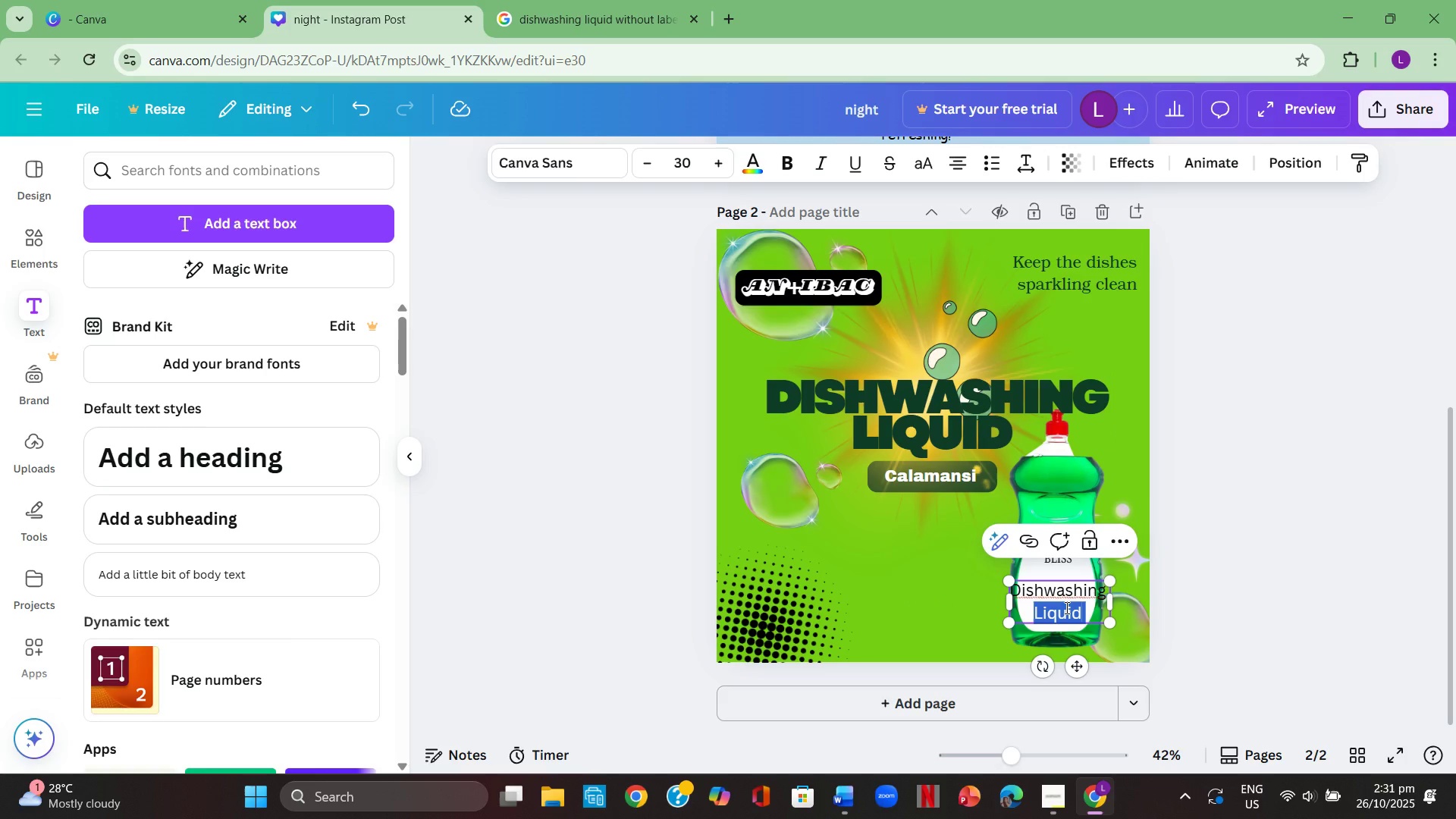 
key(Control+A)
 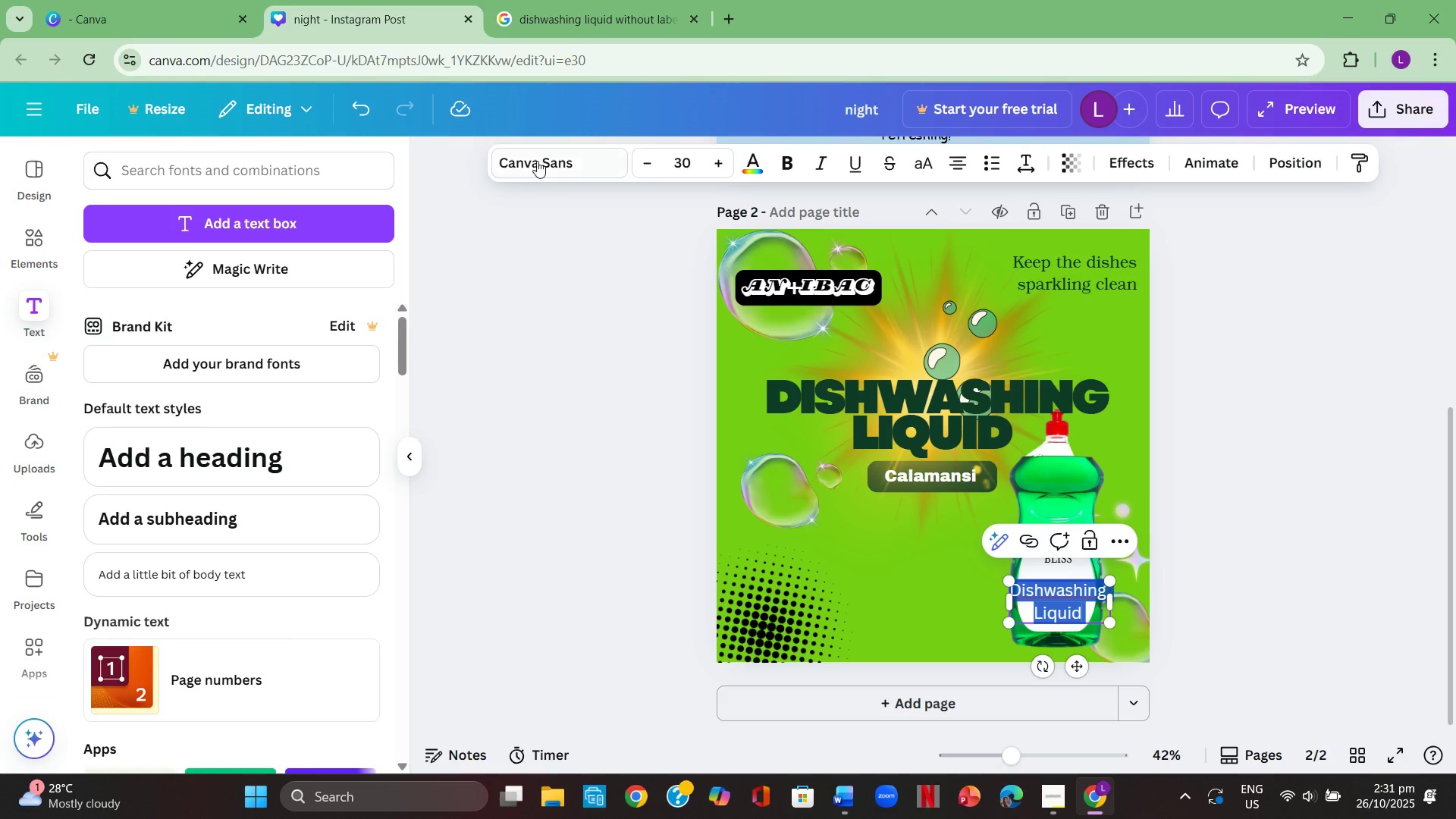 
left_click([538, 158])
 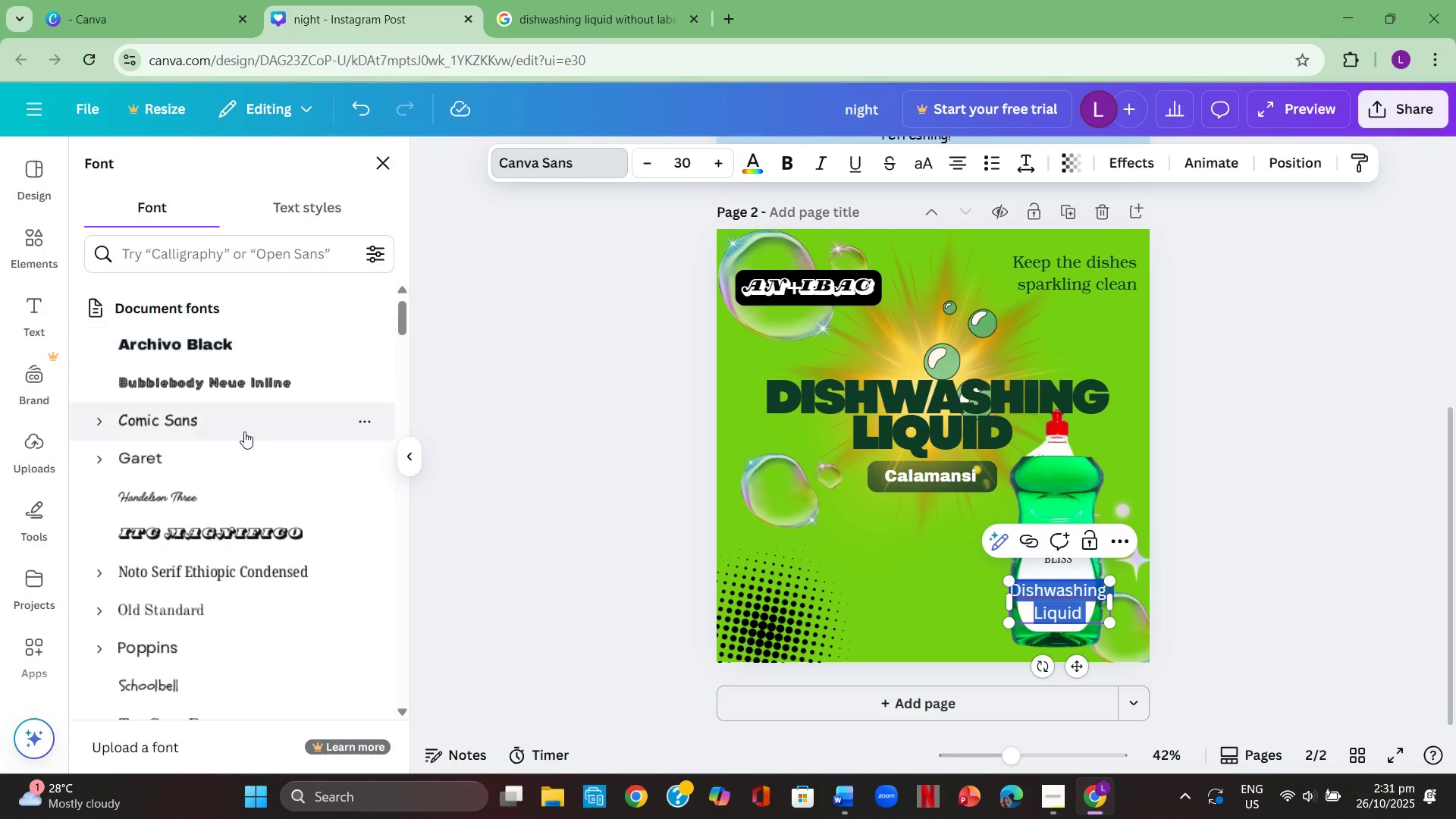 
scroll: coordinate [249, 435], scroll_direction: up, amount: 3.0
 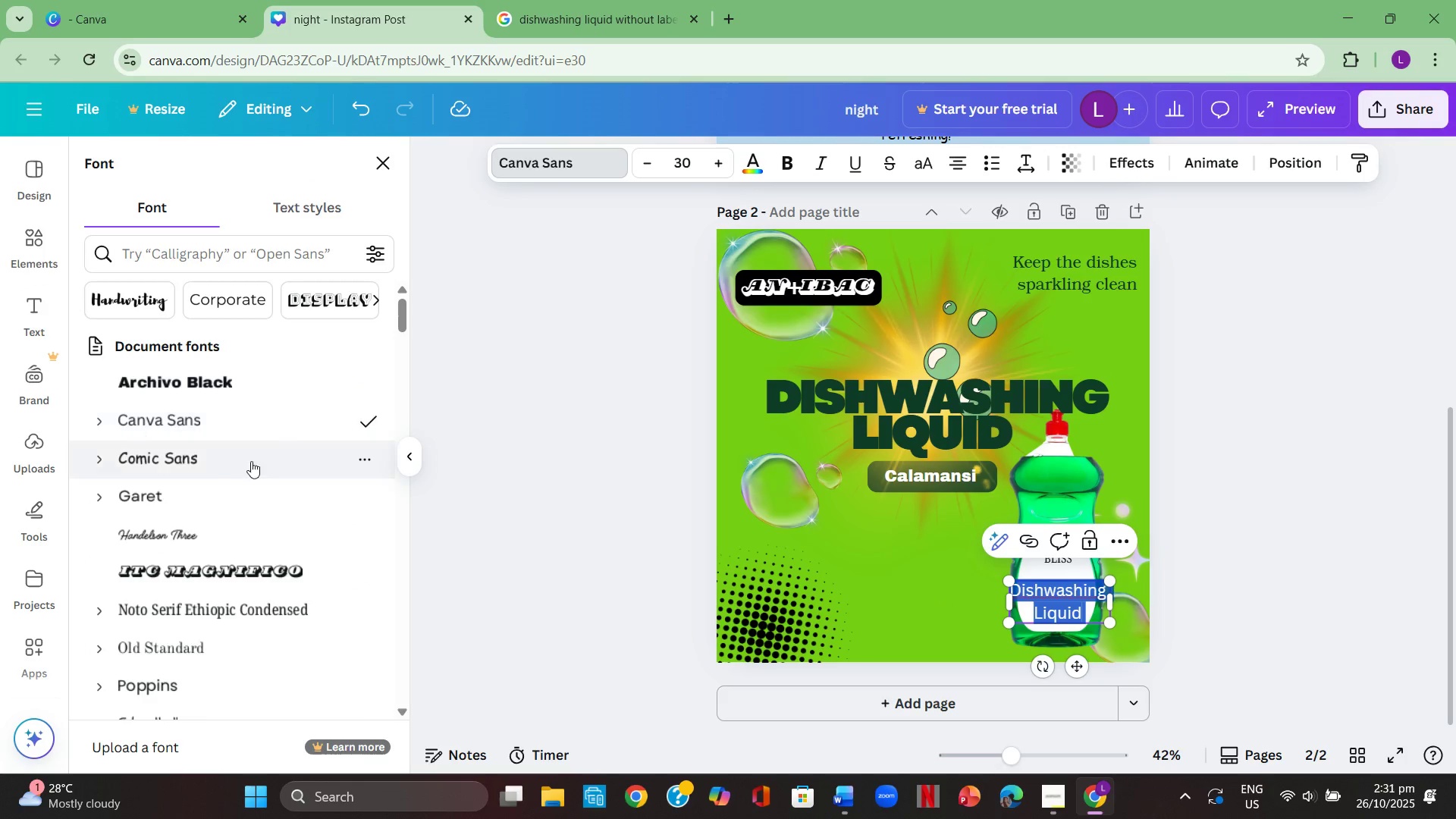 
scroll: coordinate [267, 480], scroll_direction: down, amount: 3.0
 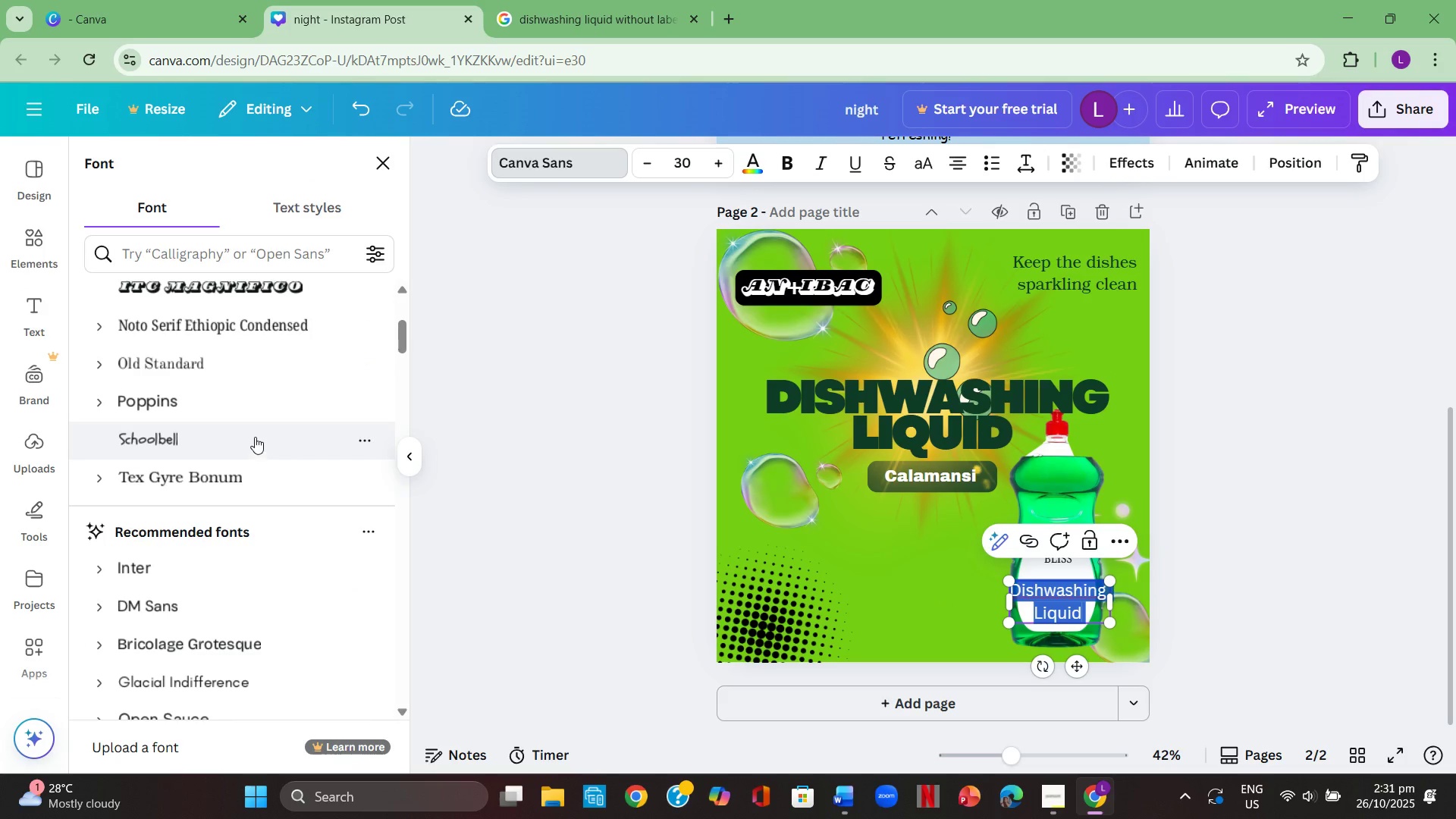 
left_click([260, 408])
 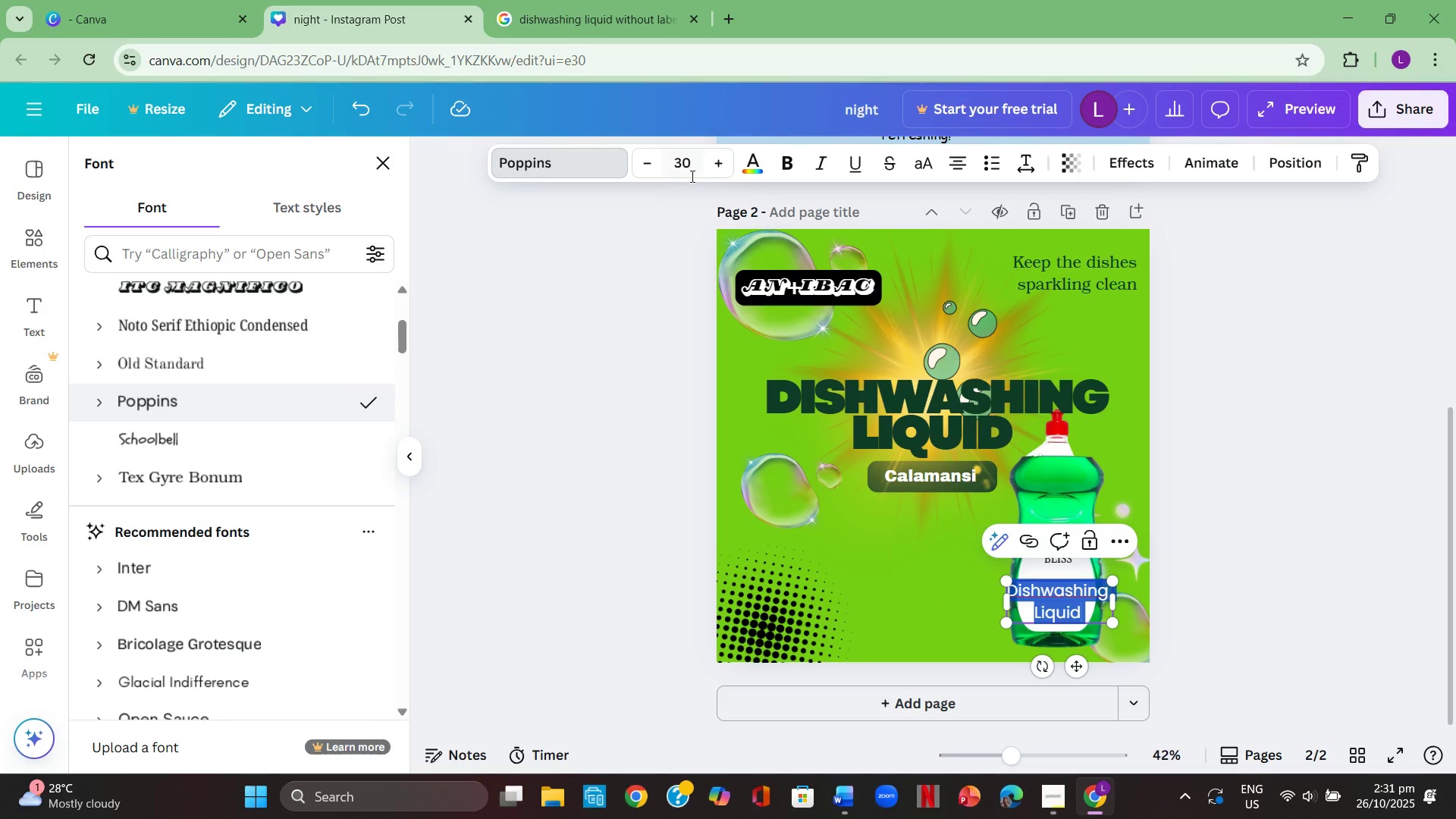 
left_click([691, 175])
 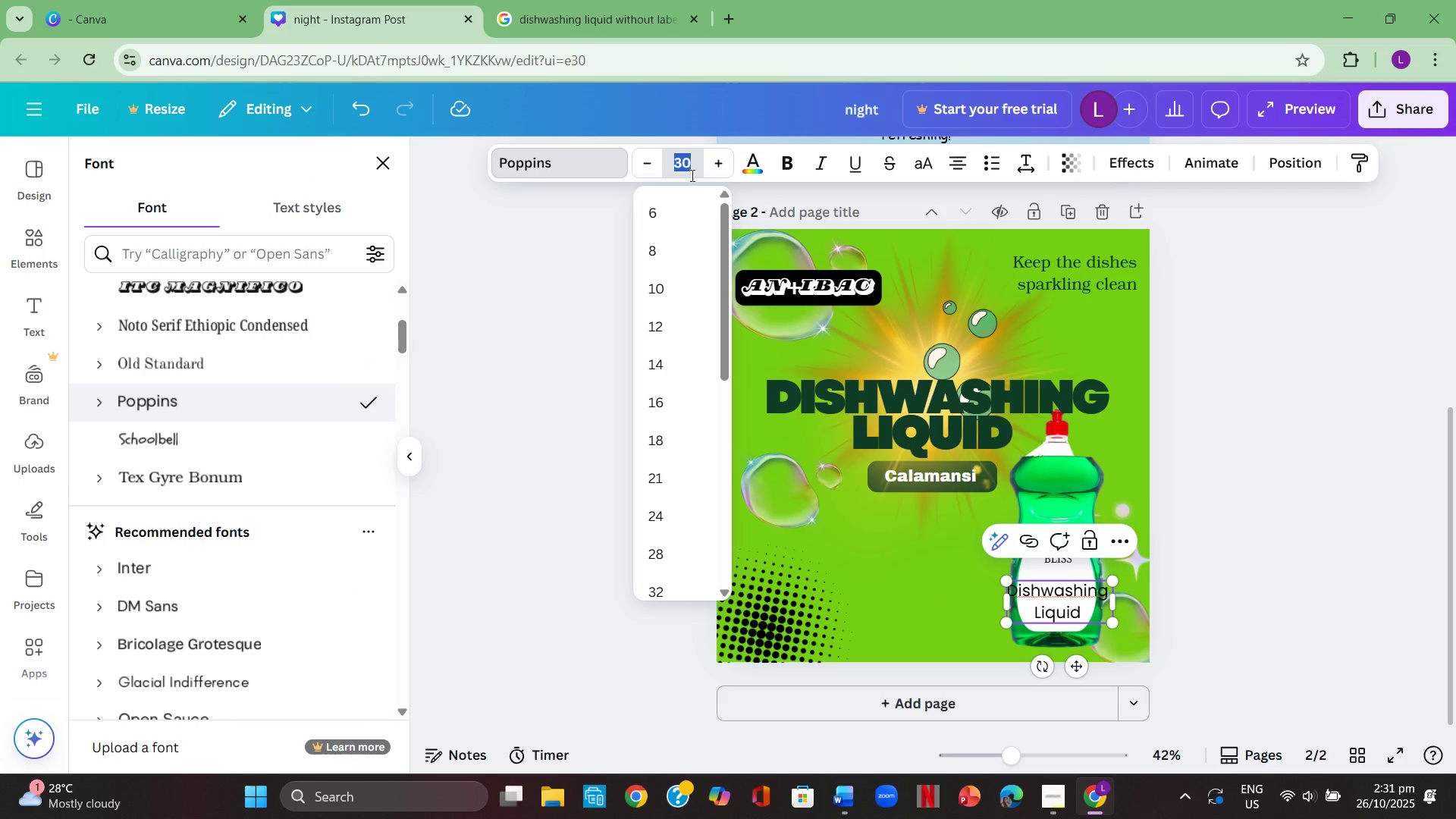 
key(Numpad1)
 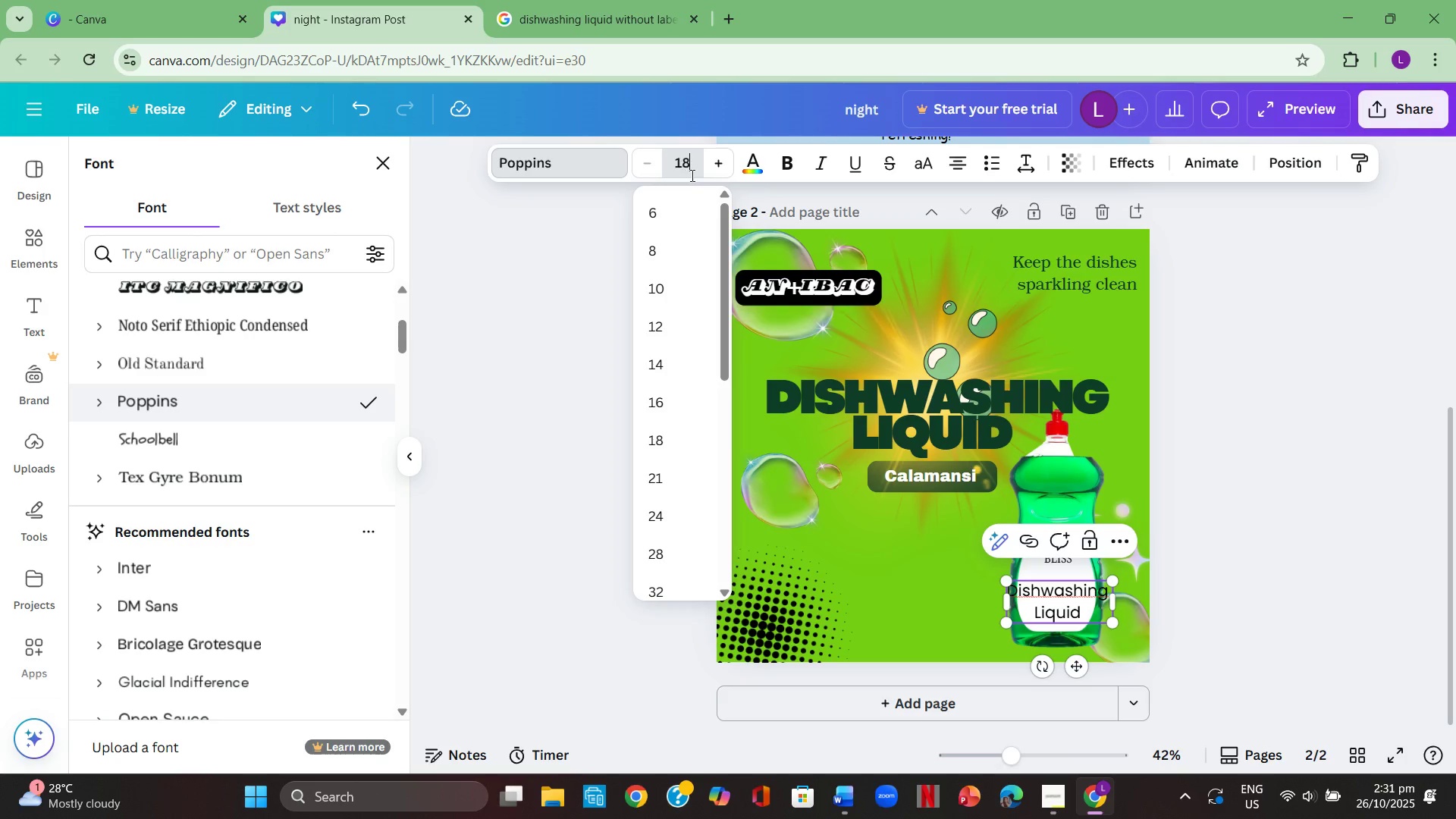 
key(Numpad8)
 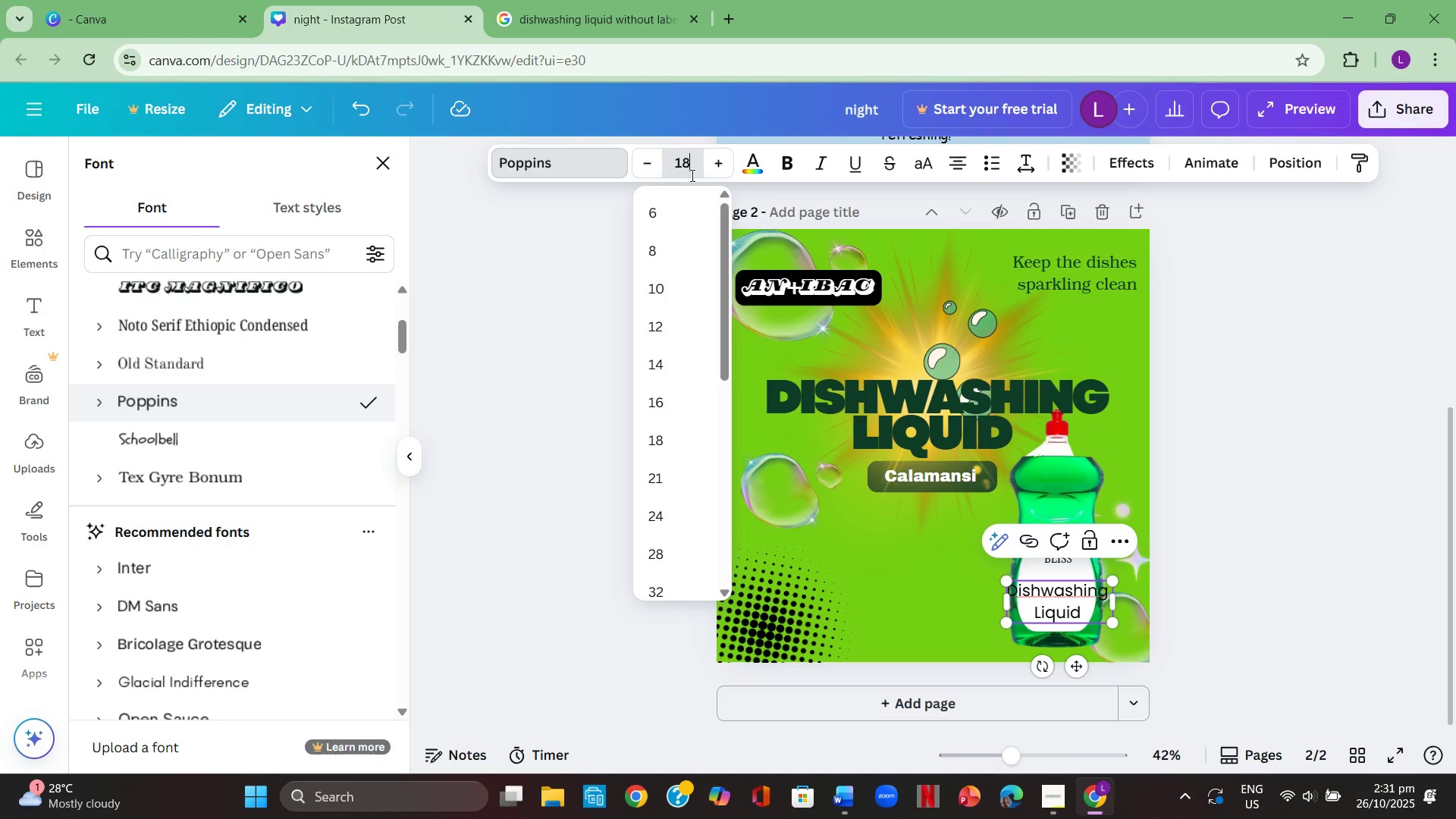 
key(Enter)
 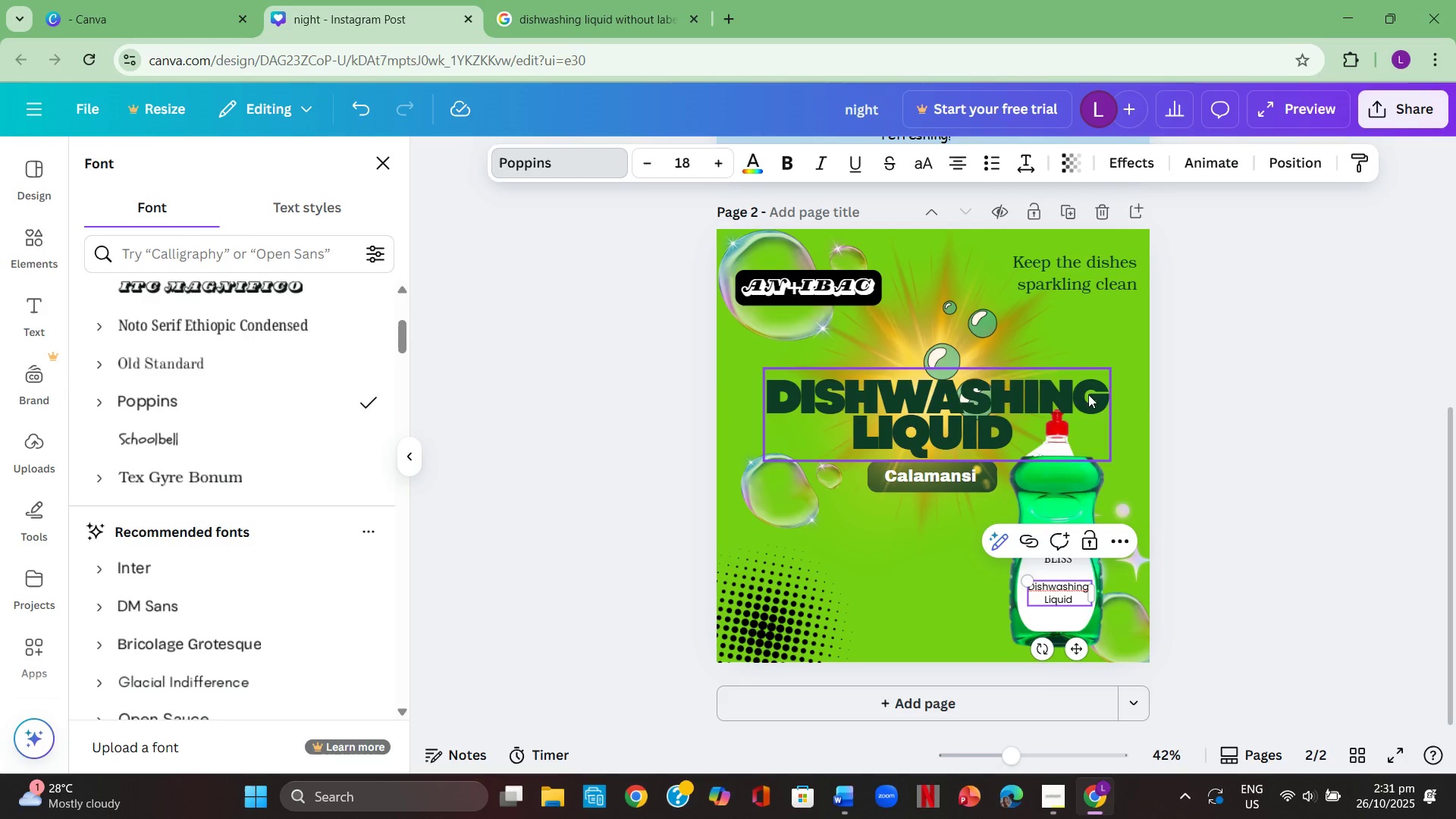 
left_click([1409, 463])
 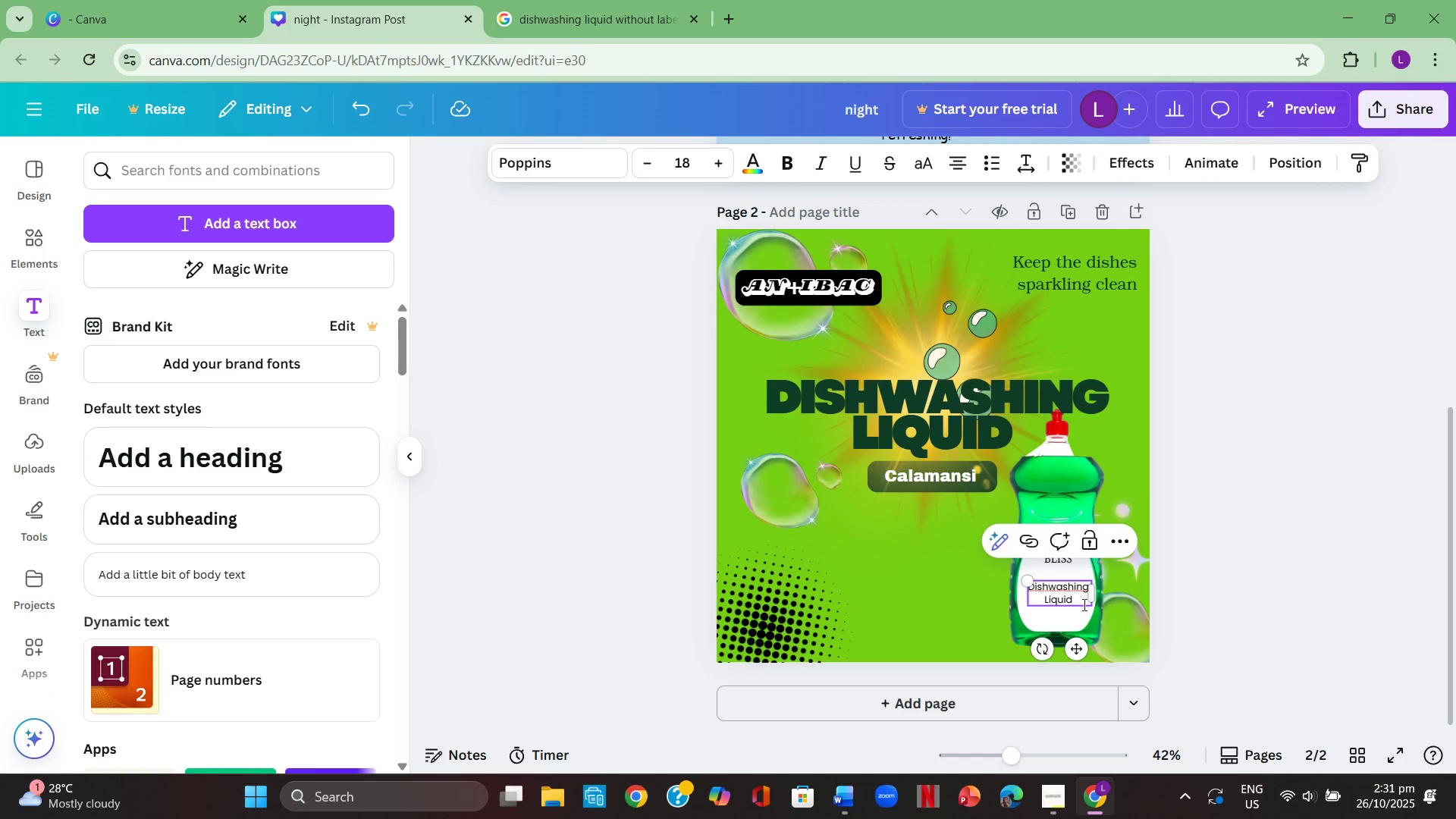 
left_click([1215, 629])
 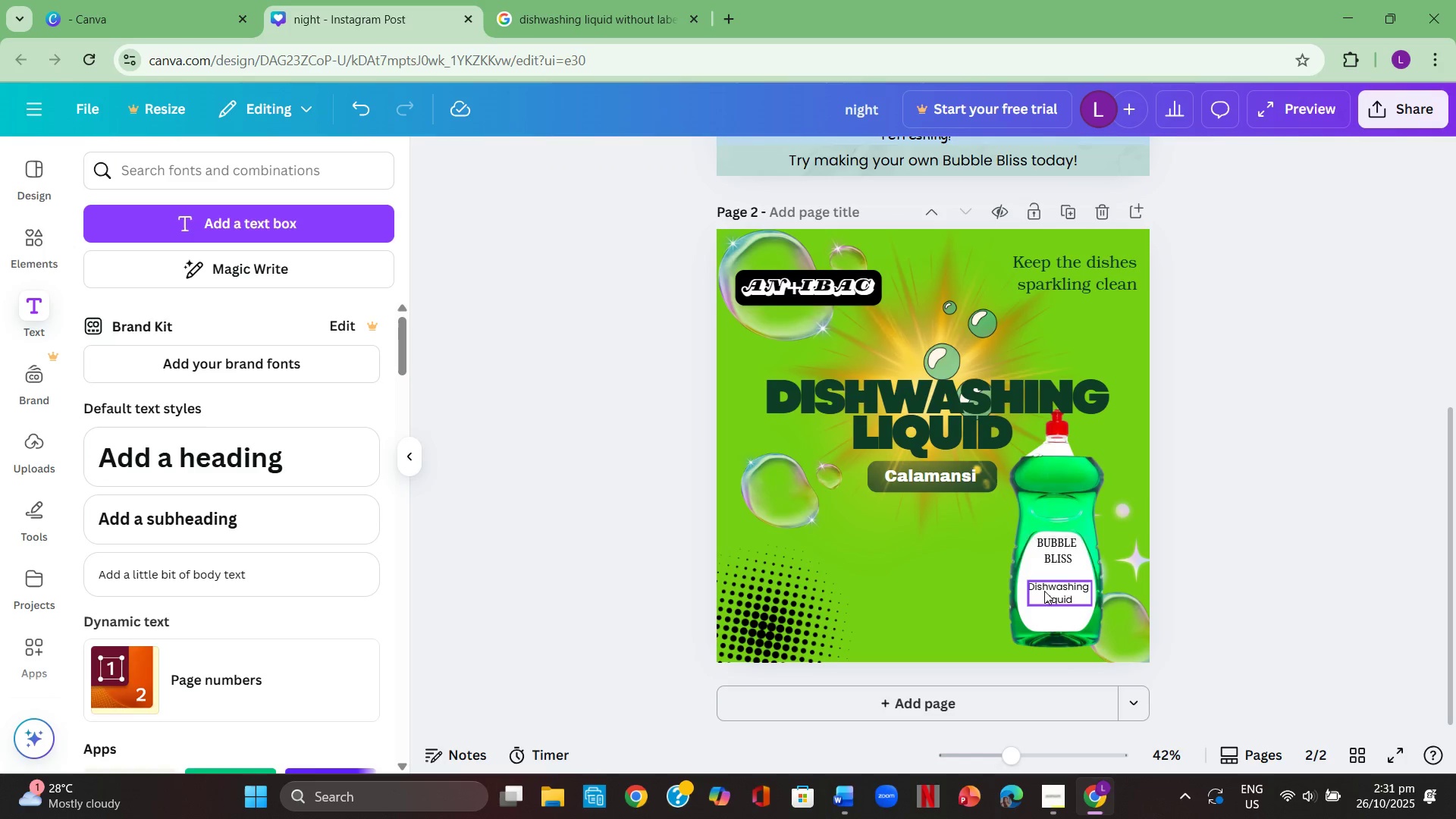 
left_click_drag(start_coordinate=[1053, 589], to_coordinate=[1053, 577])
 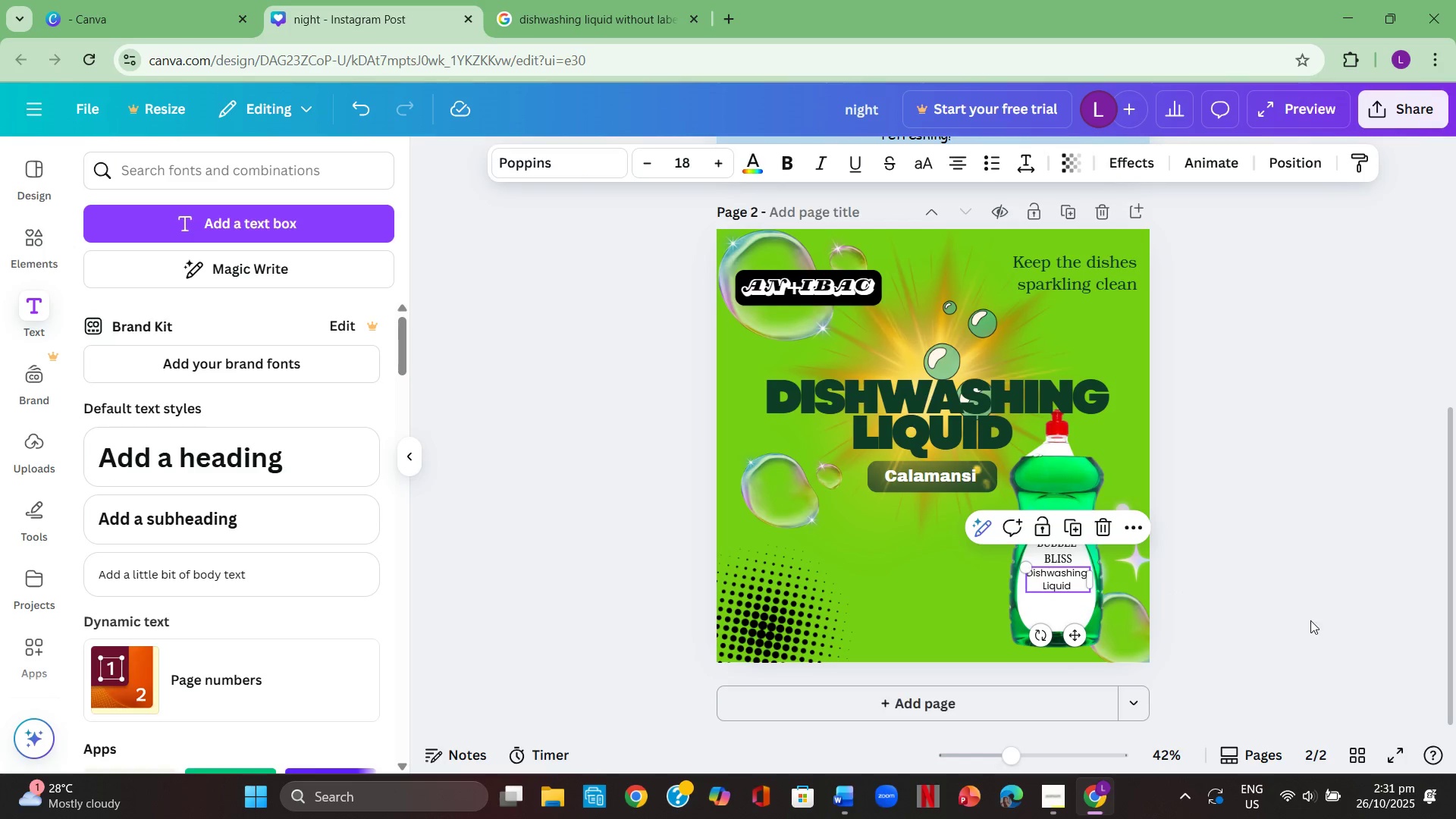 
left_click([1310, 620])
 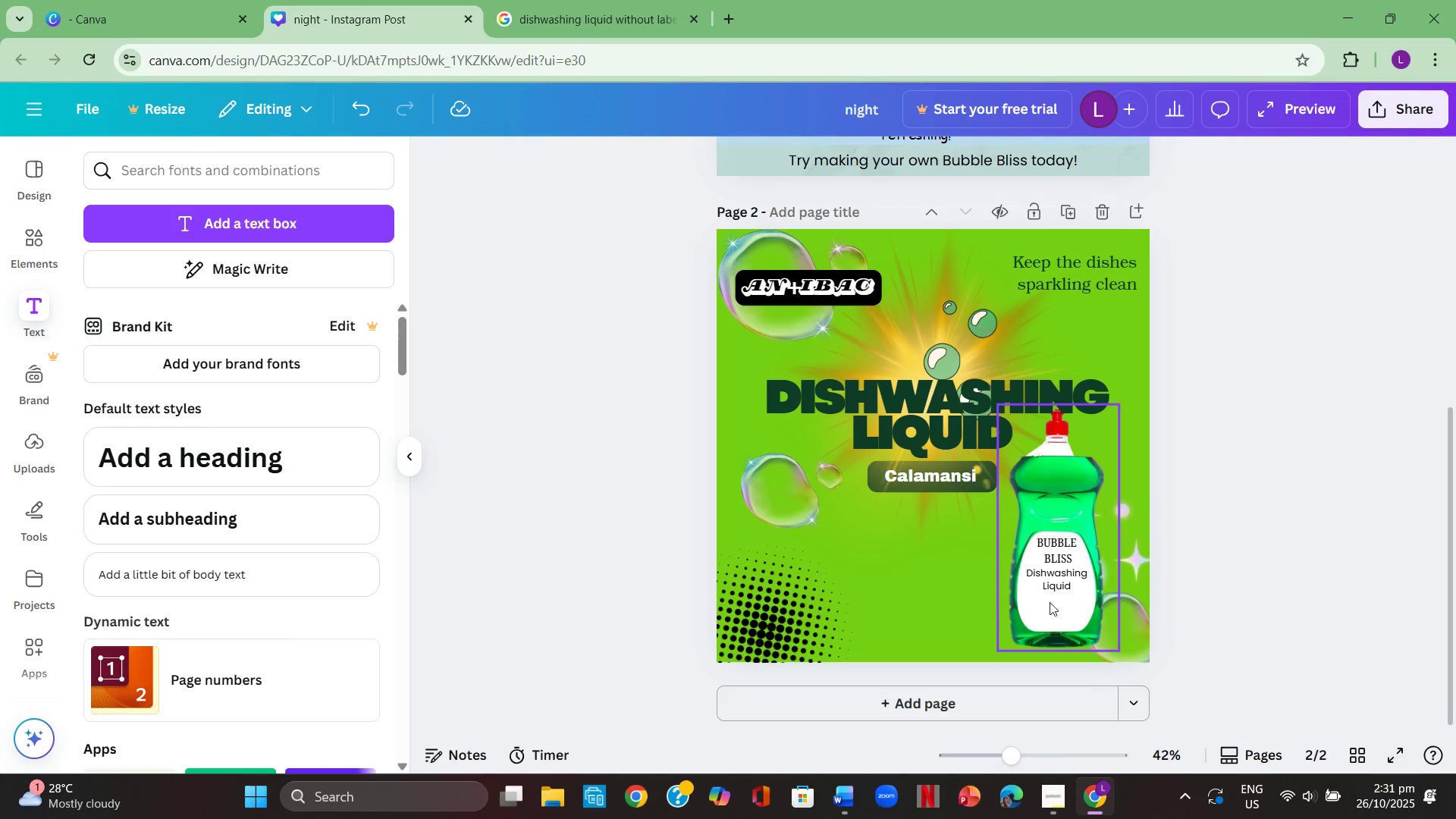 
left_click([605, 513])
 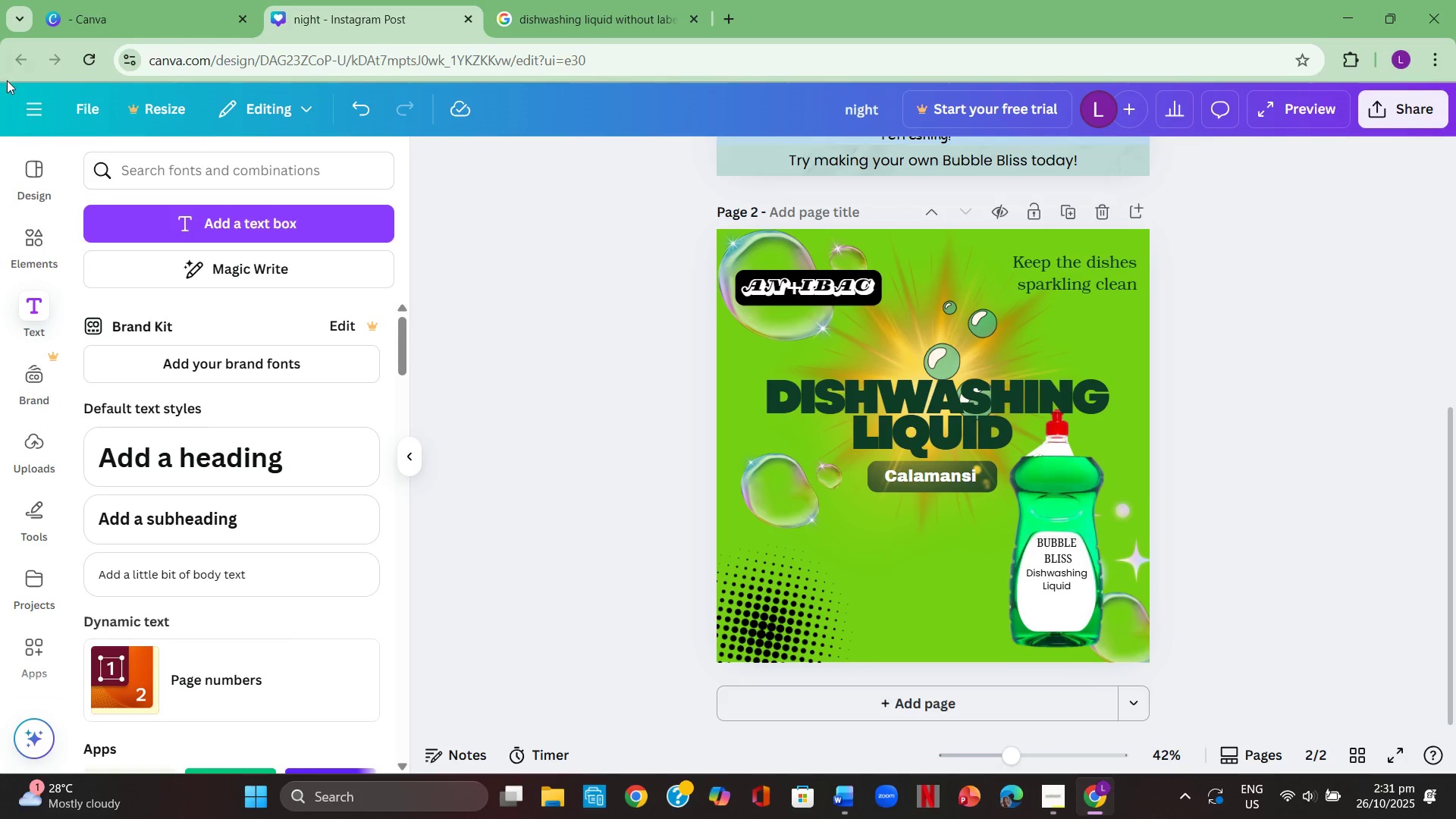 
left_click([23, 247])
 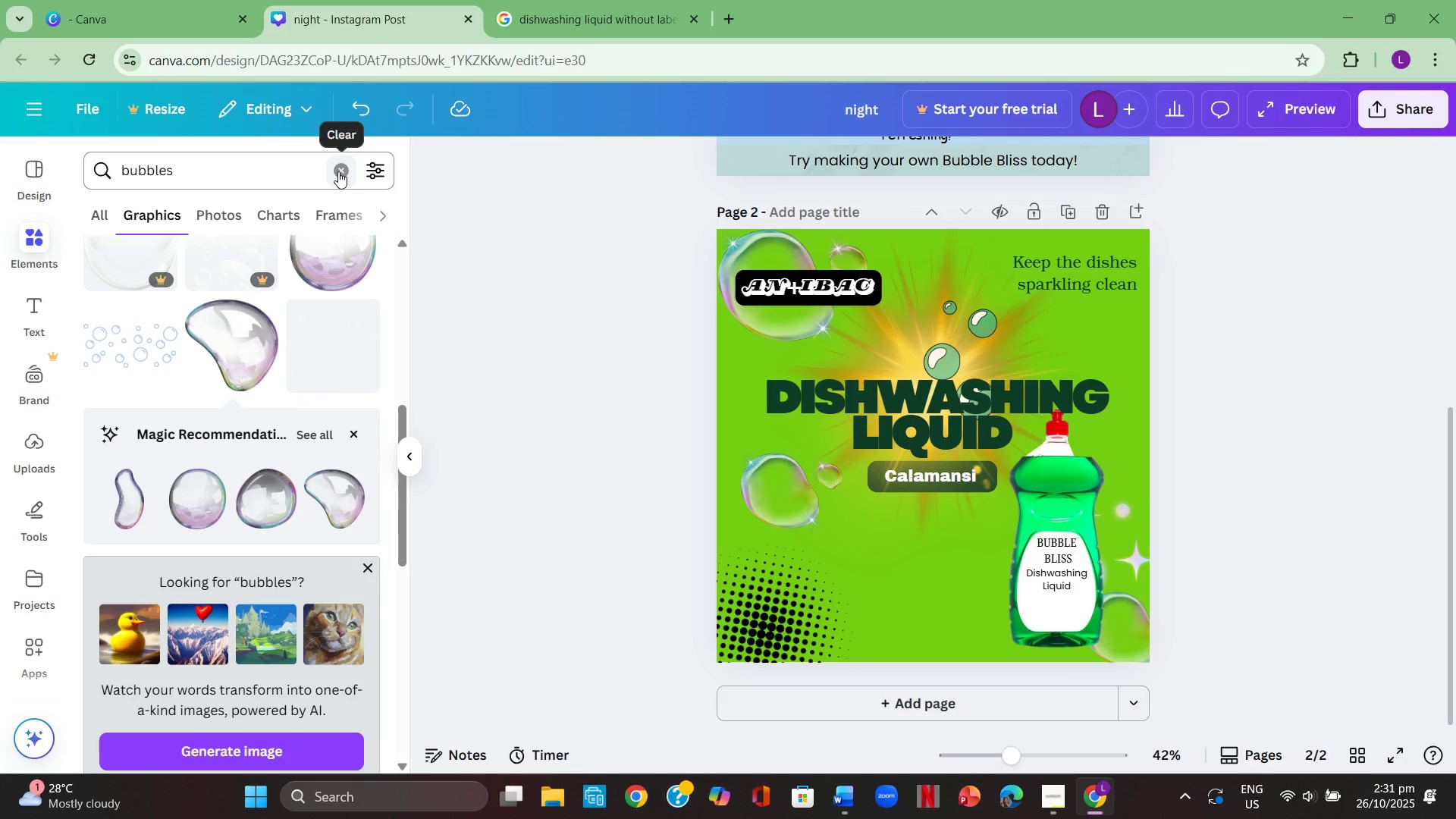 
left_click([339, 171])
 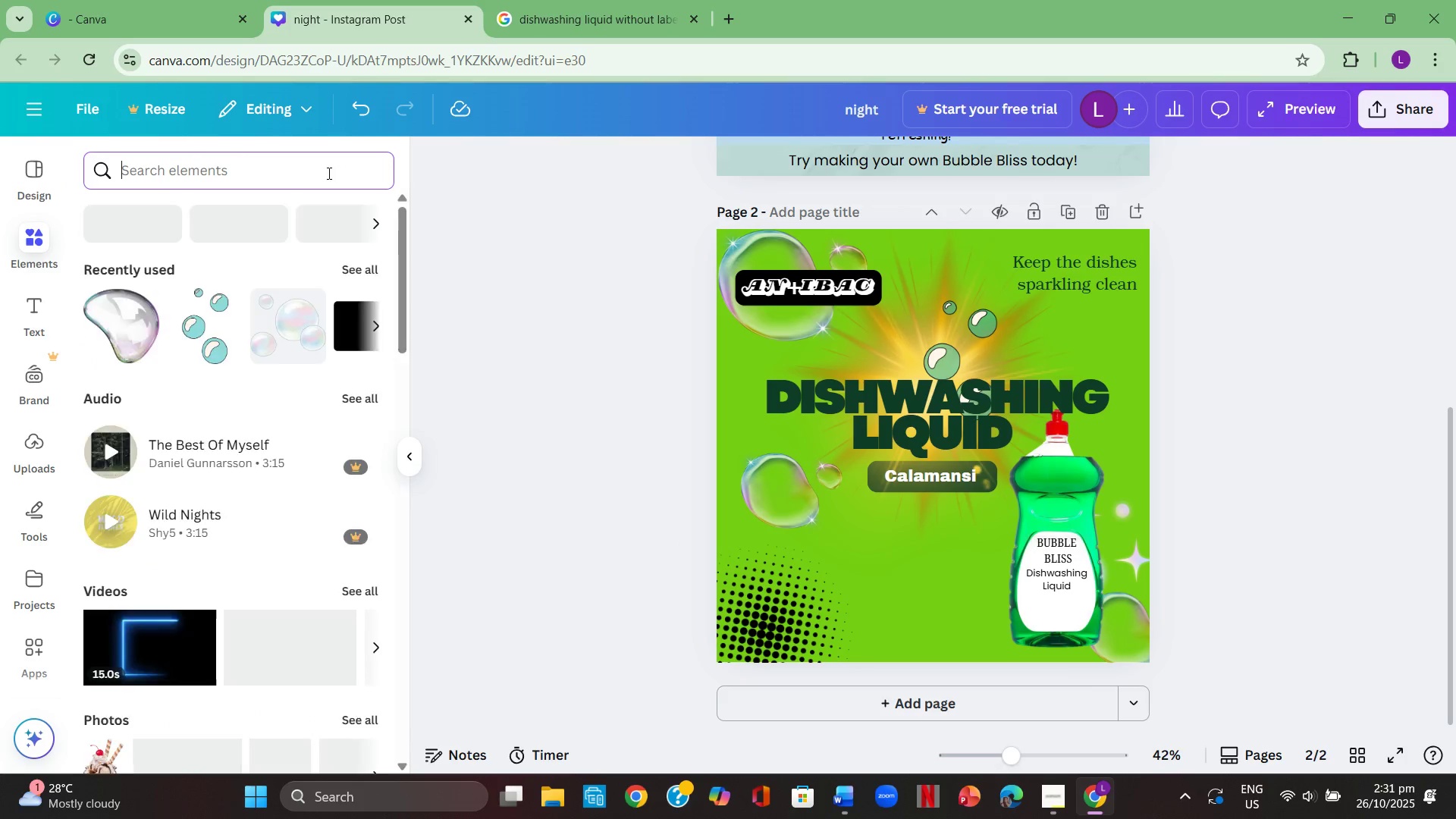 
left_click([328, 173])
 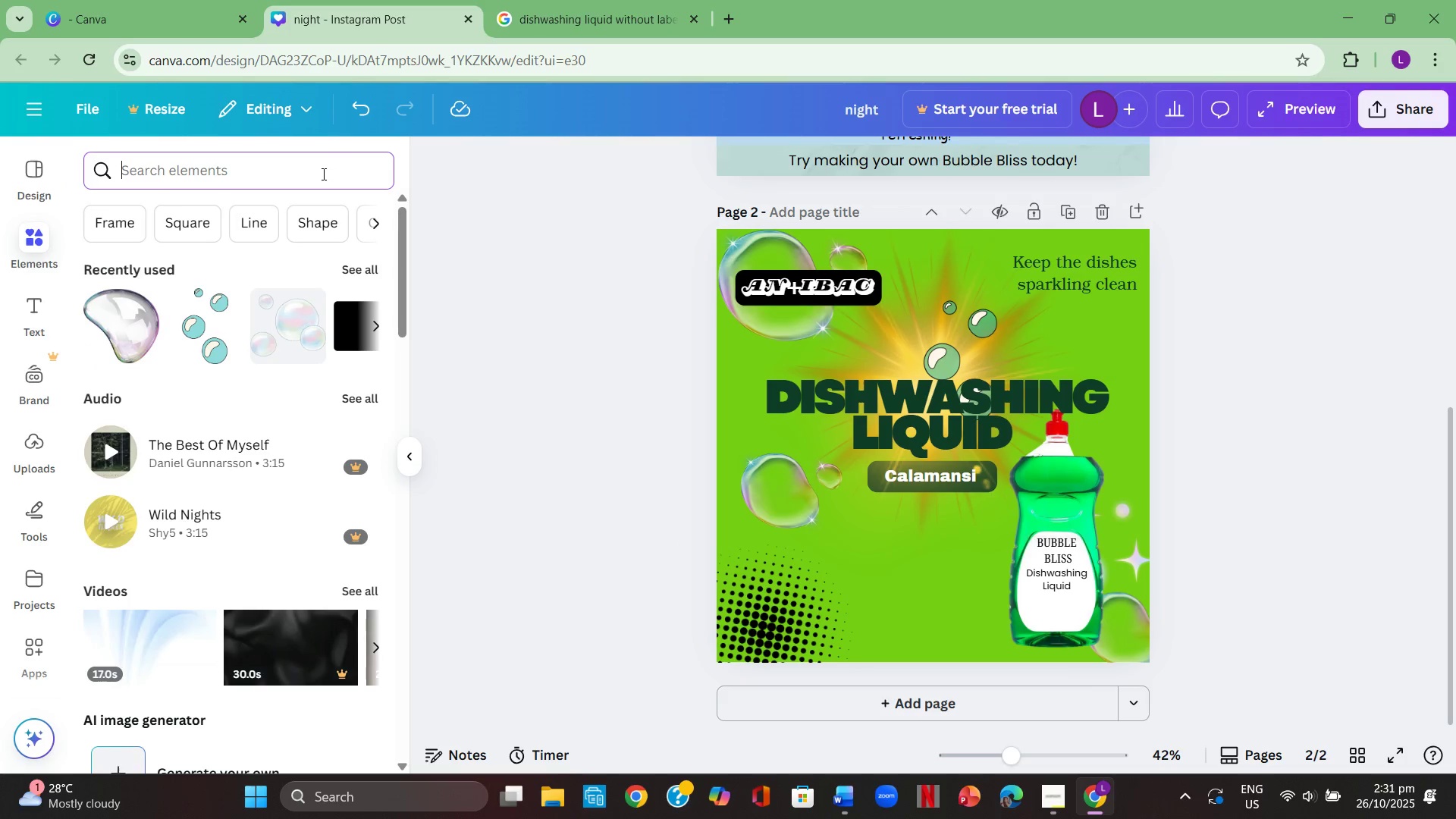 
type(calamansi)
 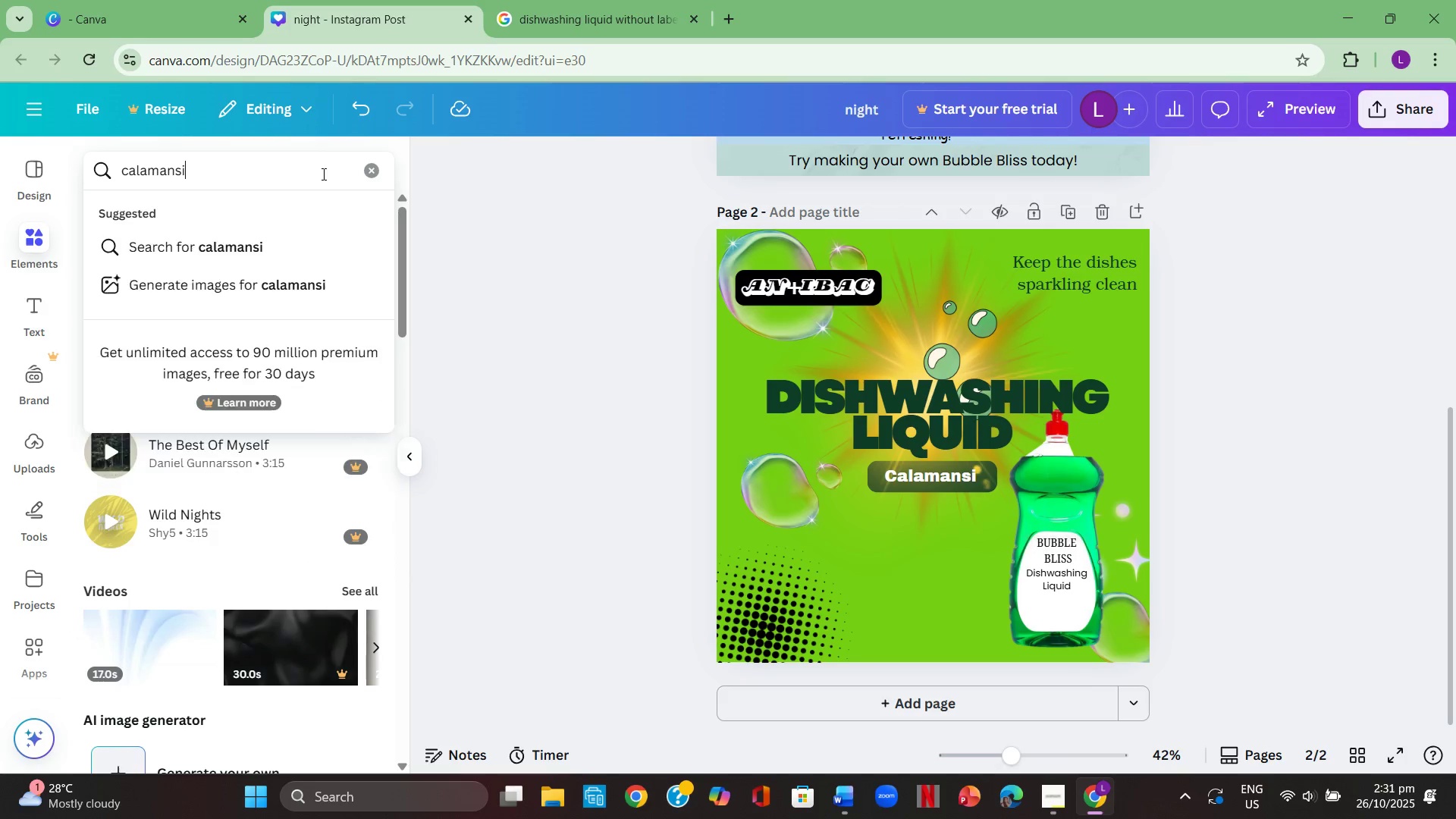 
key(Enter)
 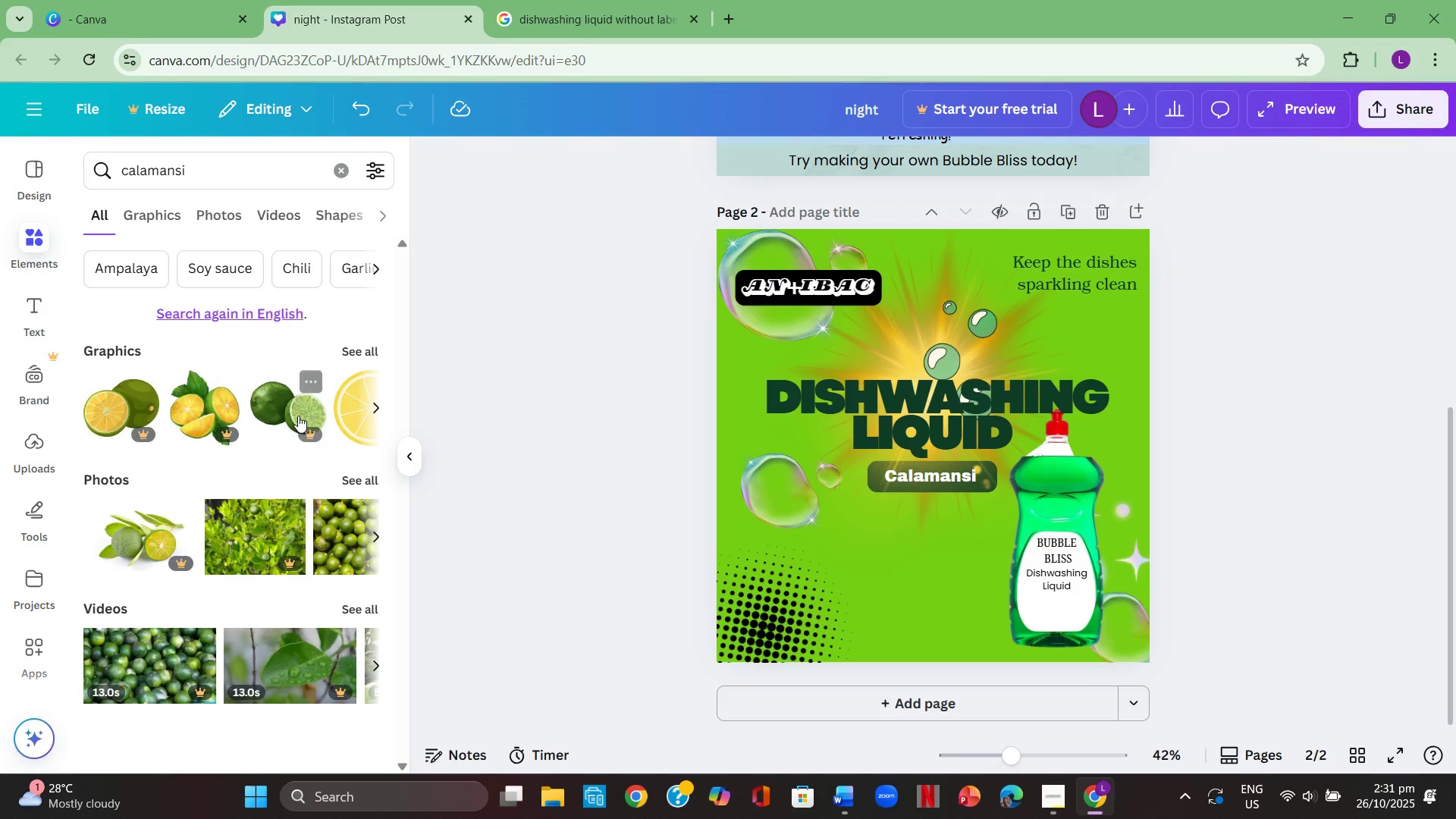 
left_click([351, 344])
 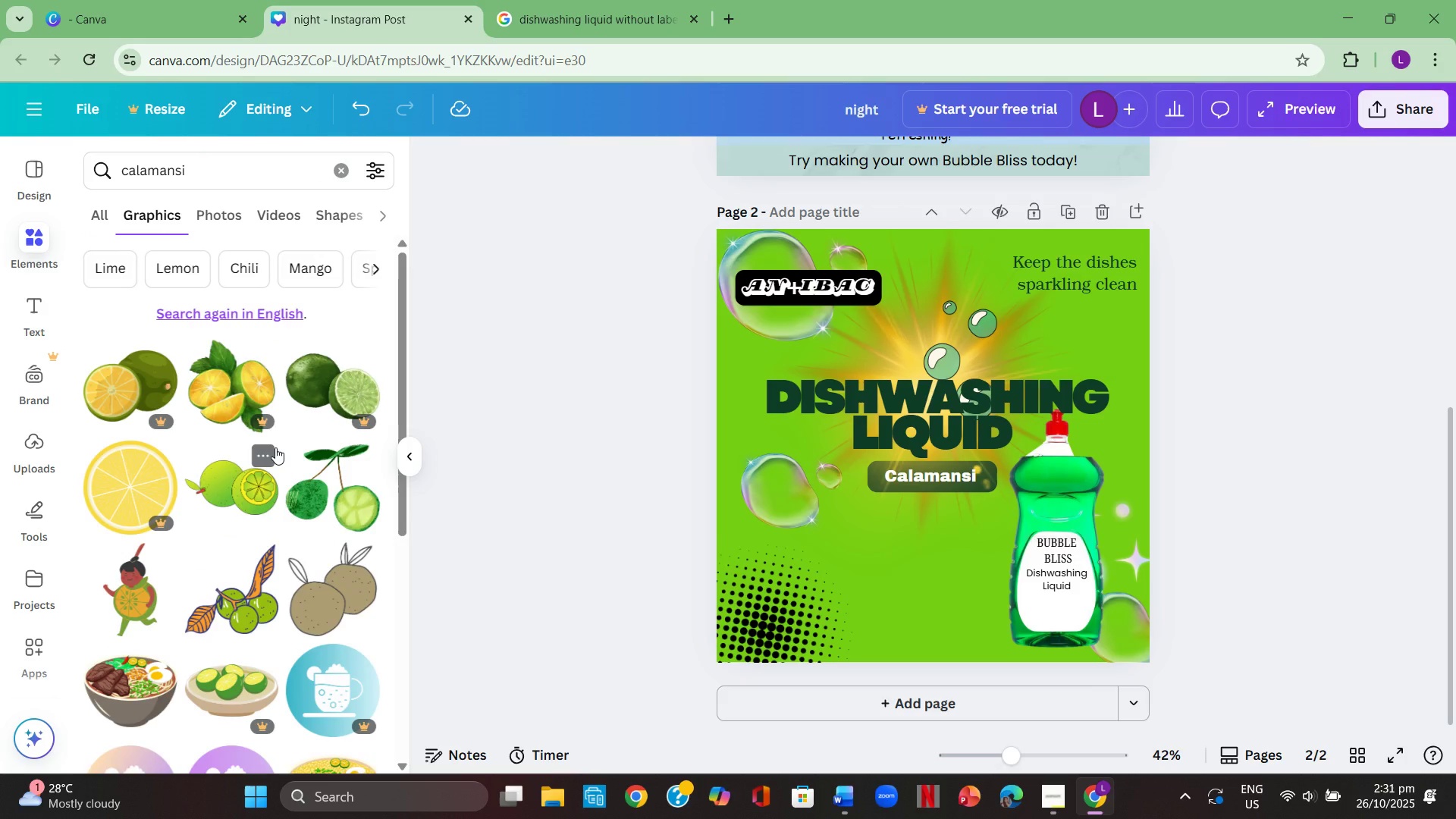 
scroll: coordinate [276, 450], scroll_direction: down, amount: 13.0
 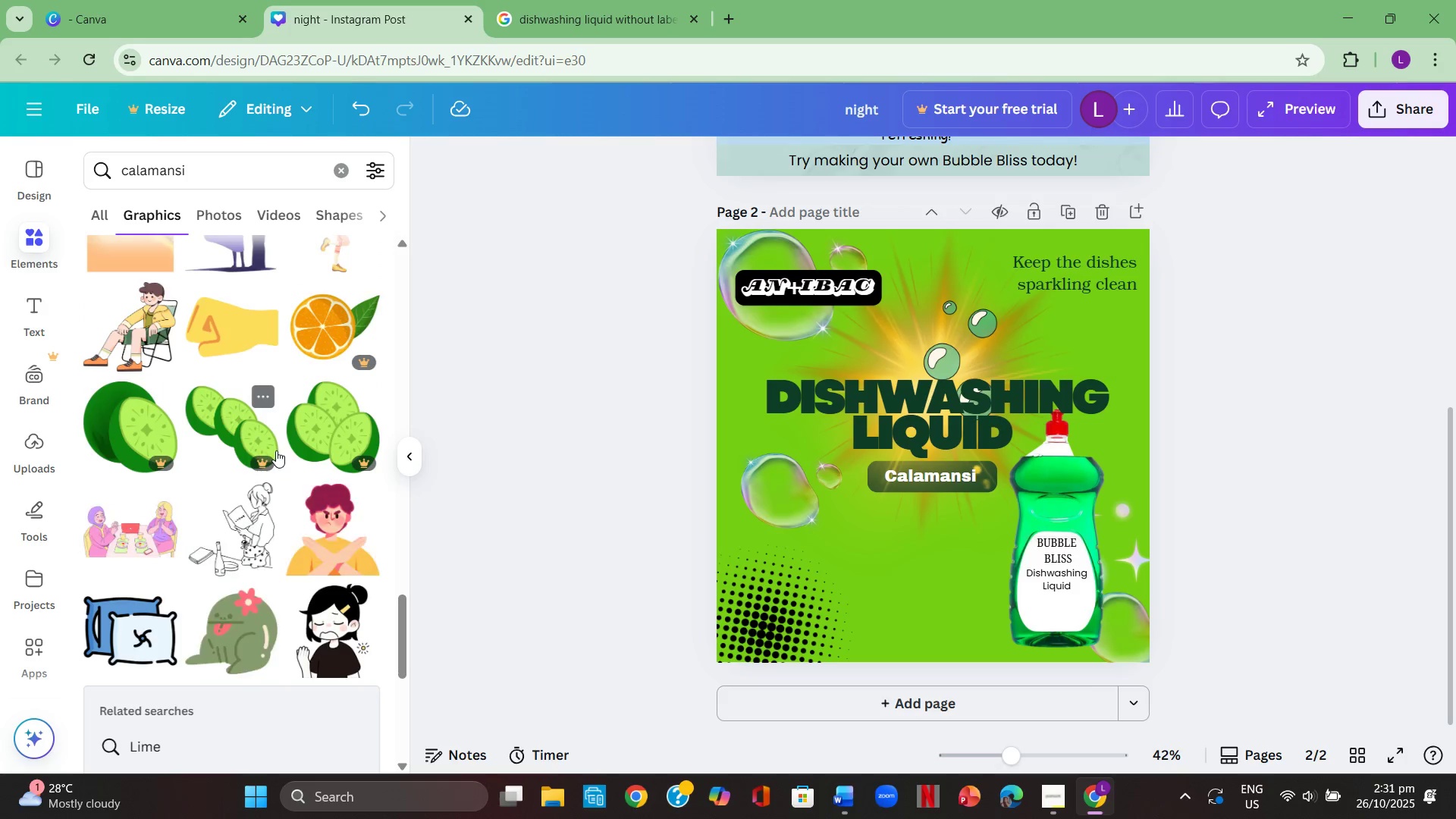 
scroll: coordinate [276, 450], scroll_direction: up, amount: 3.0
 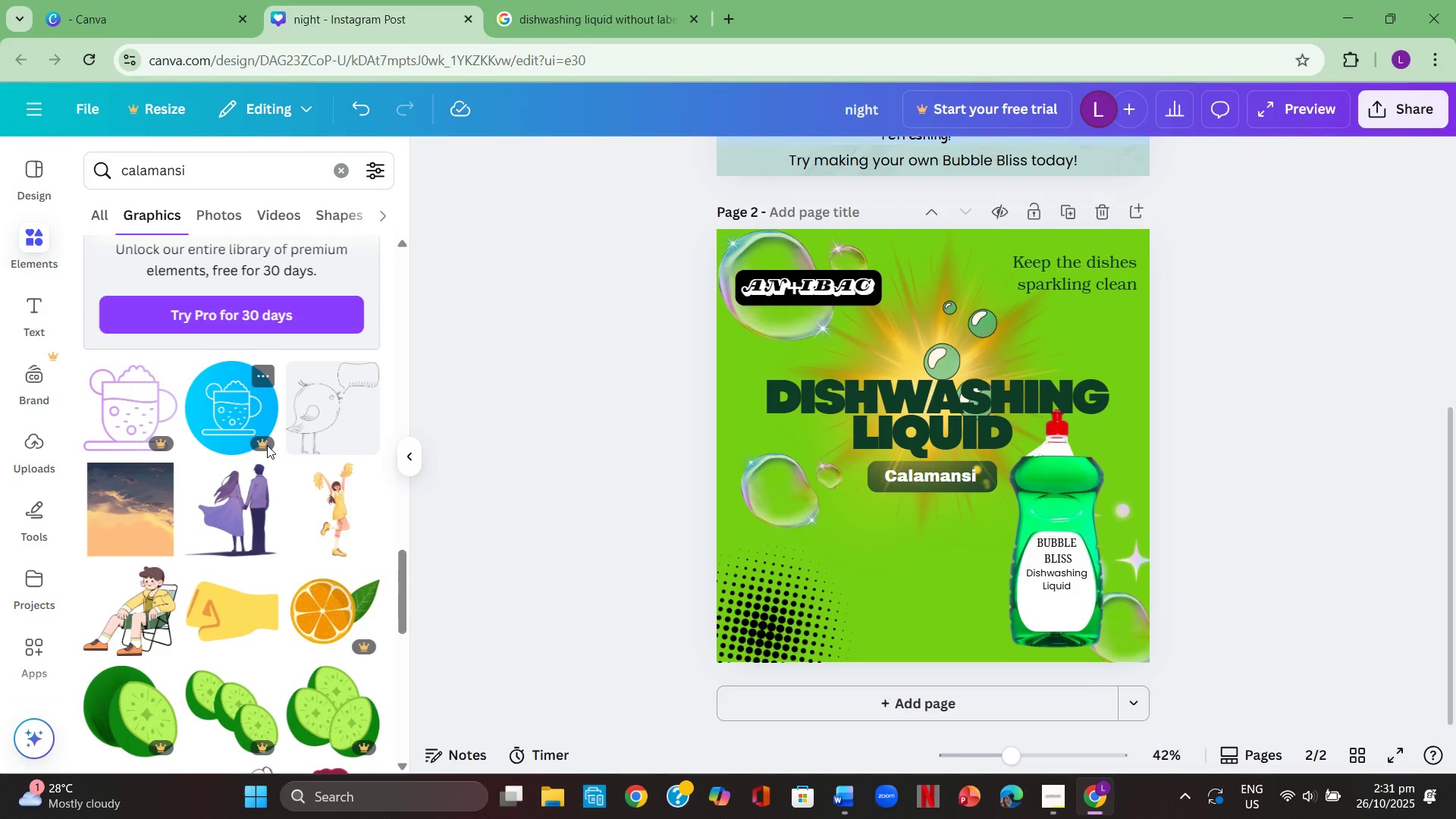 
scroll: coordinate [287, 622], scroll_direction: down, amount: 10.0
 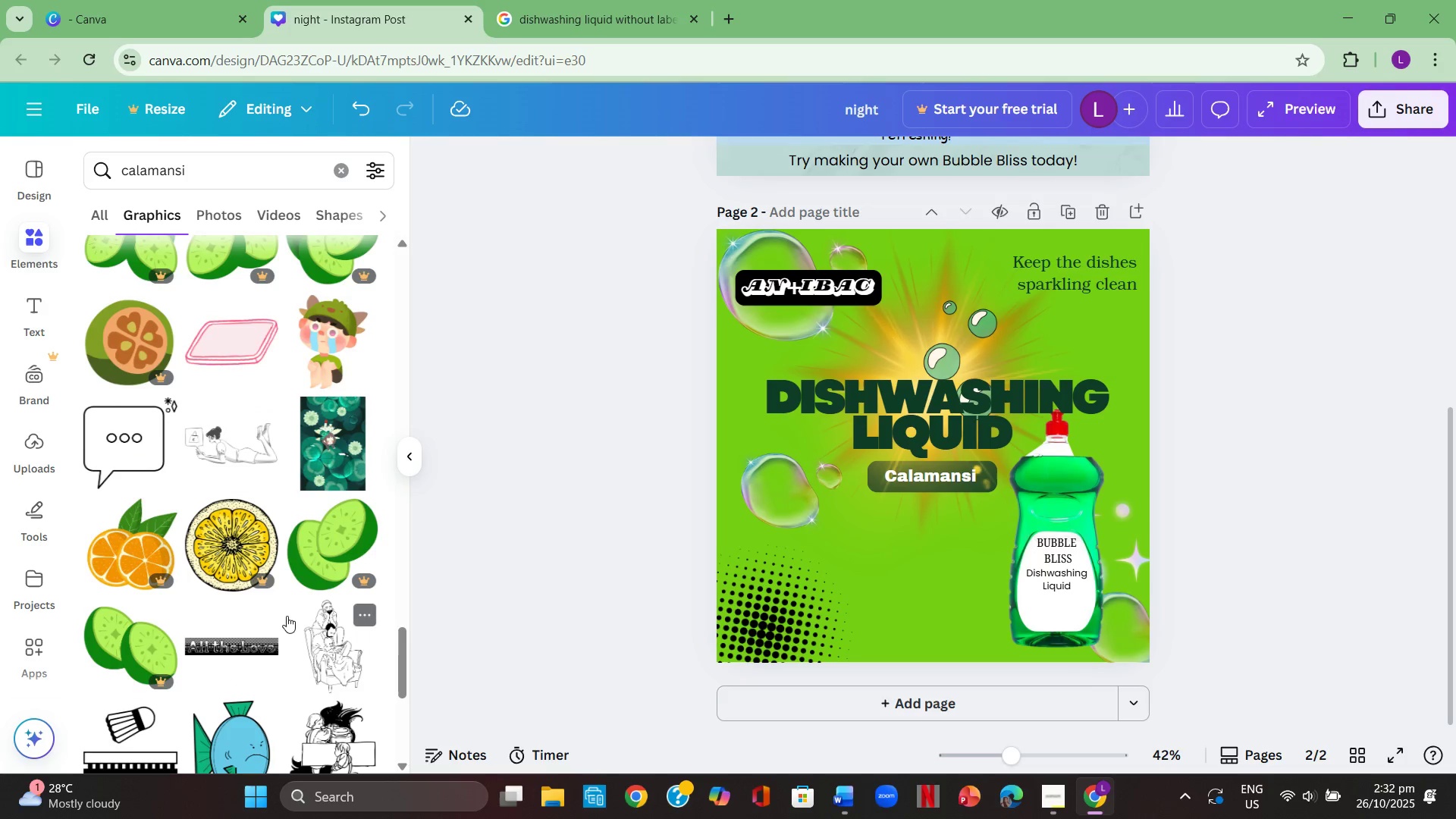 
scroll: coordinate [287, 601], scroll_direction: up, amount: 11.0
 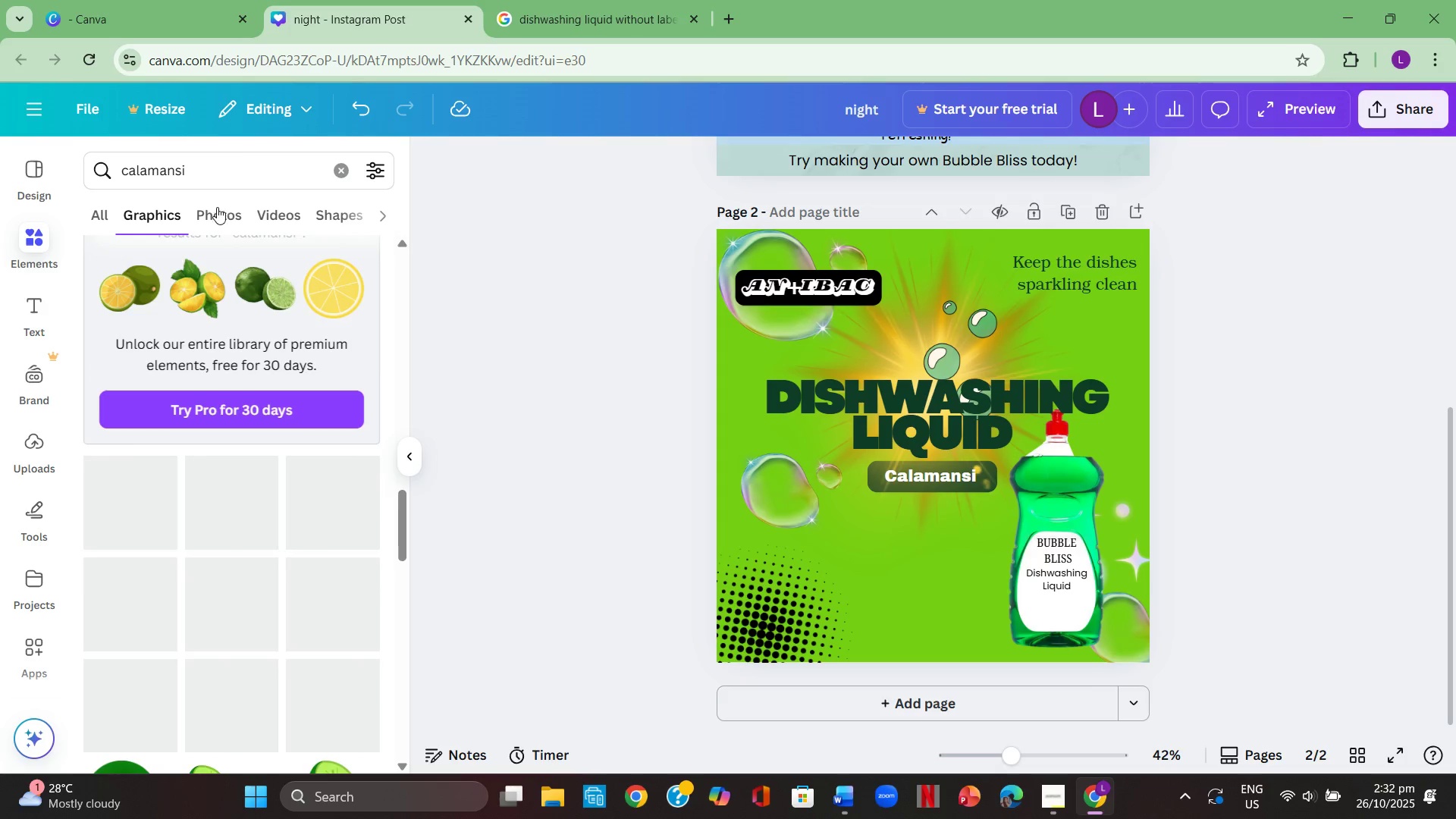 
left_click([221, 220])
 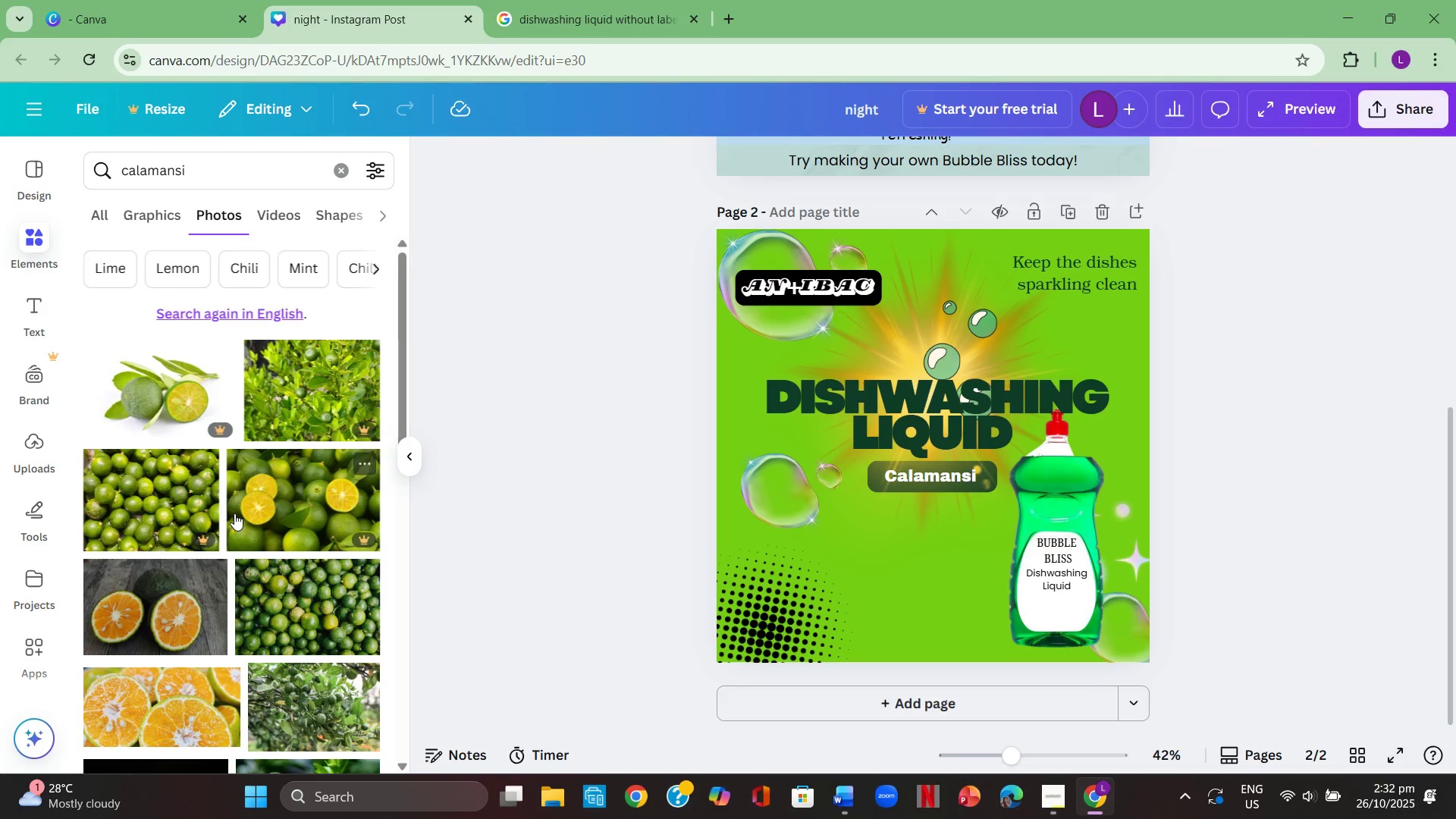 
scroll: coordinate [236, 513], scroll_direction: down, amount: 5.0
 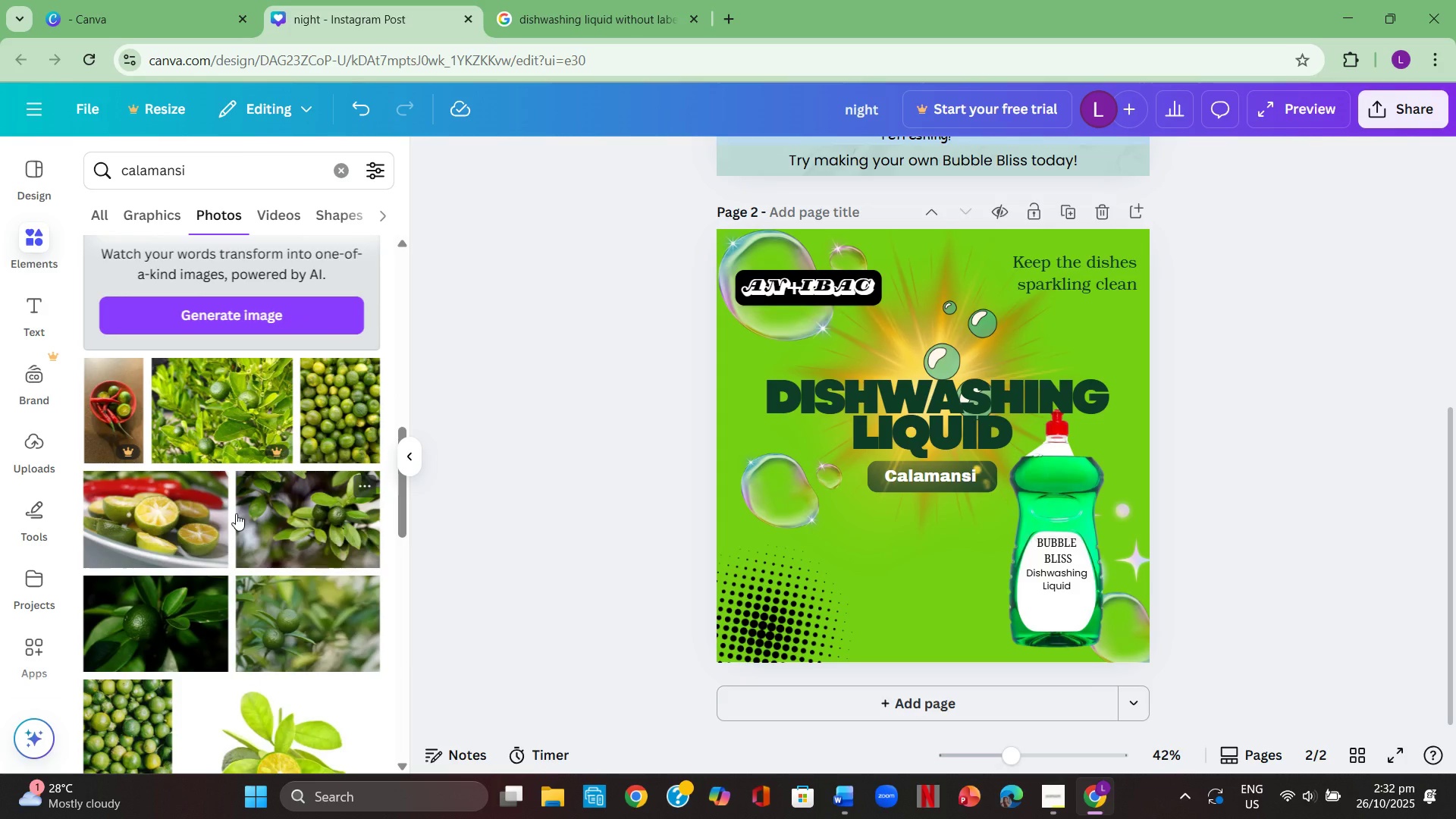 
scroll: coordinate [239, 508], scroll_direction: up, amount: 13.0
 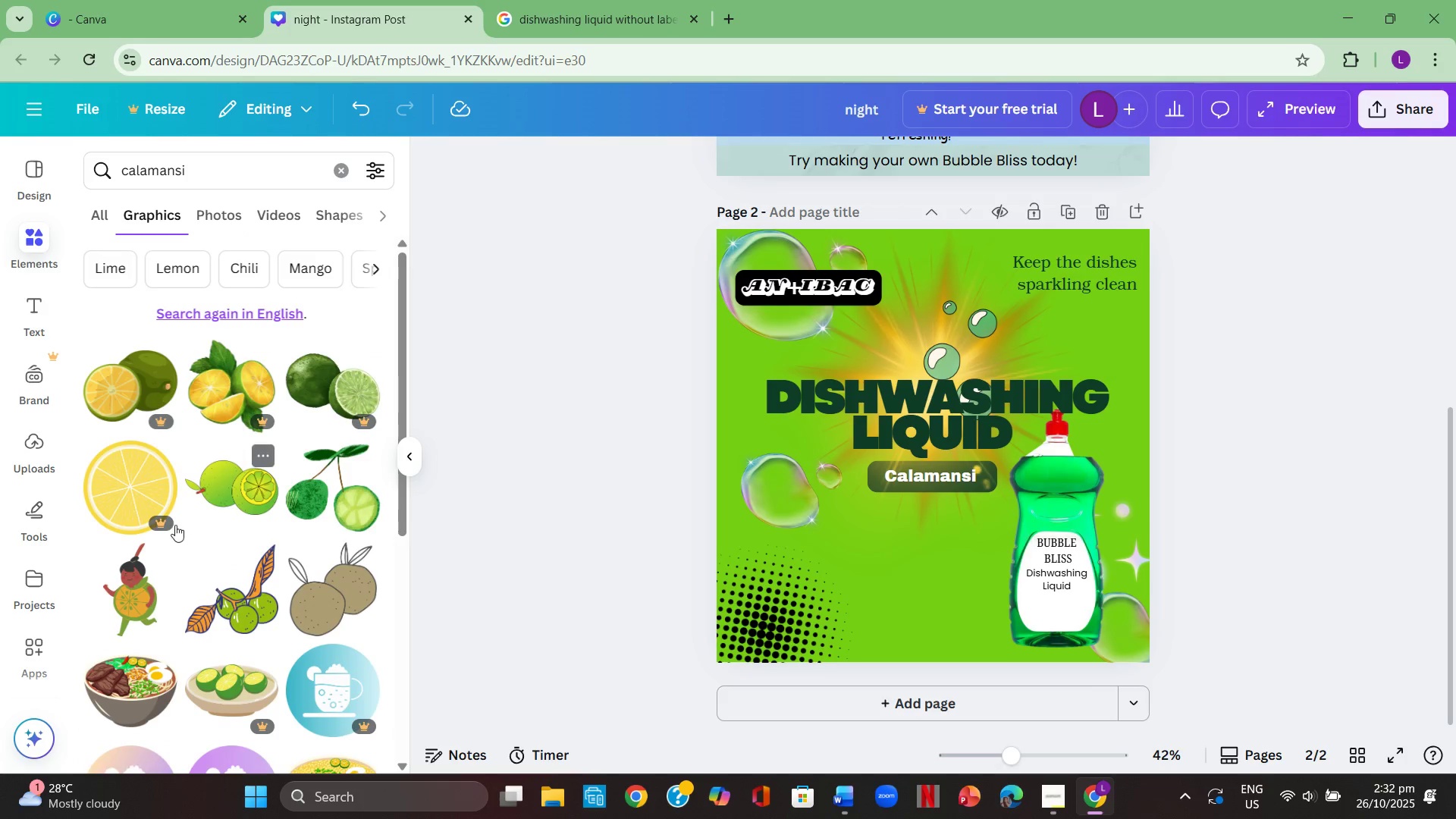 
left_click([124, 403])
 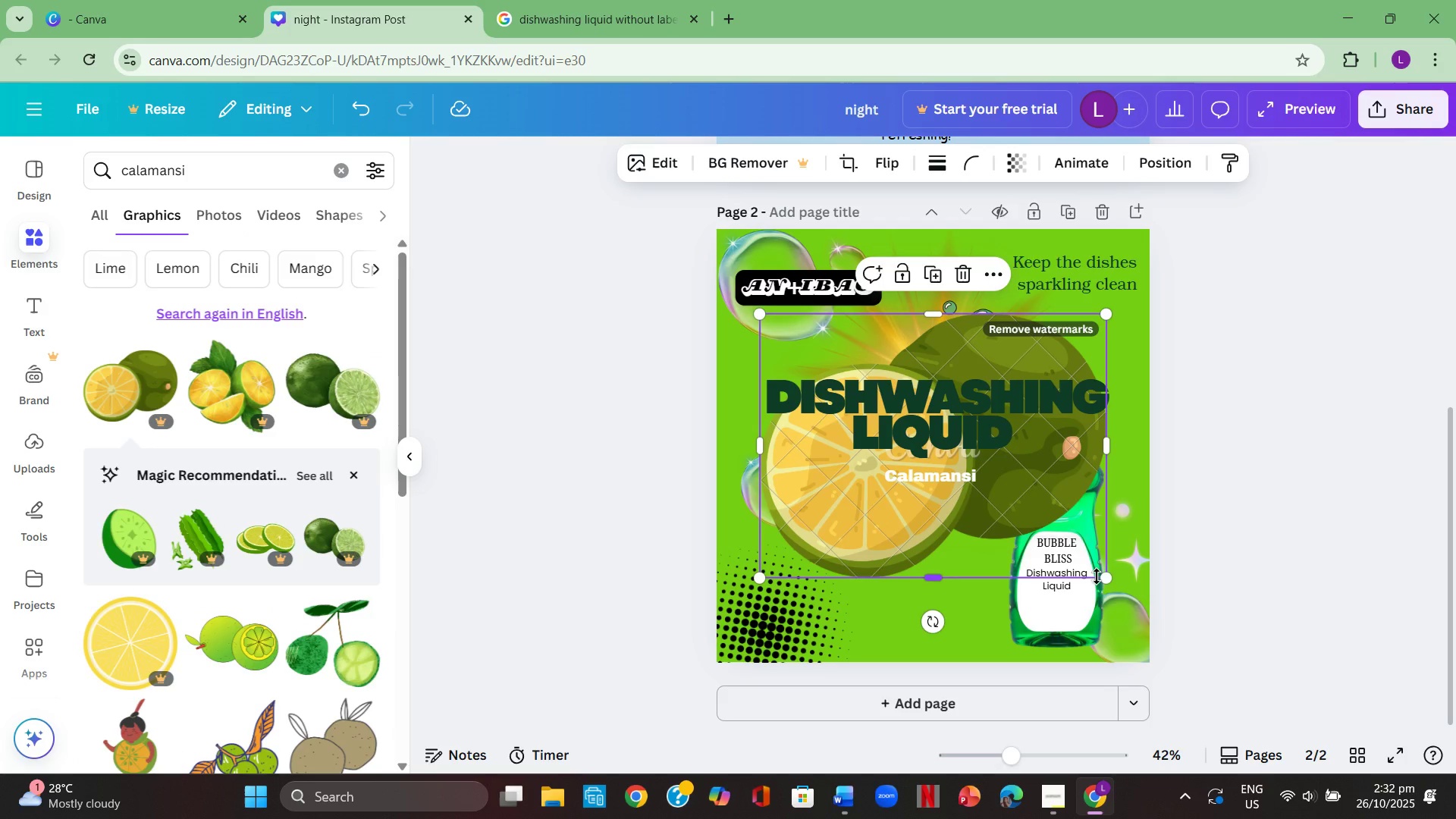 
left_click_drag(start_coordinate=[1103, 576], to_coordinate=[903, 371])
 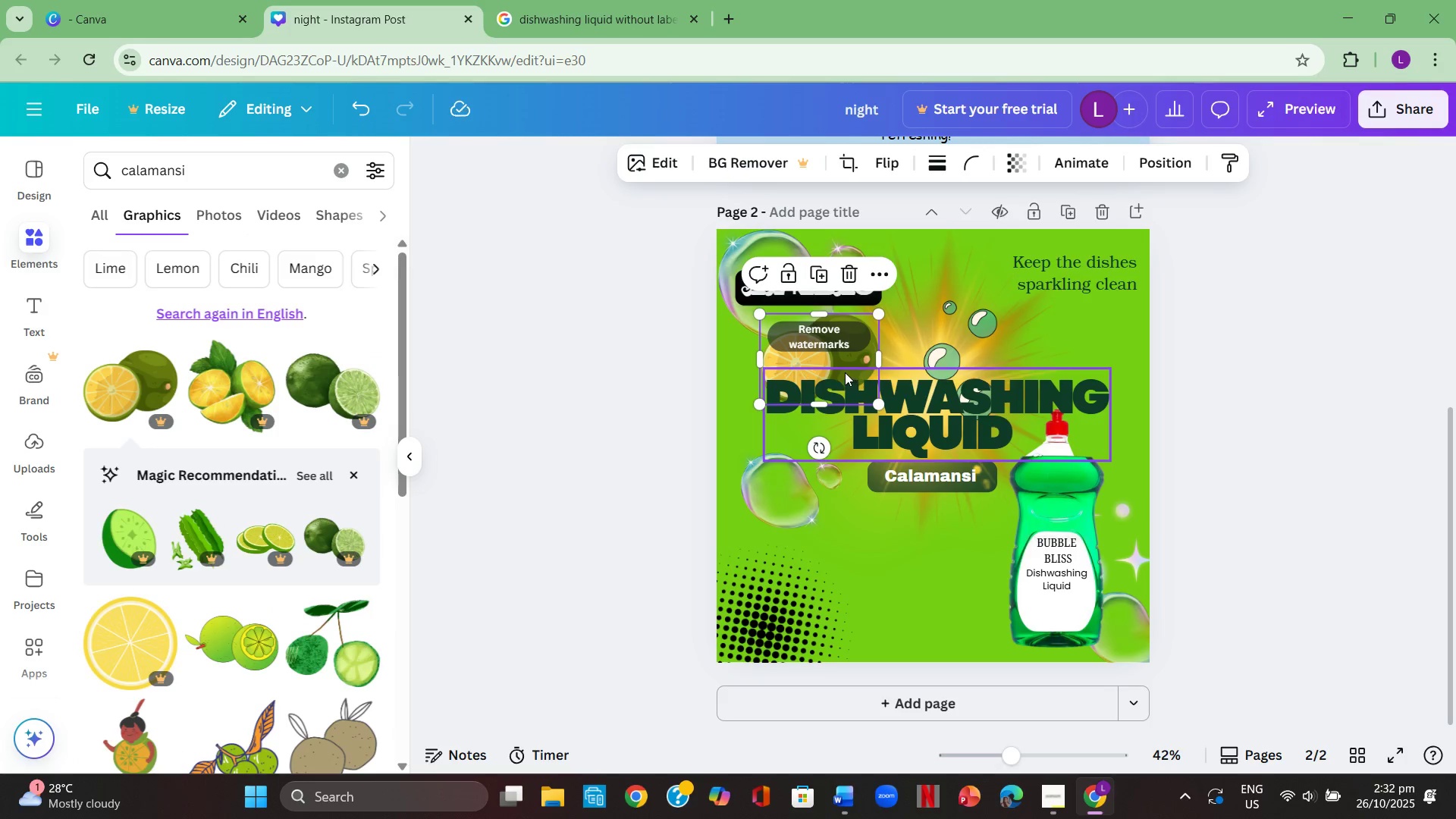 
left_click([845, 372])
 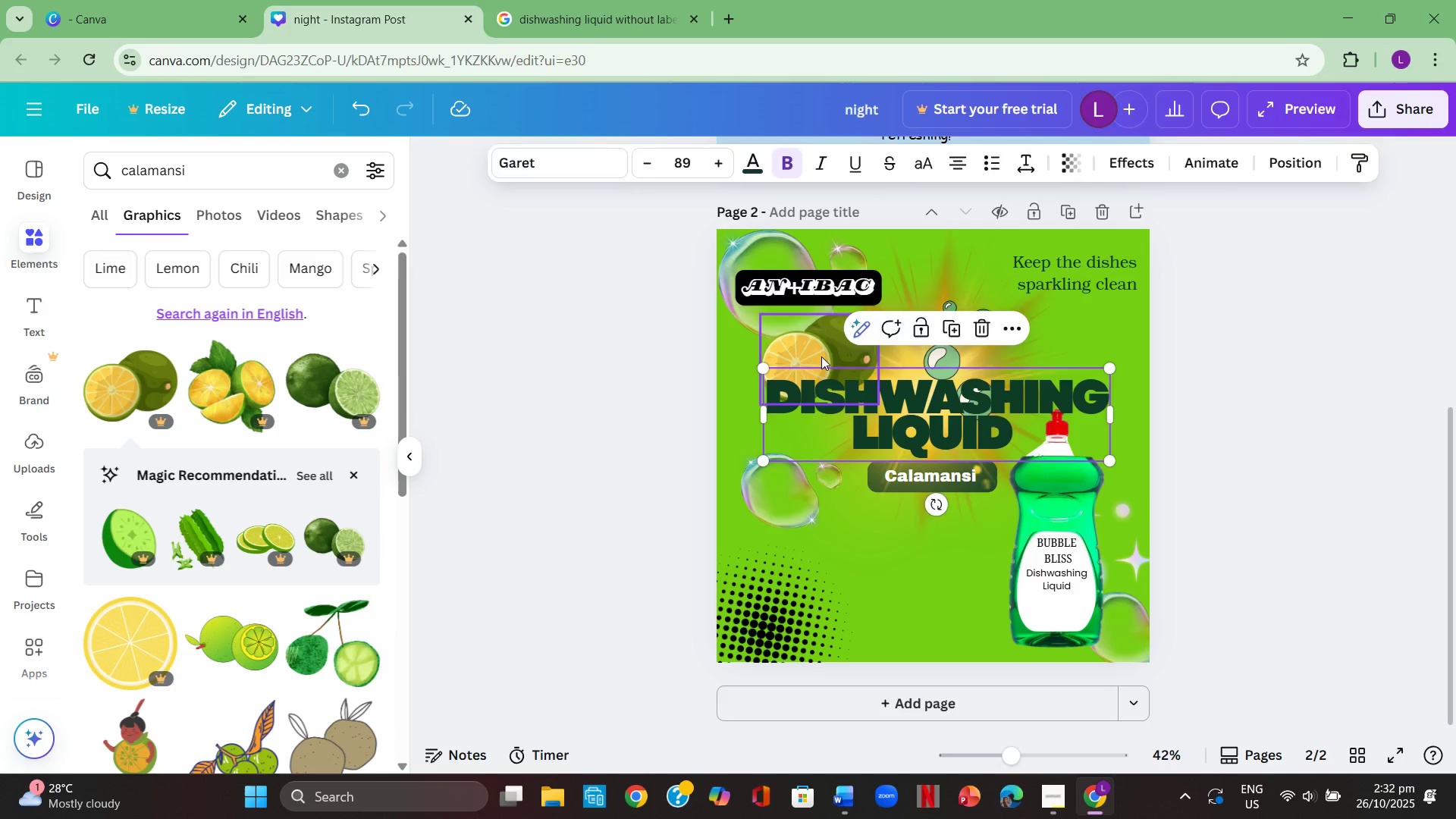 
left_click_drag(start_coordinate=[821, 356], to_coordinate=[962, 558])
 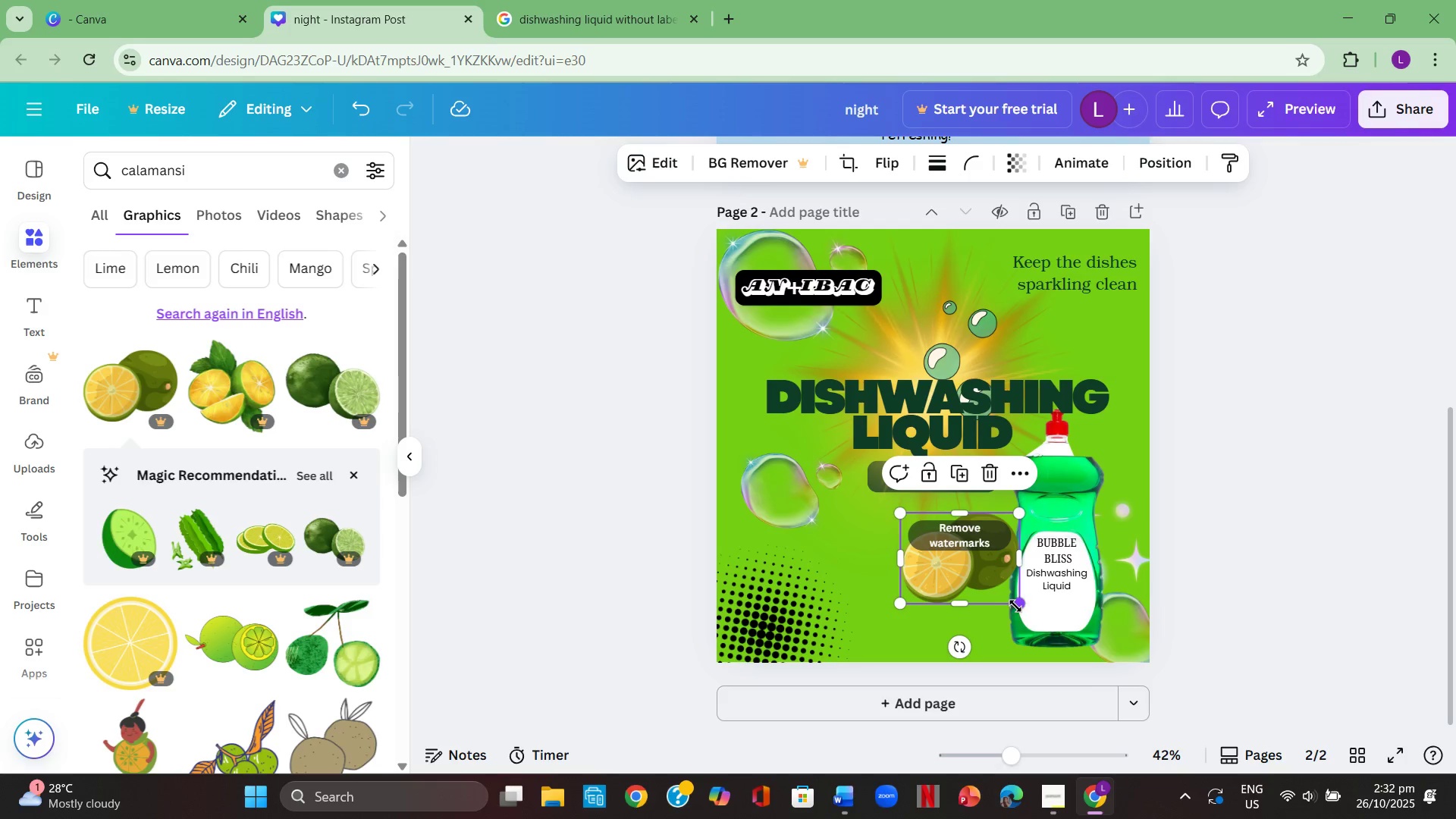 
left_click_drag(start_coordinate=[1019, 604], to_coordinate=[972, 563])
 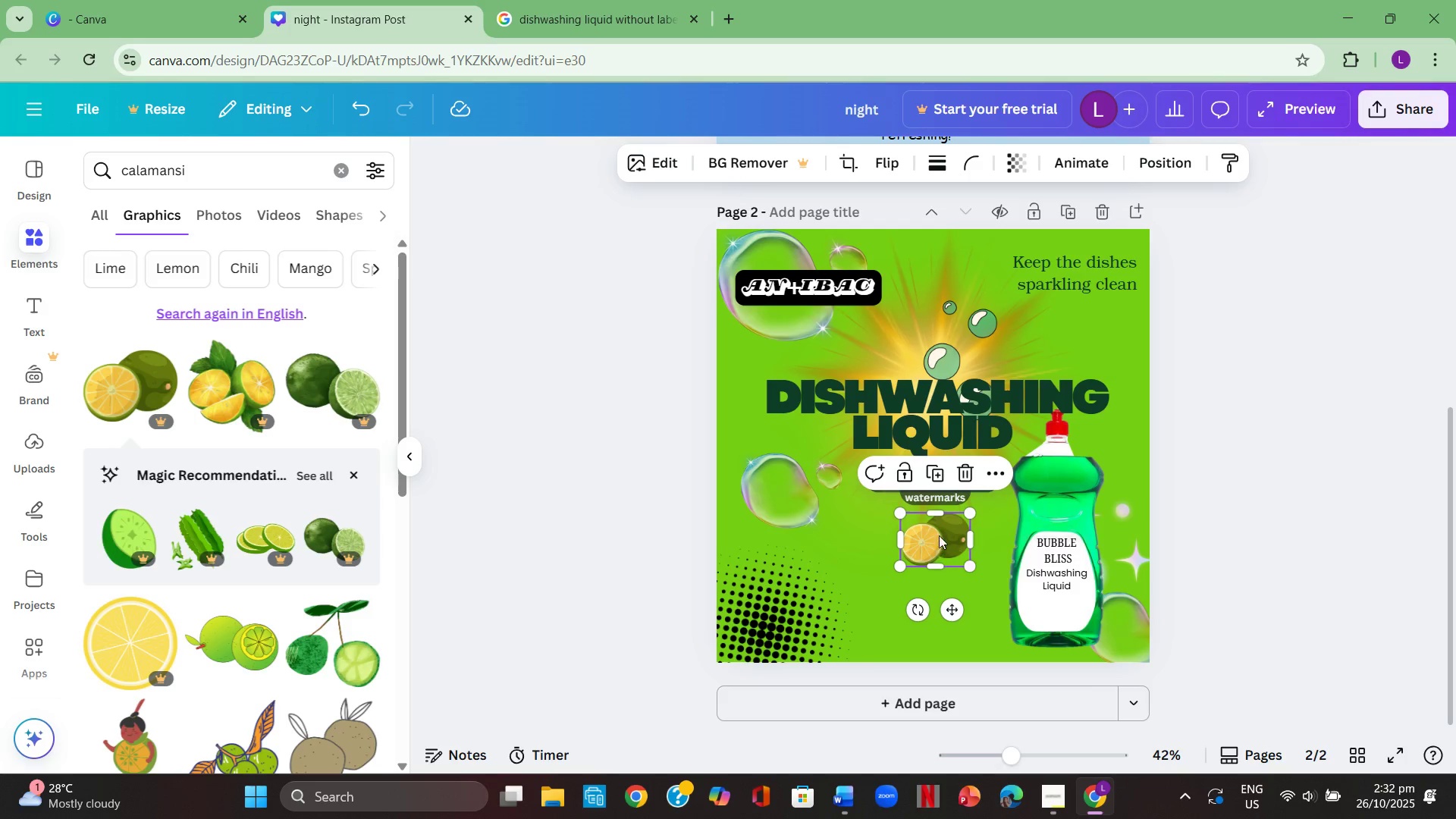 
left_click_drag(start_coordinate=[939, 534], to_coordinate=[1075, 608])
 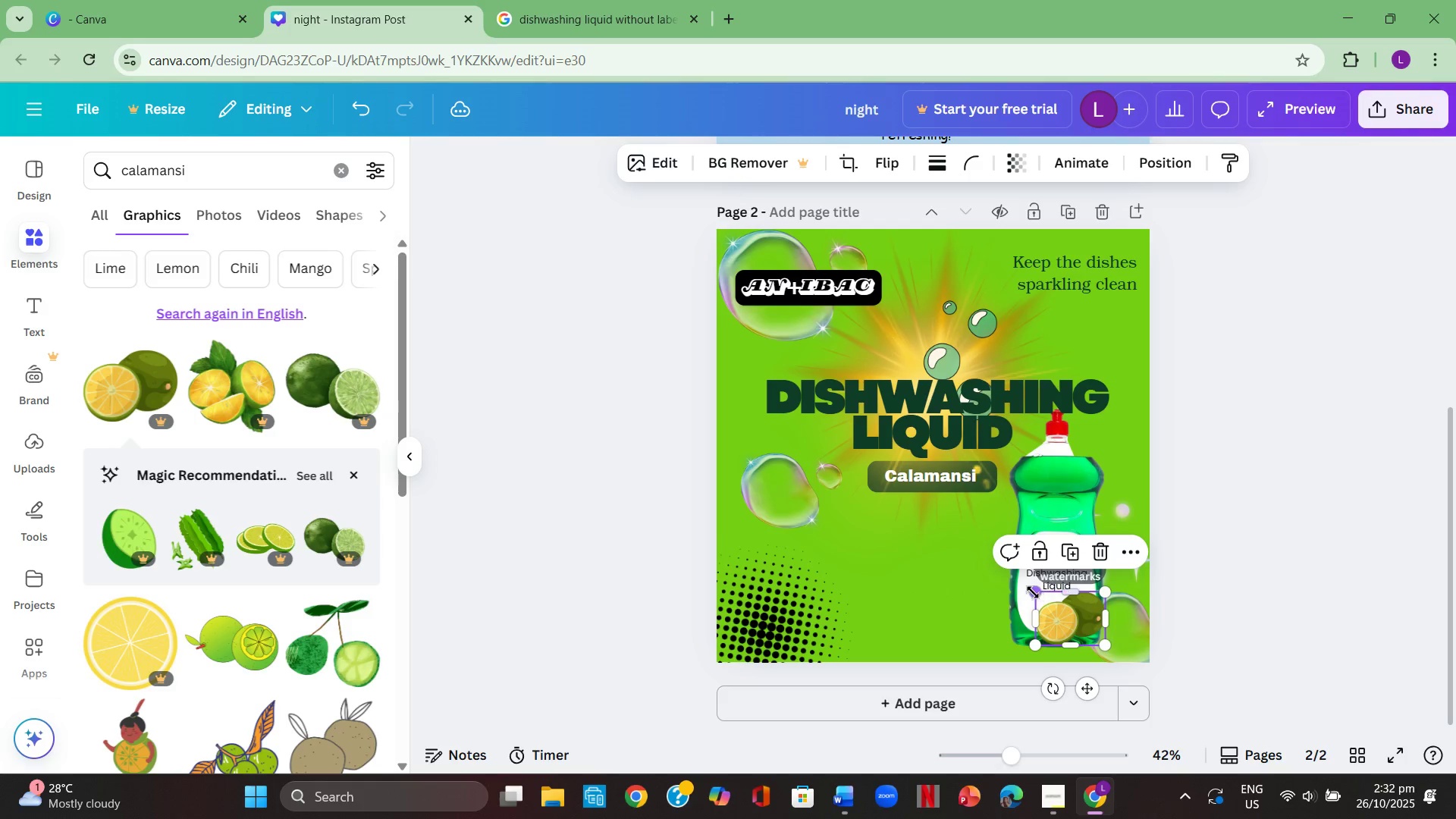 
left_click_drag(start_coordinate=[1031, 592], to_coordinate=[1046, 607])
 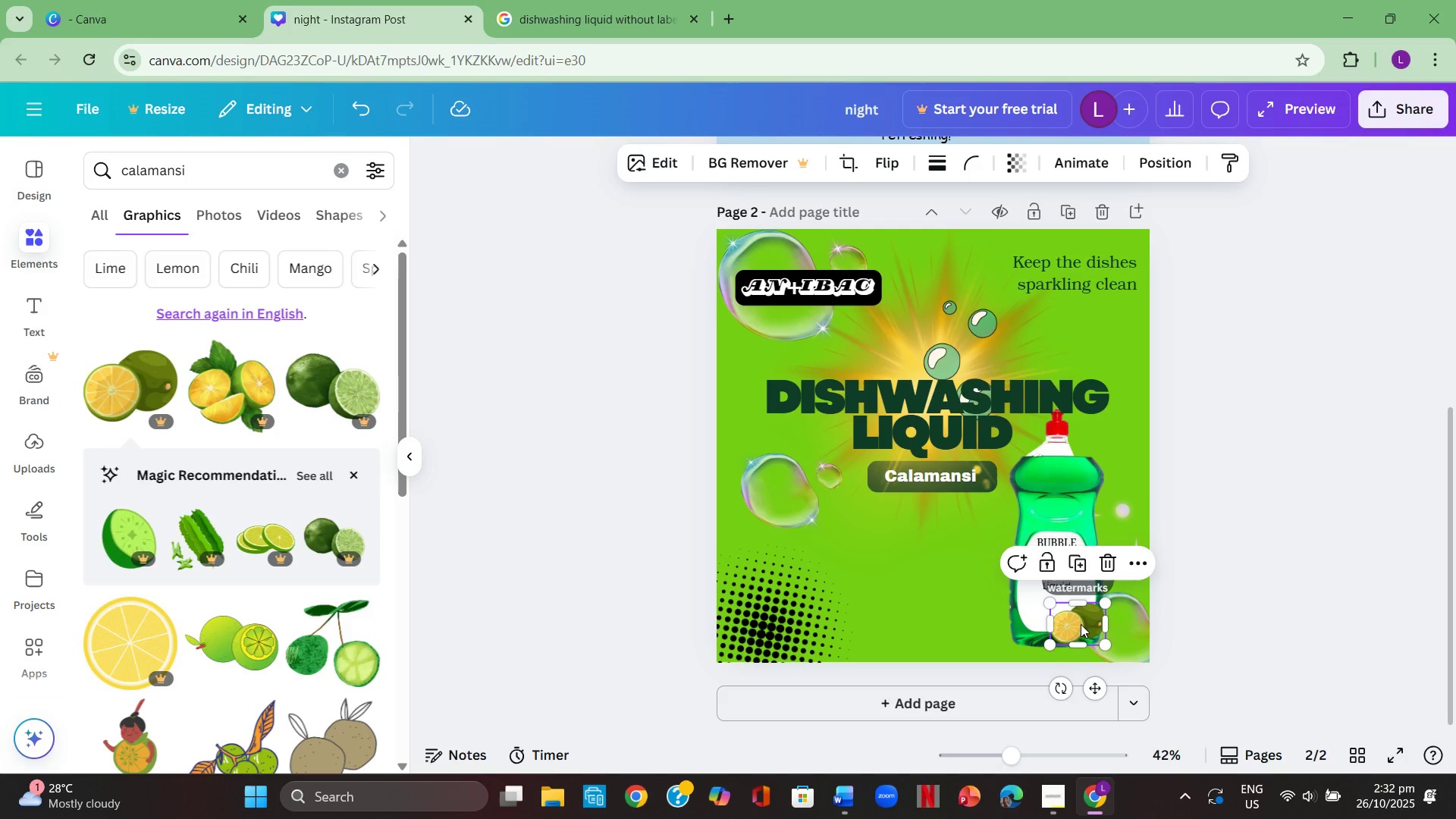 
left_click_drag(start_coordinate=[1075, 624], to_coordinate=[1077, 620])
 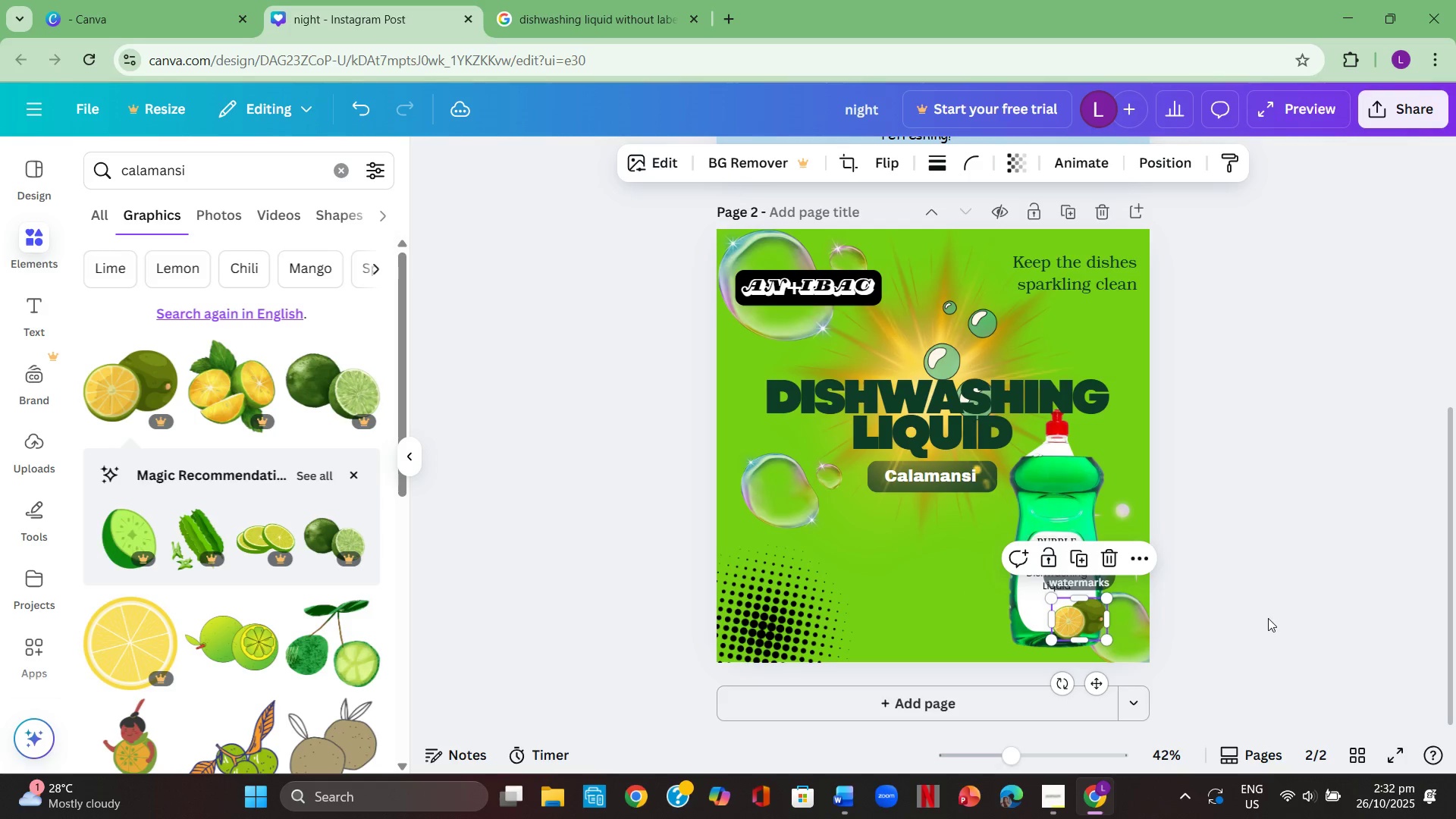 
left_click([1268, 618])
 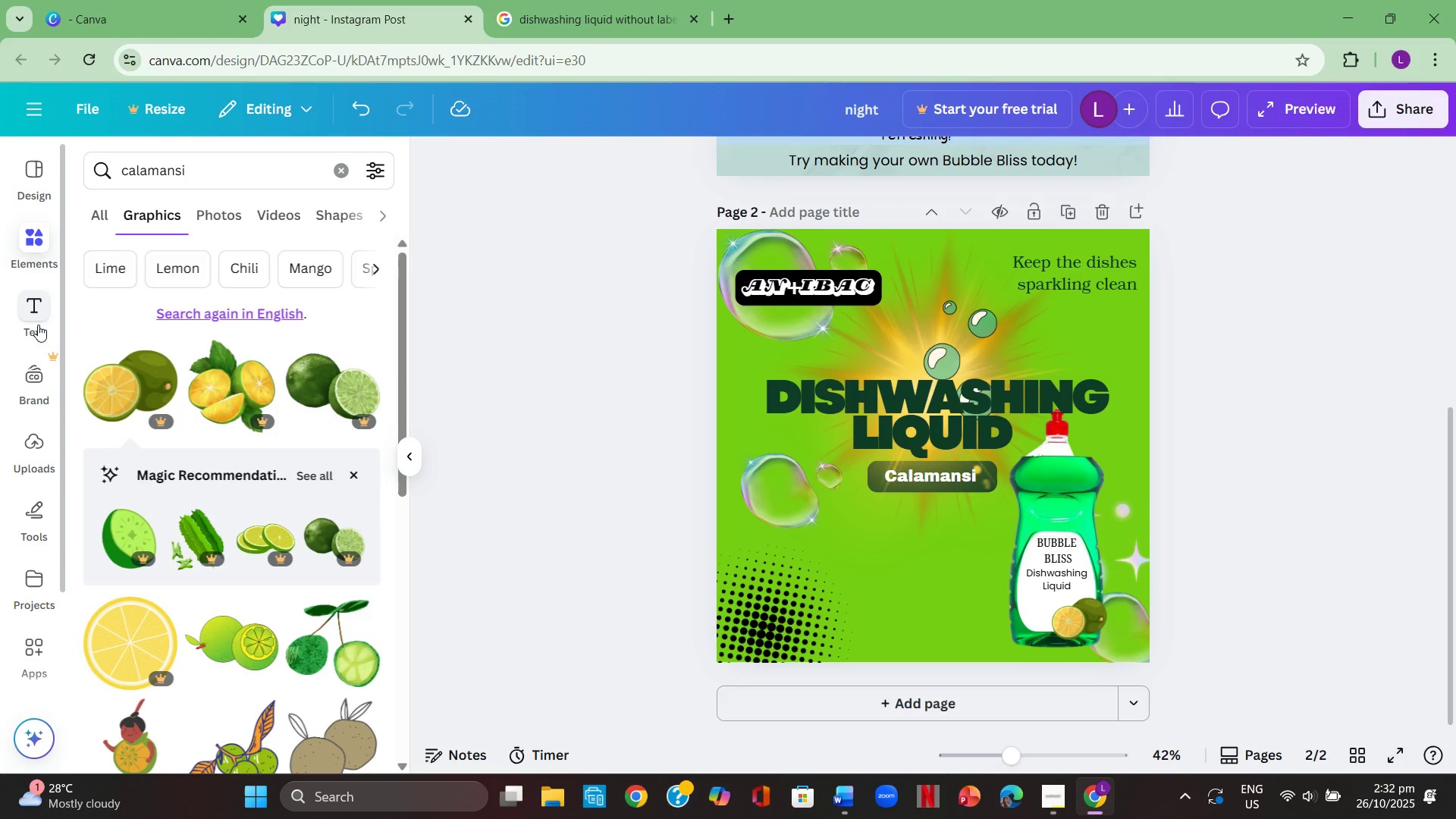 
left_click([1055, 585])
 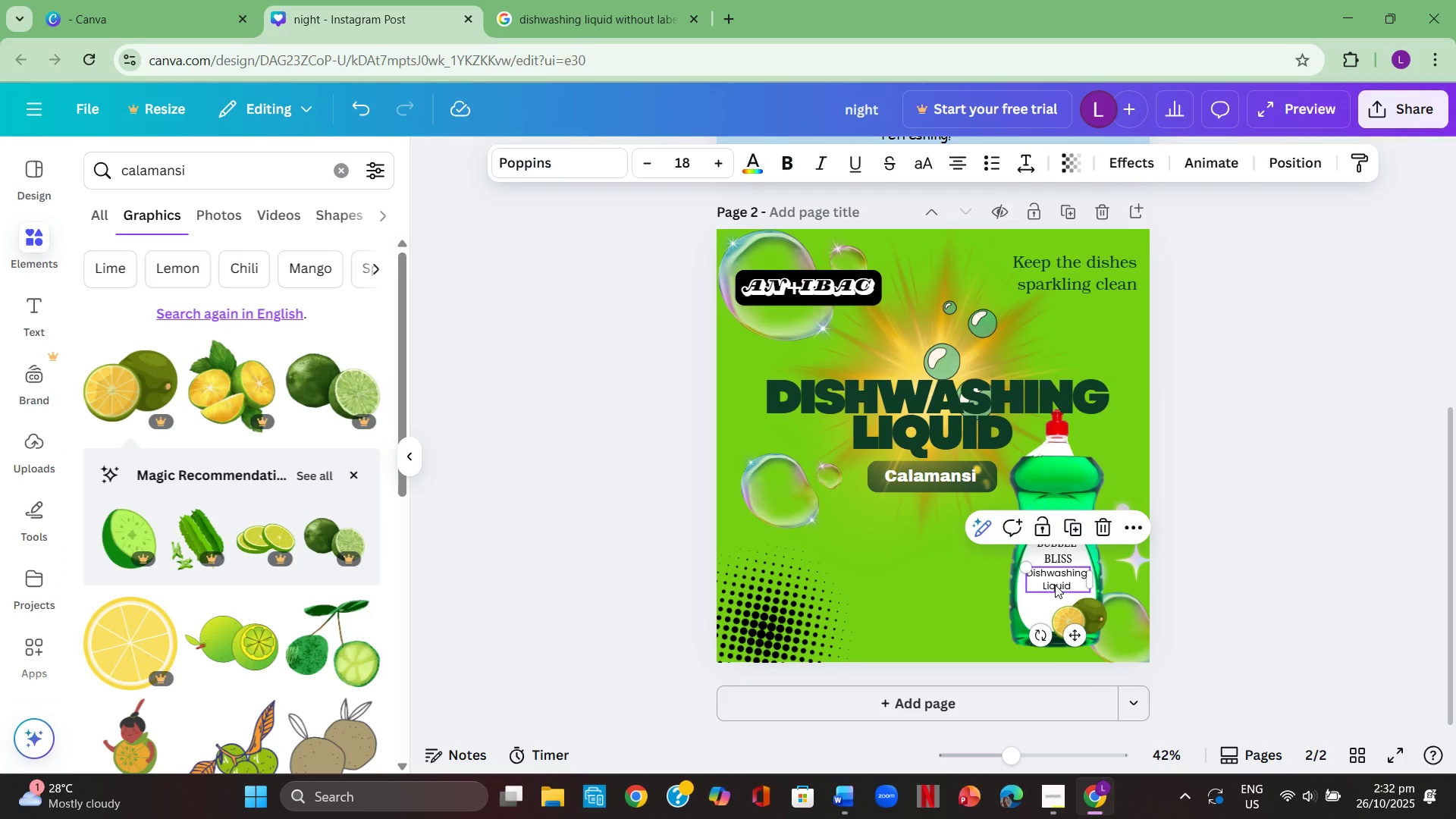 
key(Control+ControlLeft)
 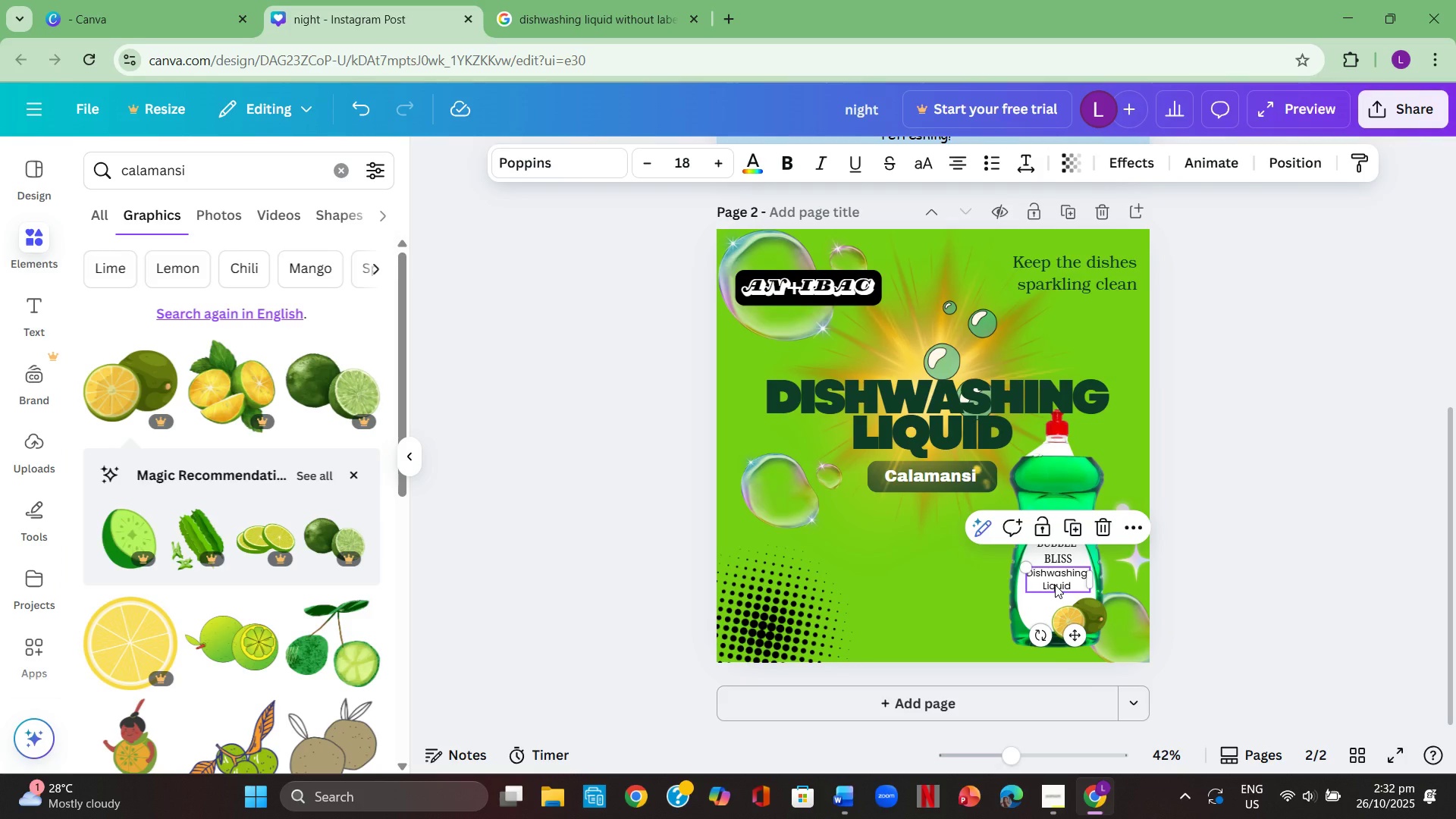 
key(Control+C)
 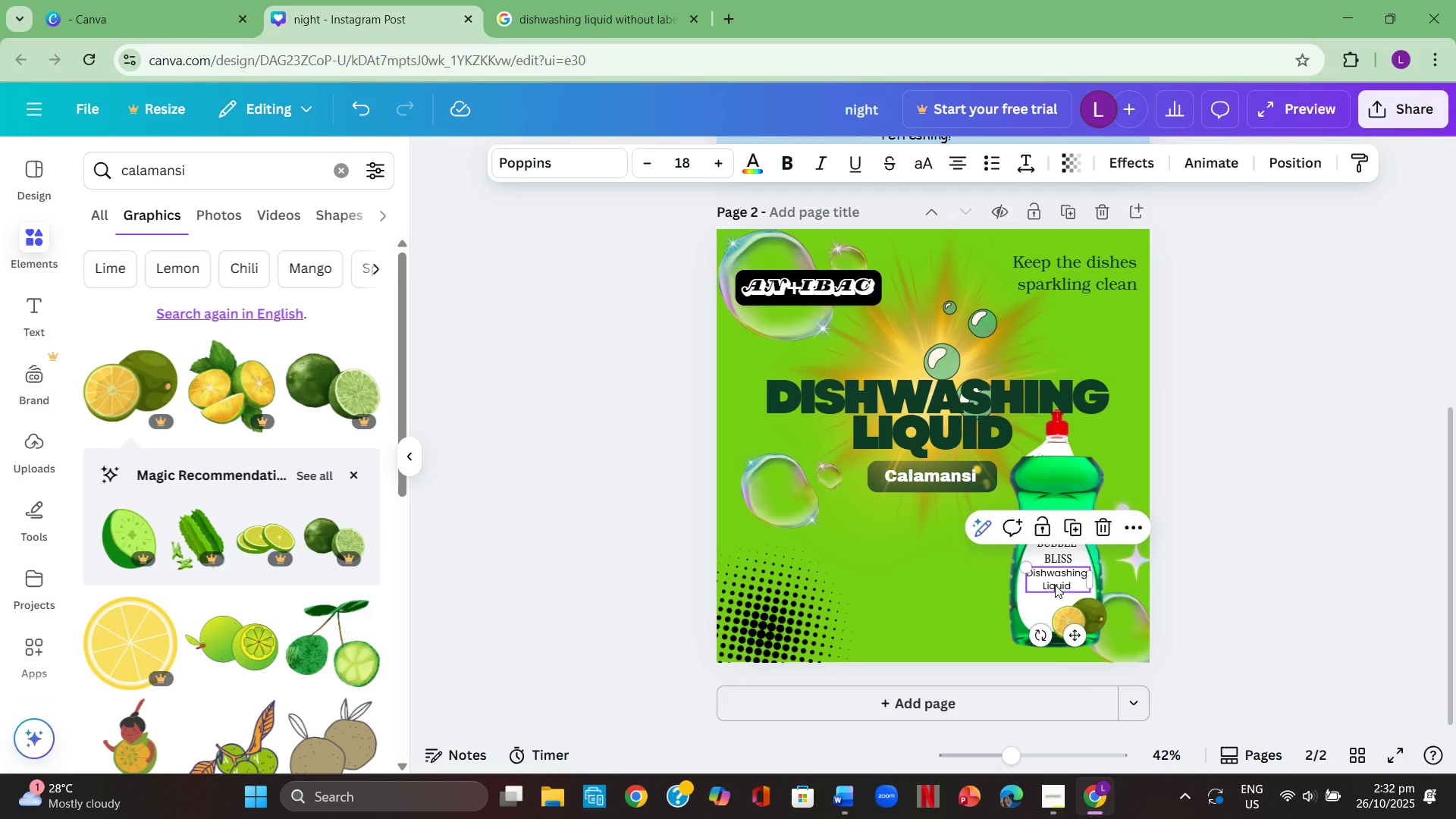 
key(Control+ControlLeft)
 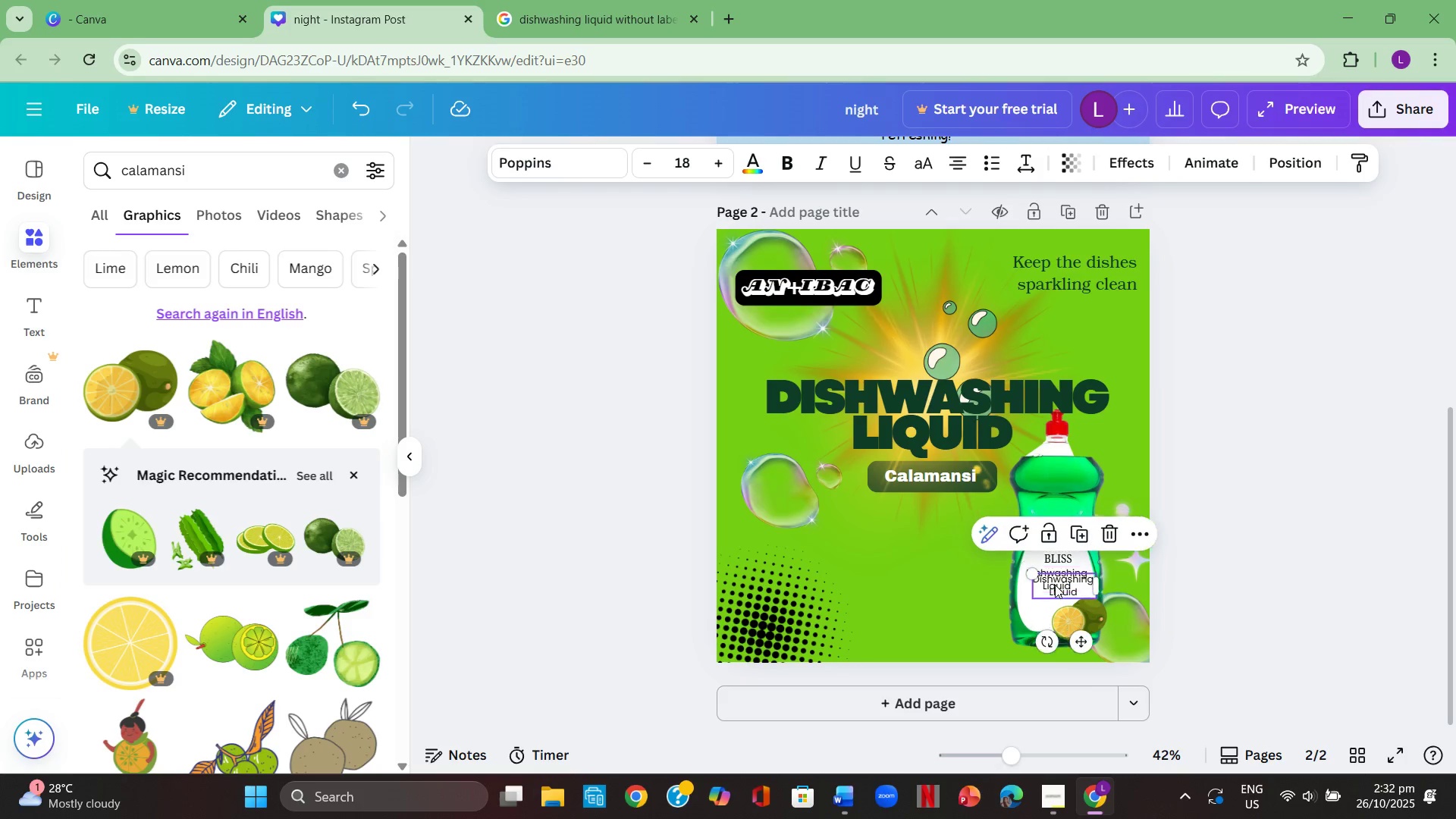 
key(Control+V)
 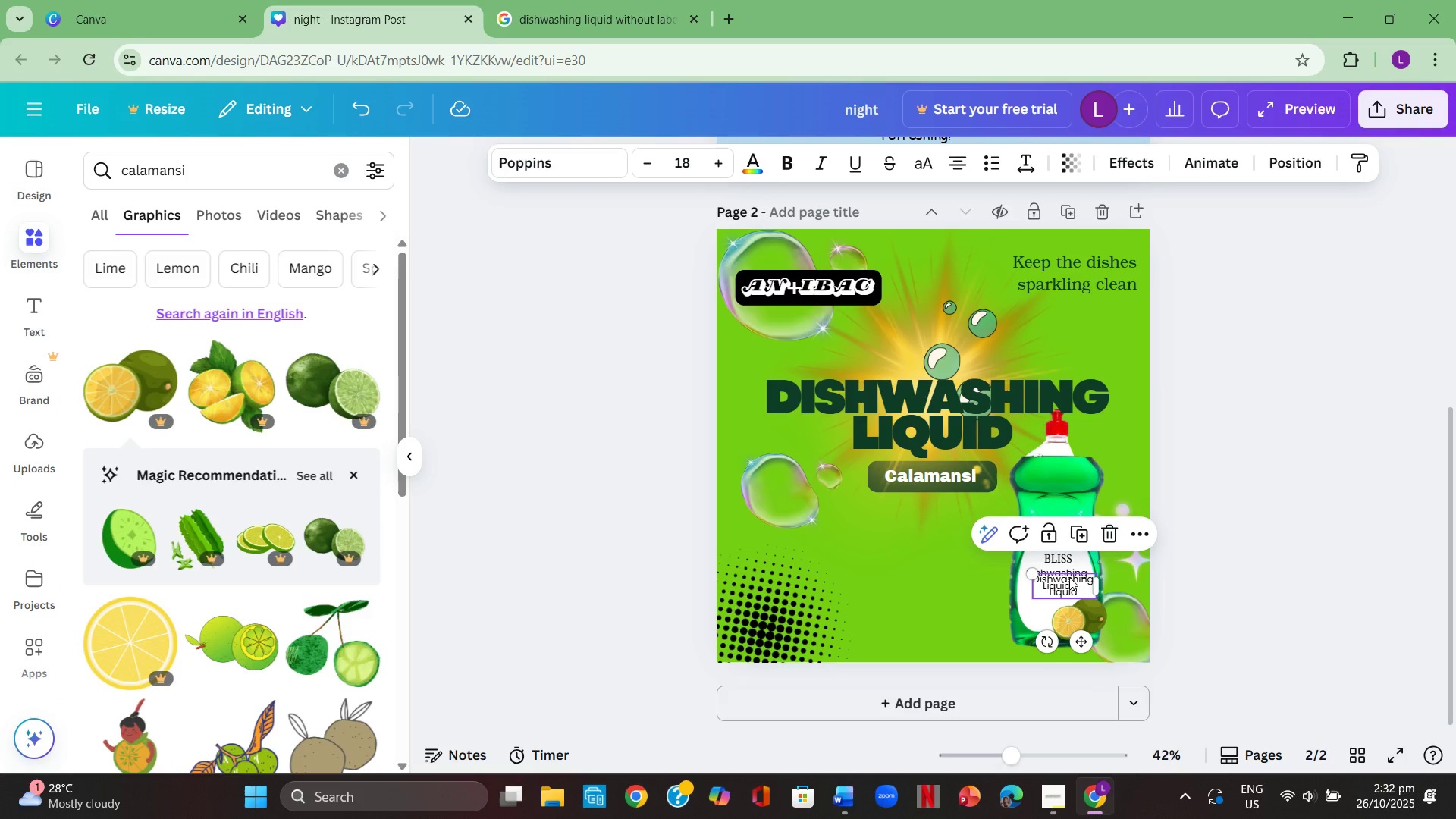 
left_click_drag(start_coordinate=[1067, 582], to_coordinate=[979, 577])
 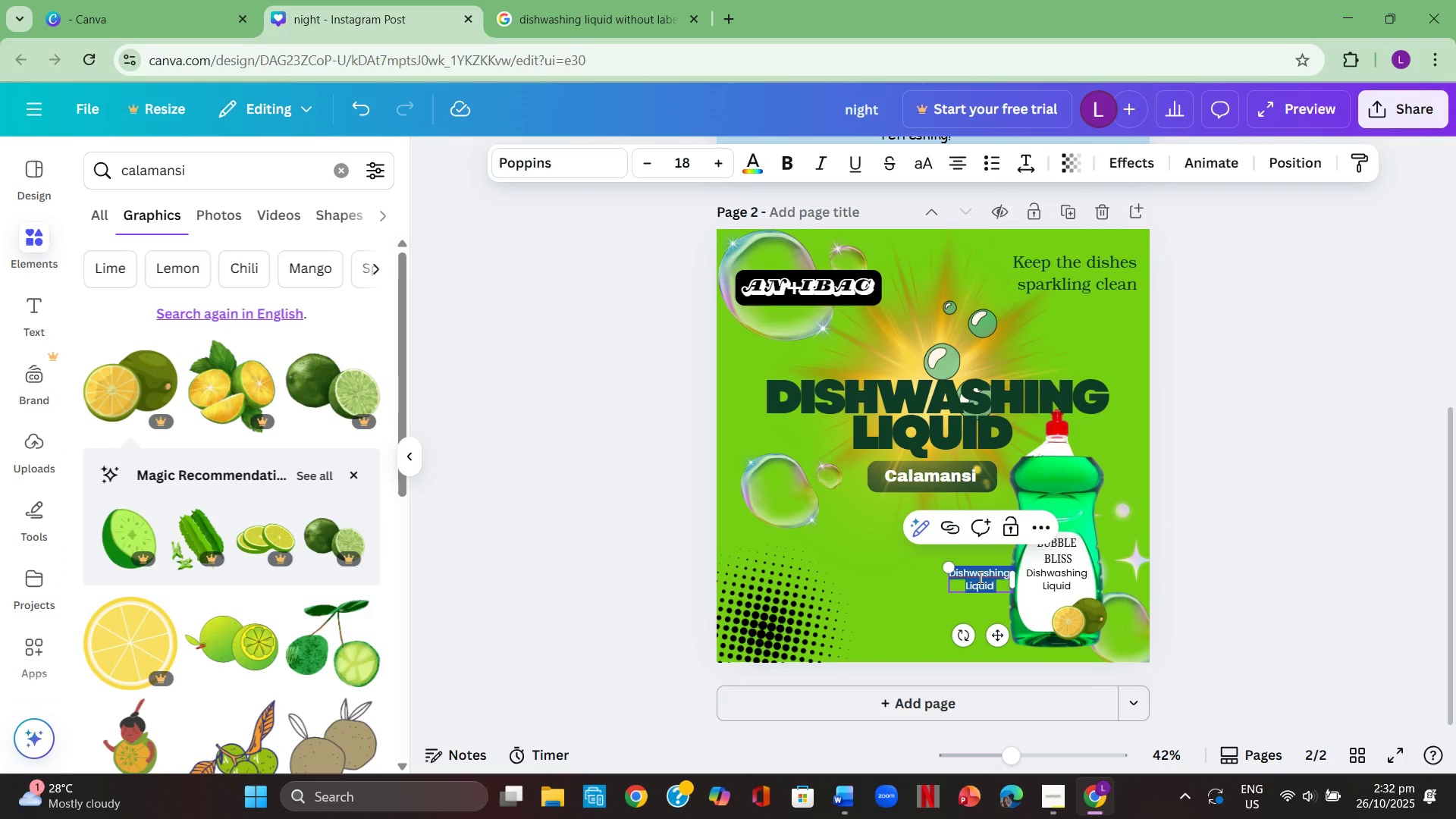 
double_click([979, 577])
 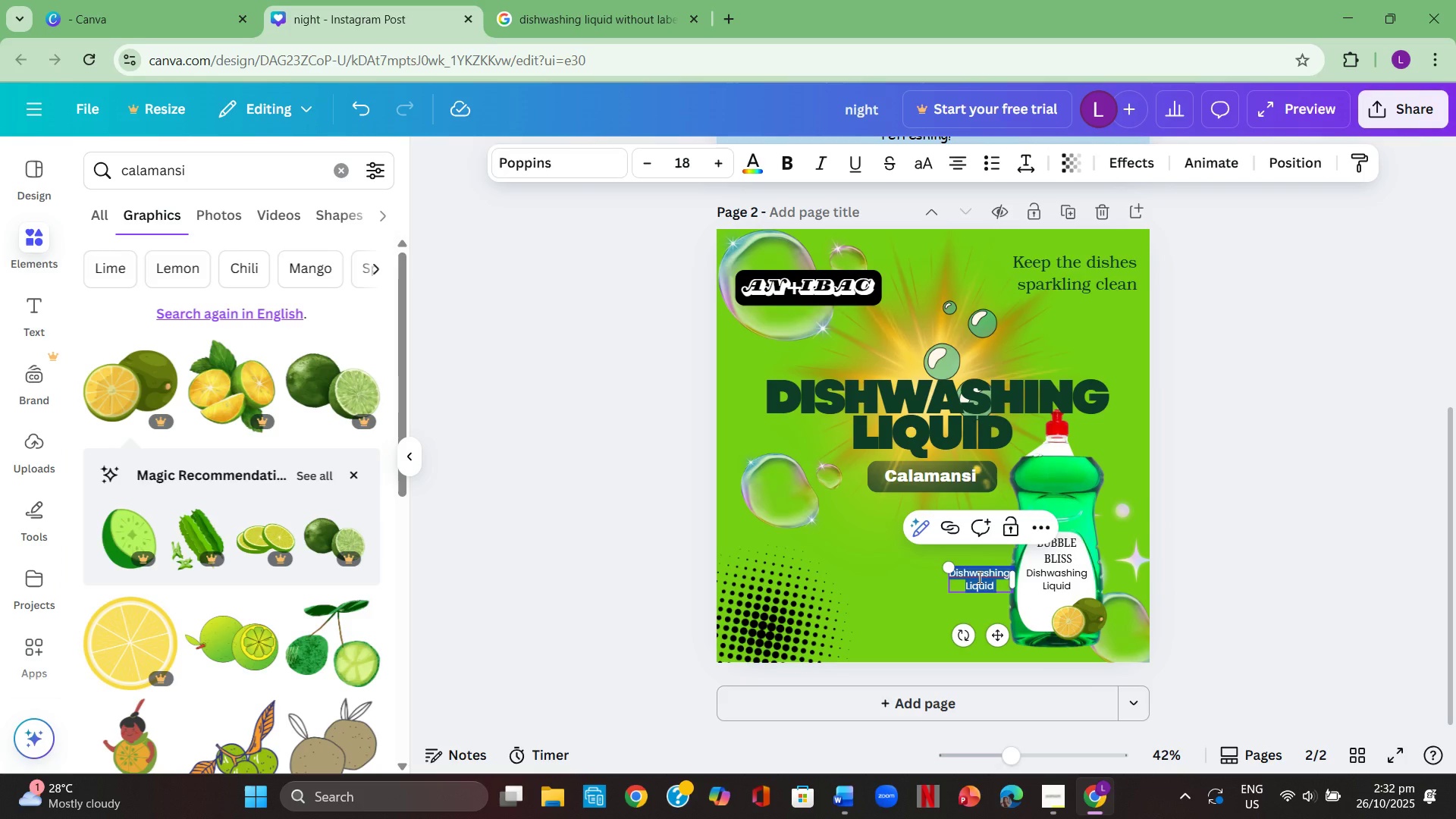 
type(Calamansi )
 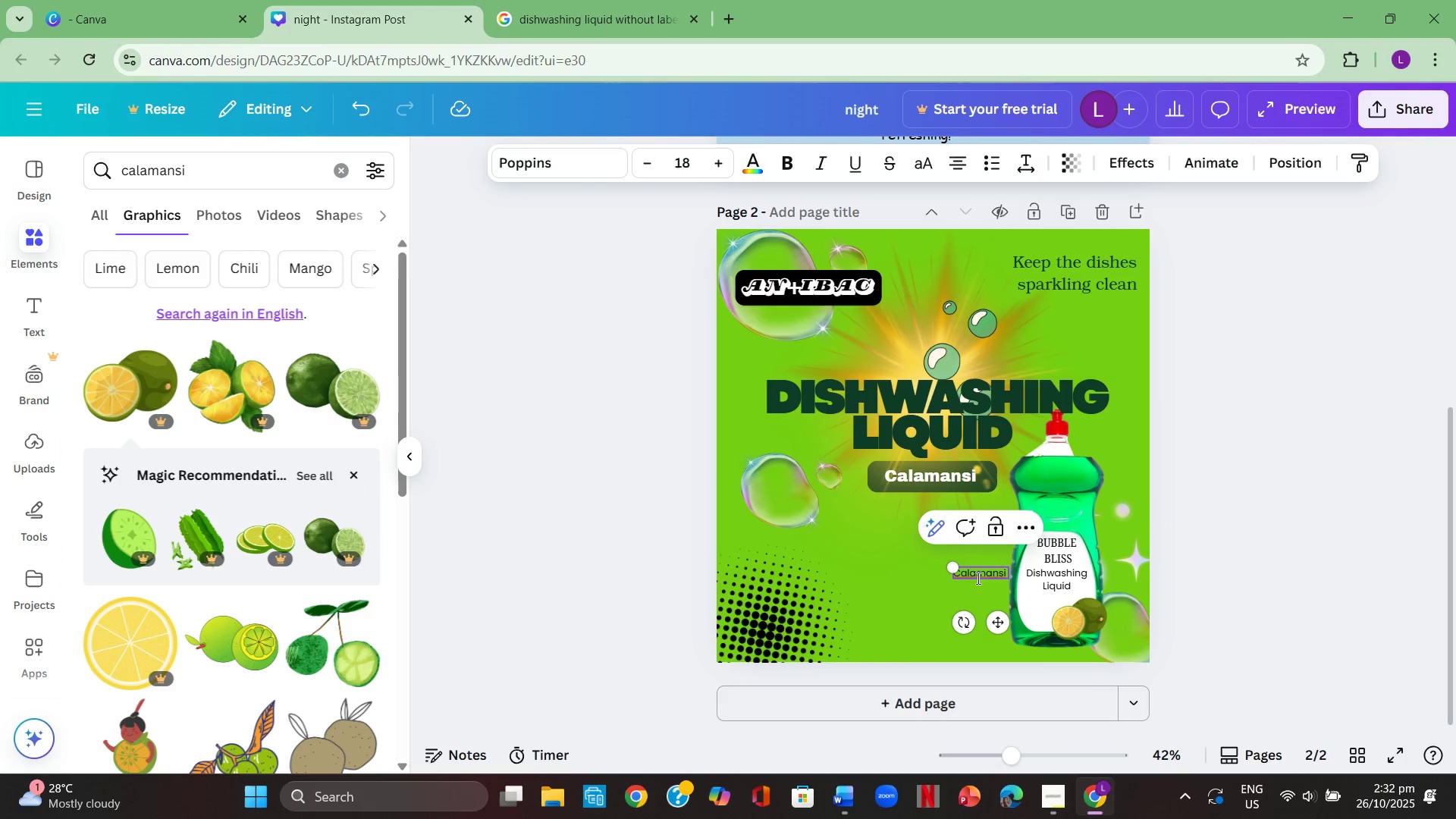 
left_click([977, 578])
 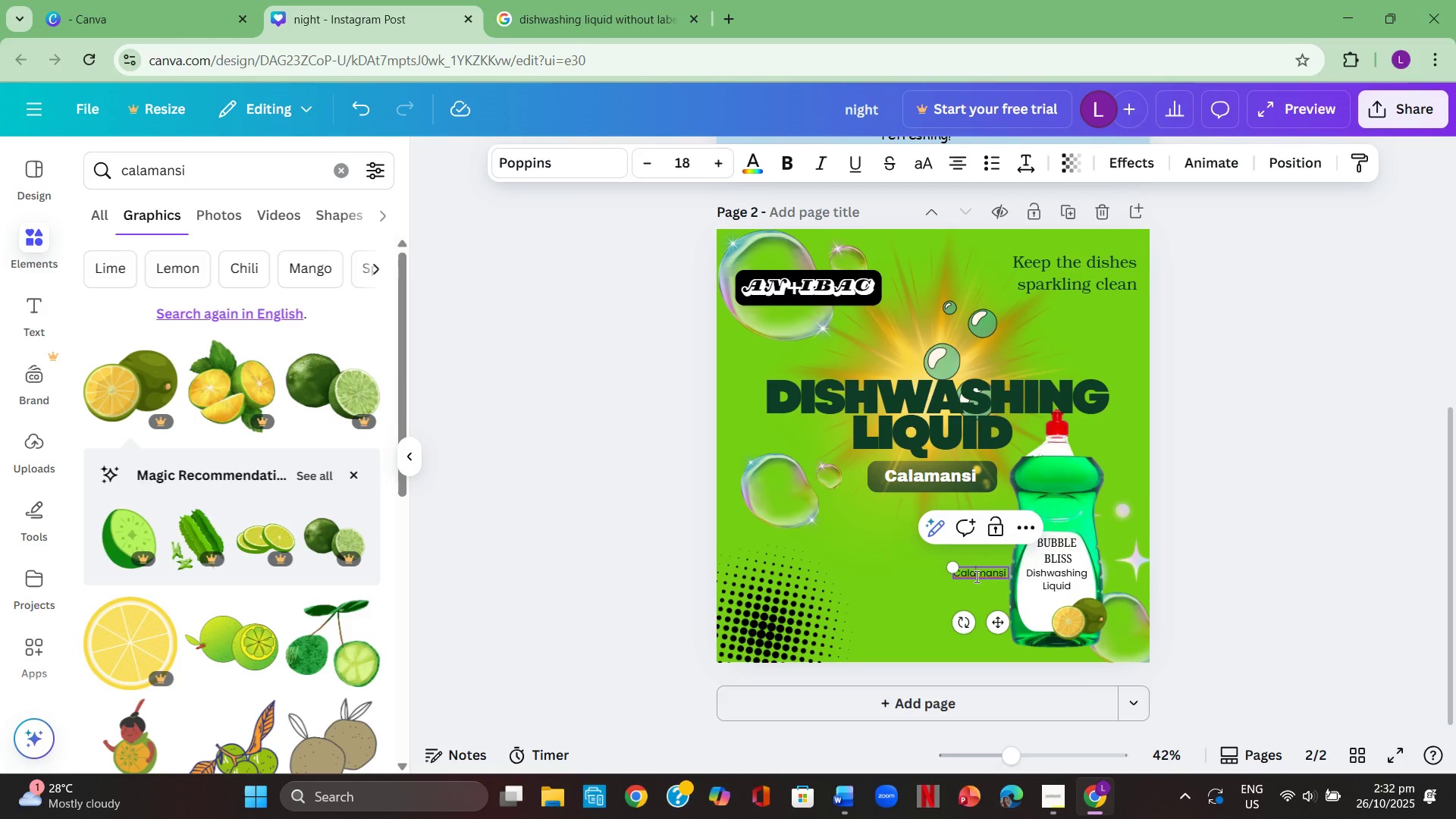 
key(Control+A)
 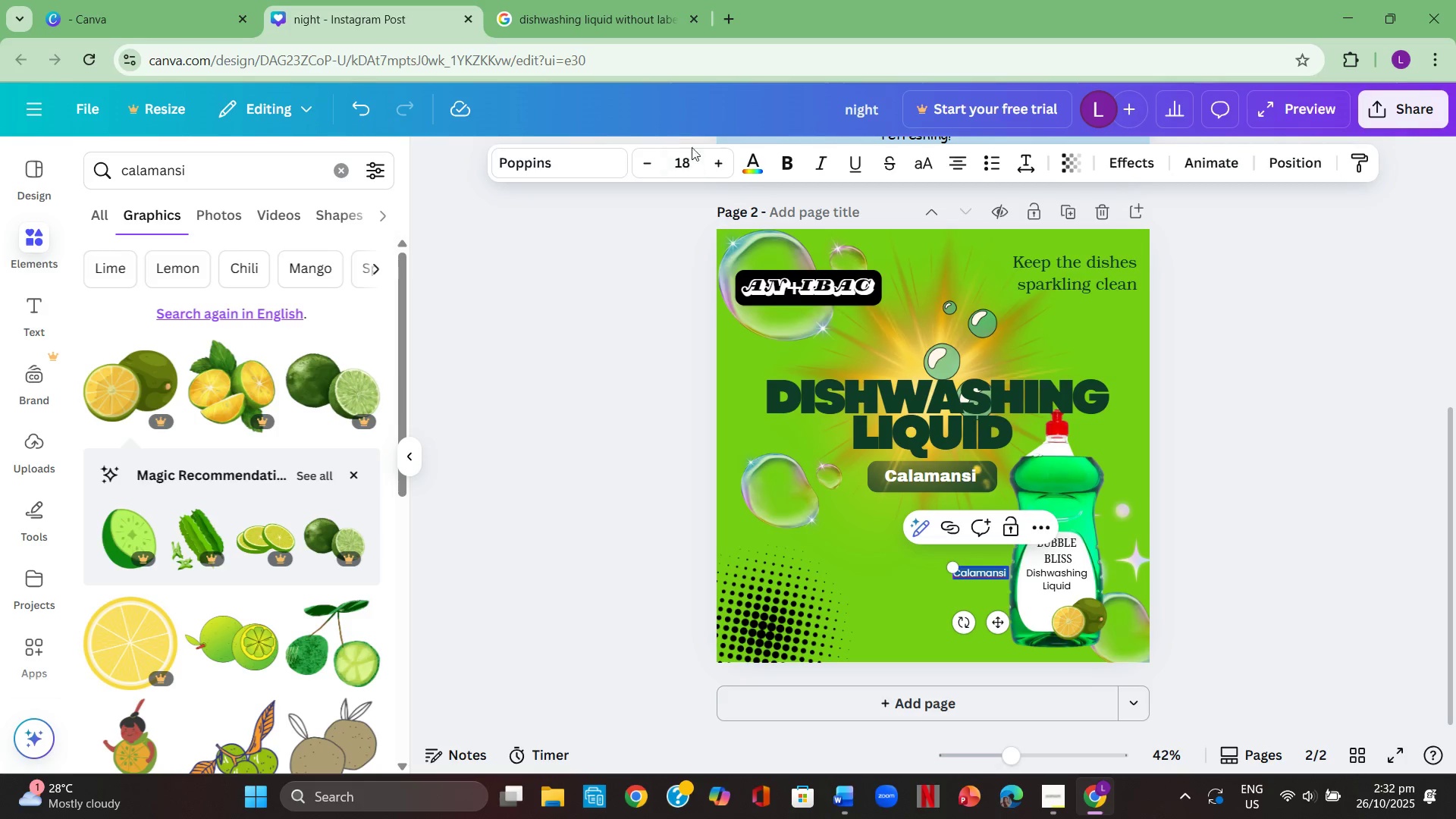 
left_click([695, 155])
 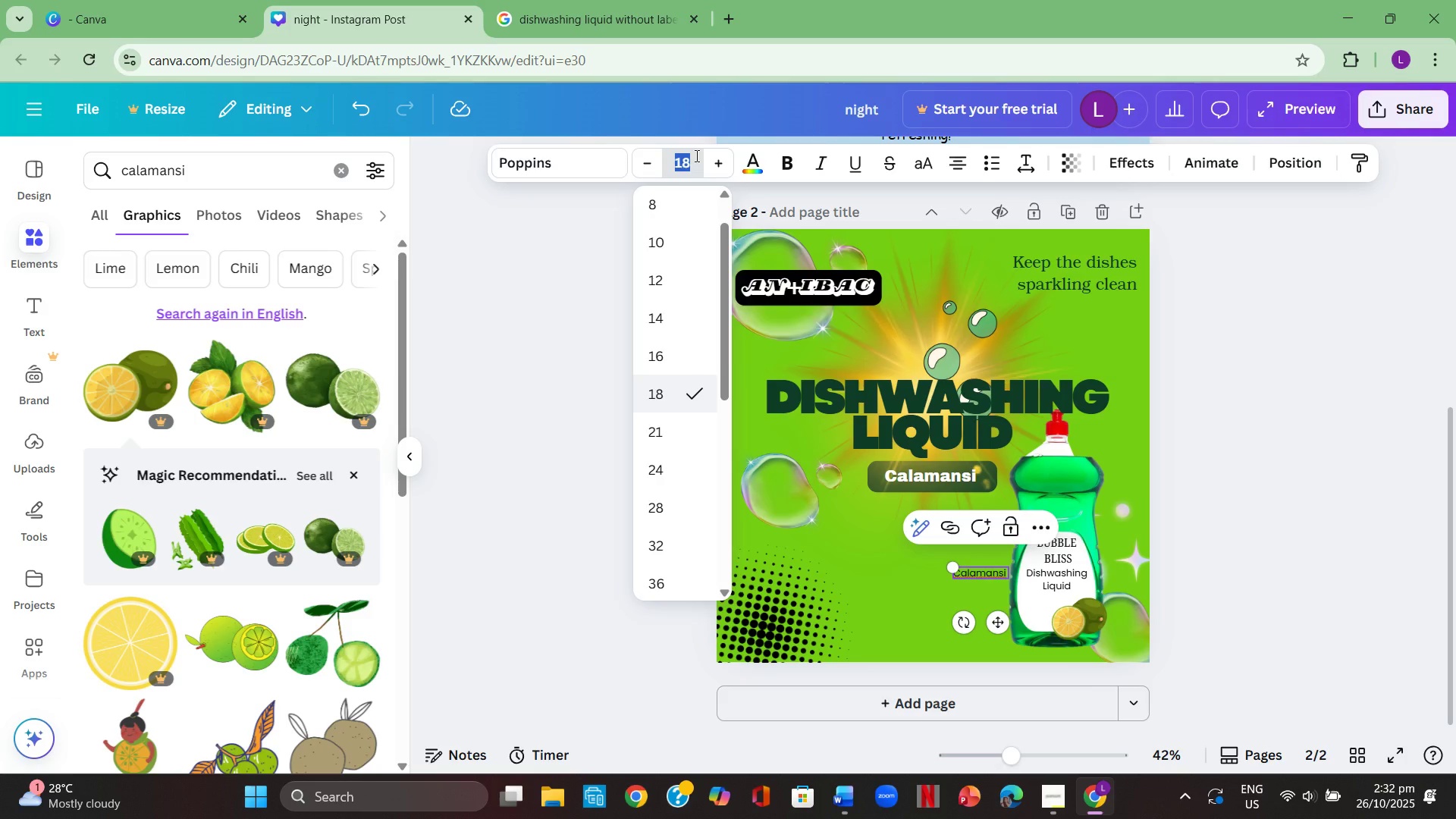 
key(Numpad1)
 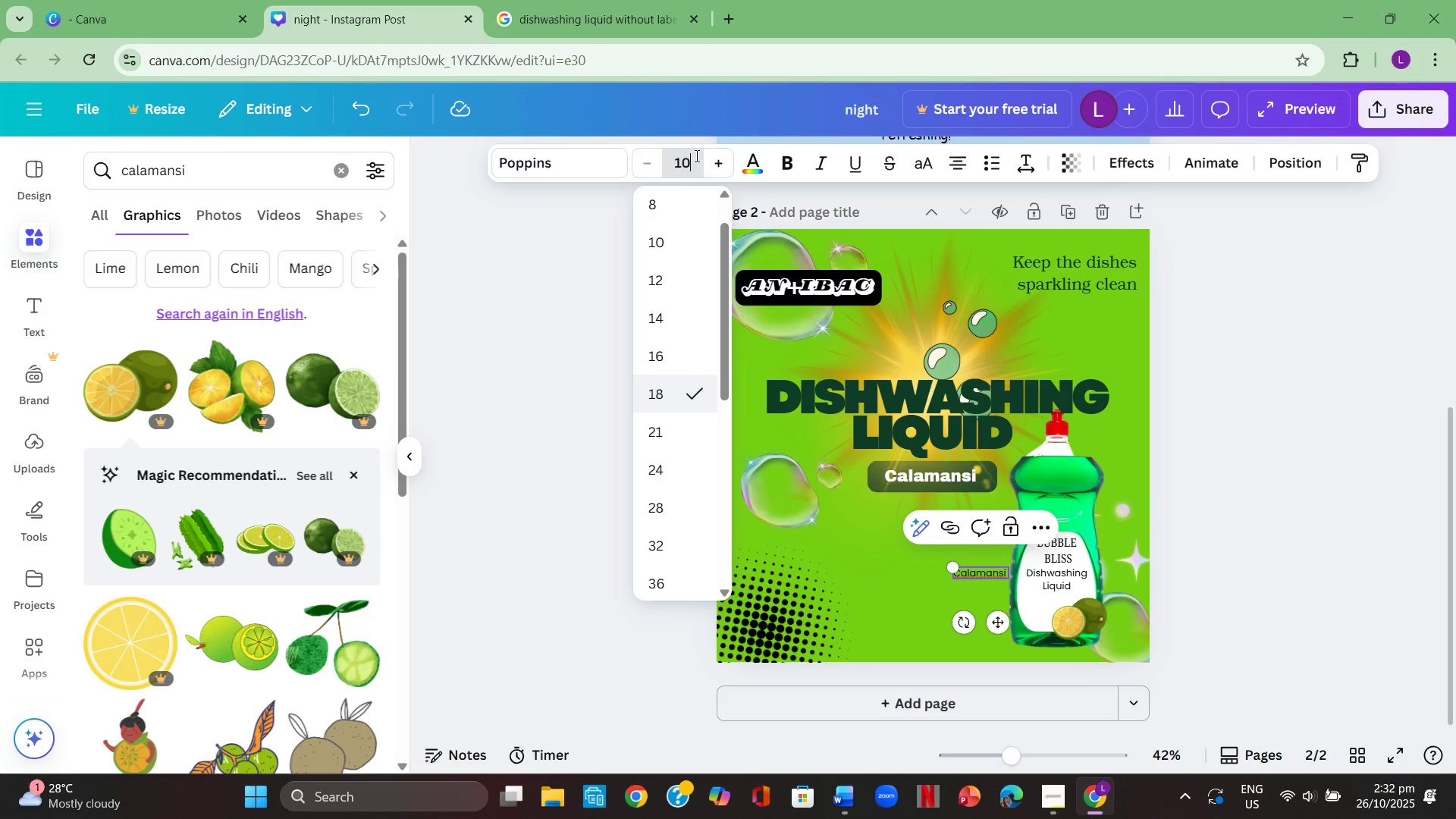 
key(Numpad0)
 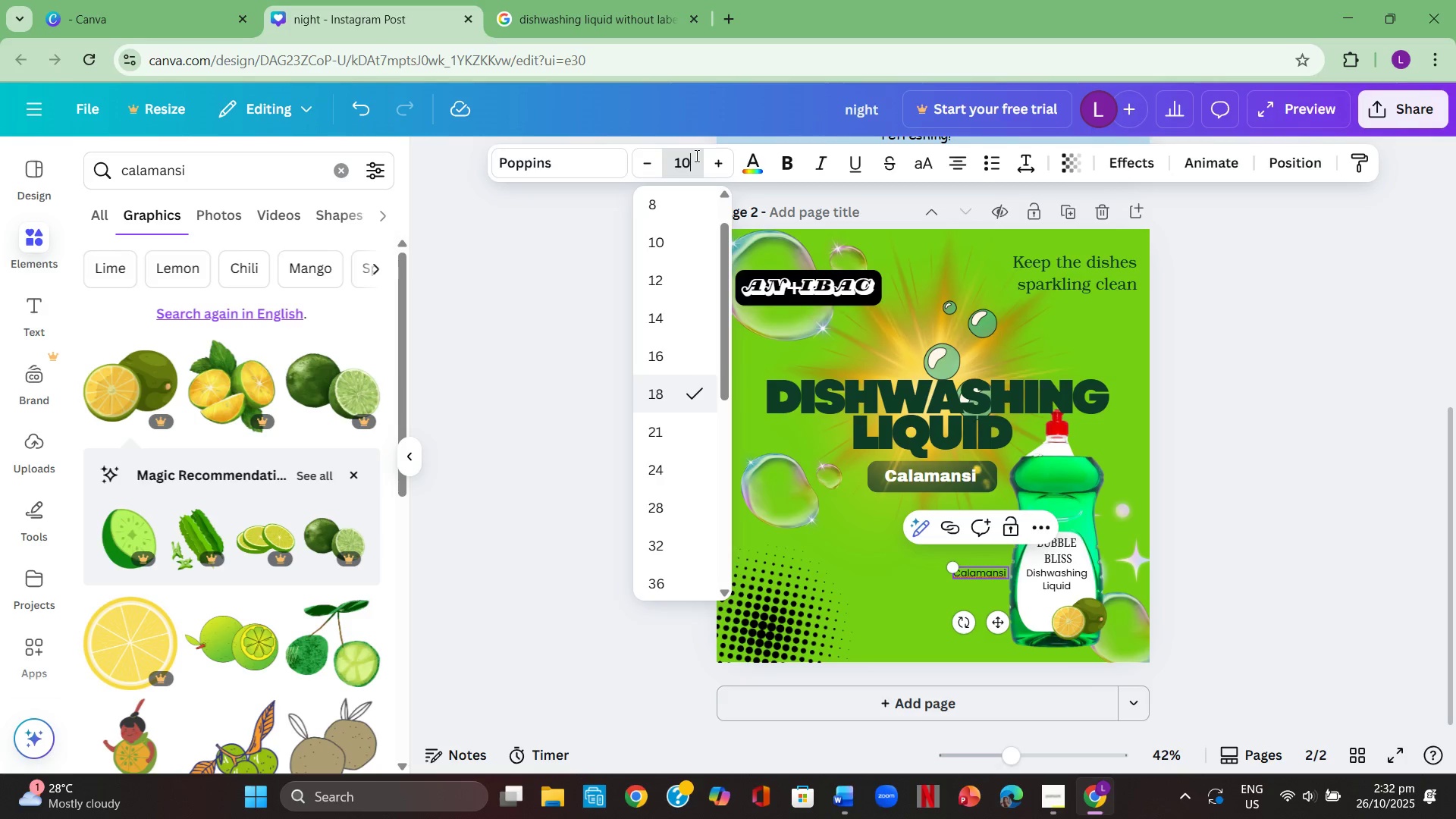 
key(Enter)
 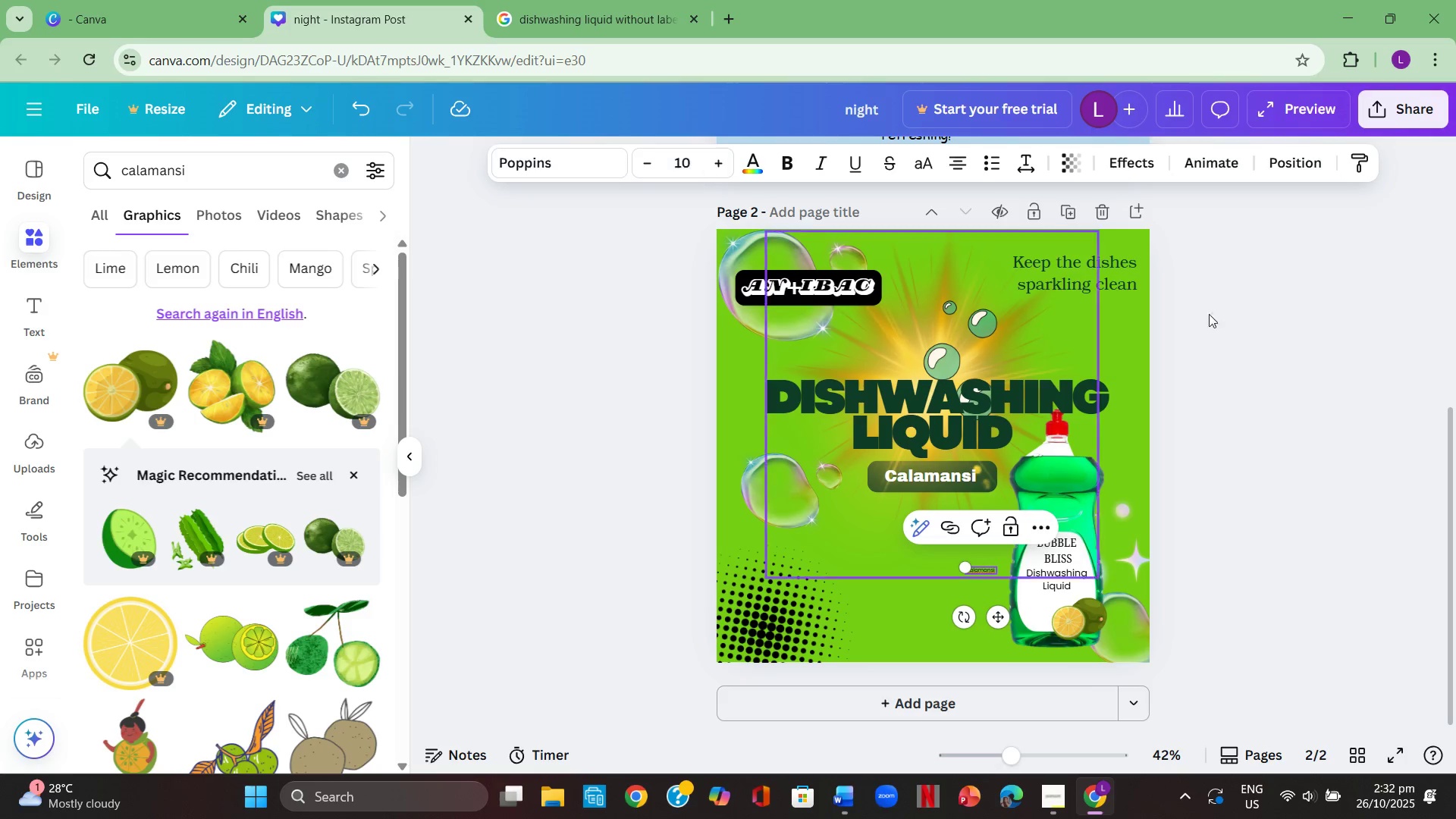 
left_click([1341, 352])
 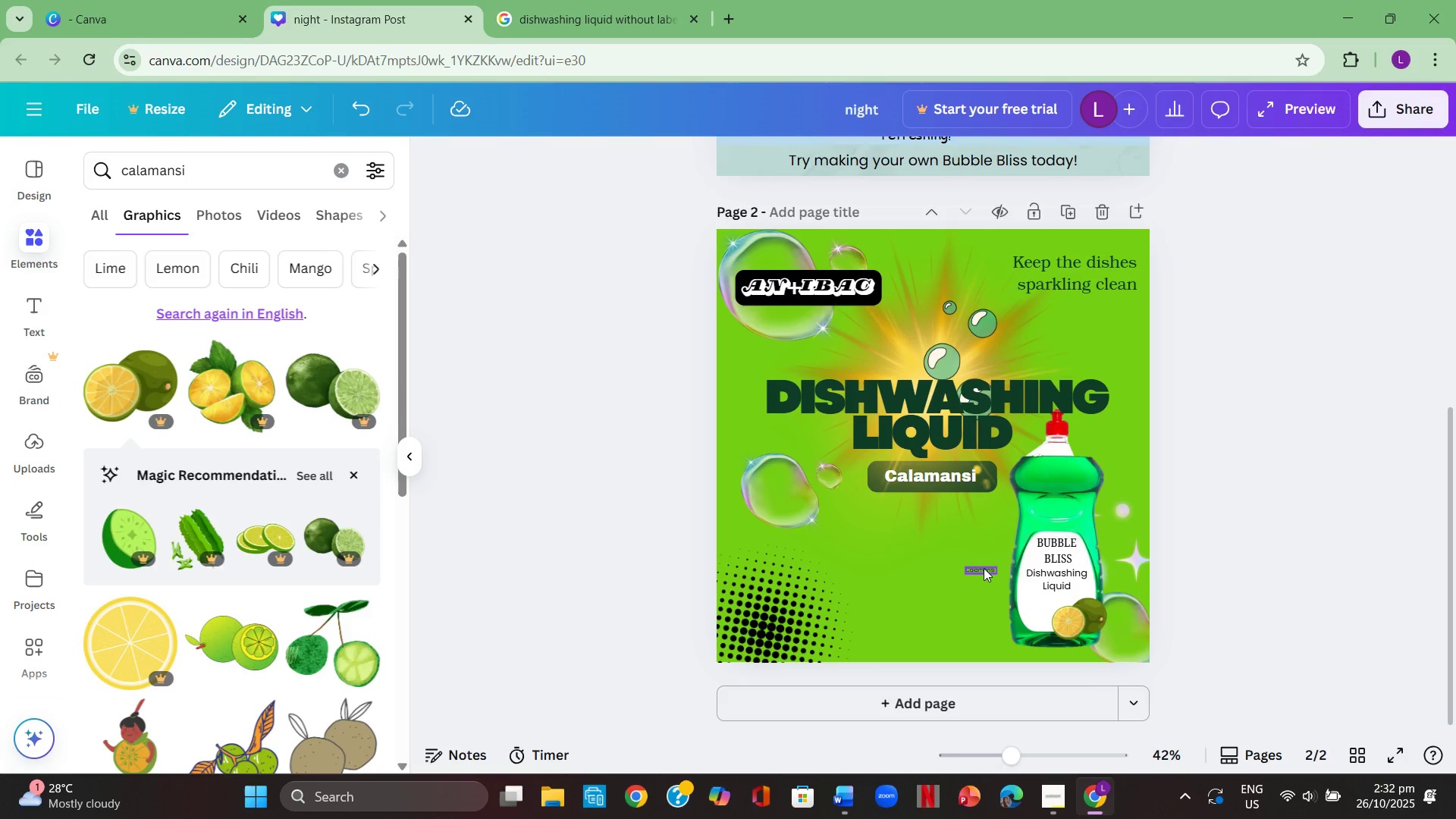 
left_click_drag(start_coordinate=[984, 568], to_coordinate=[1040, 608])
 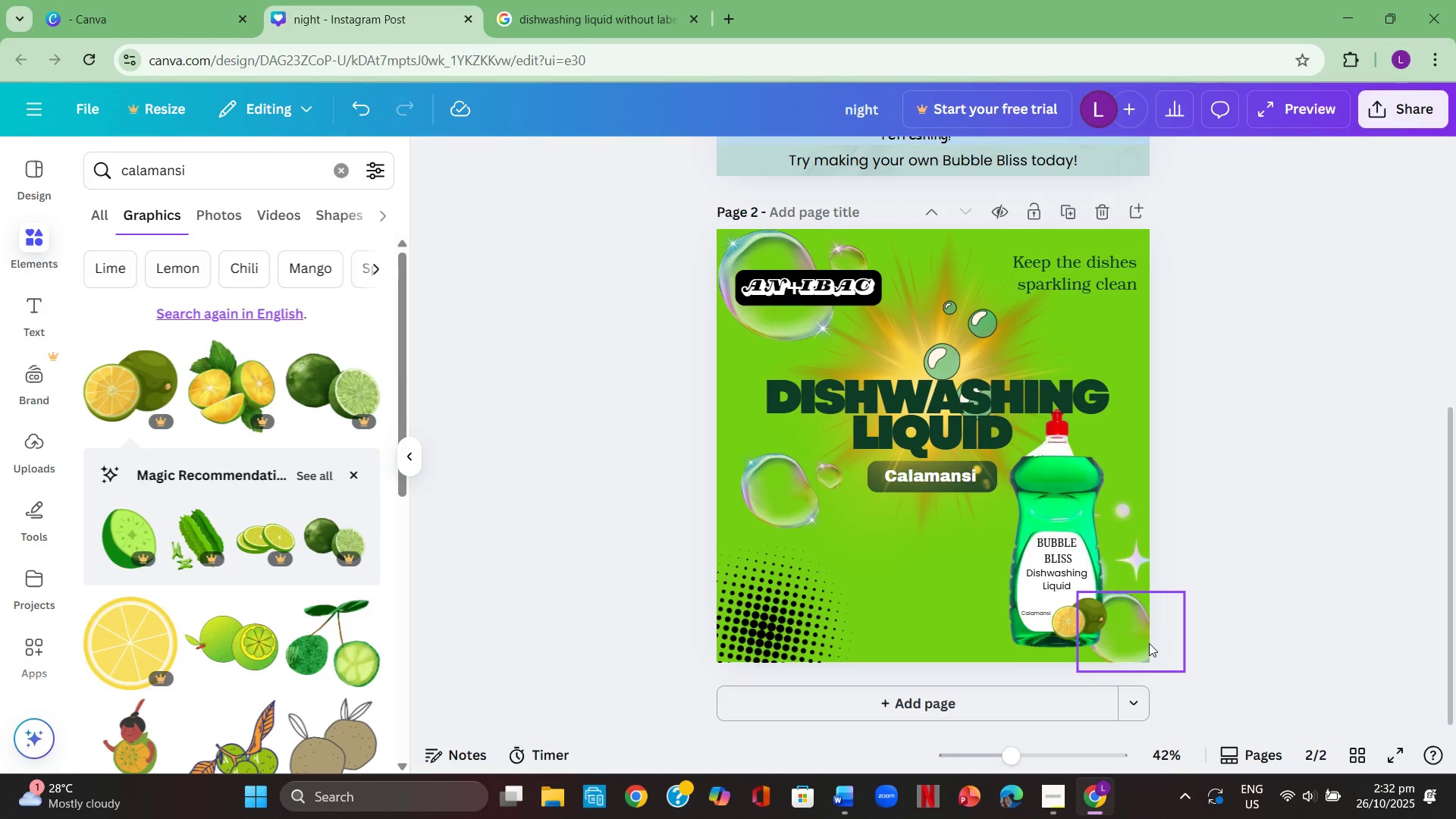 
wait(5.35)
 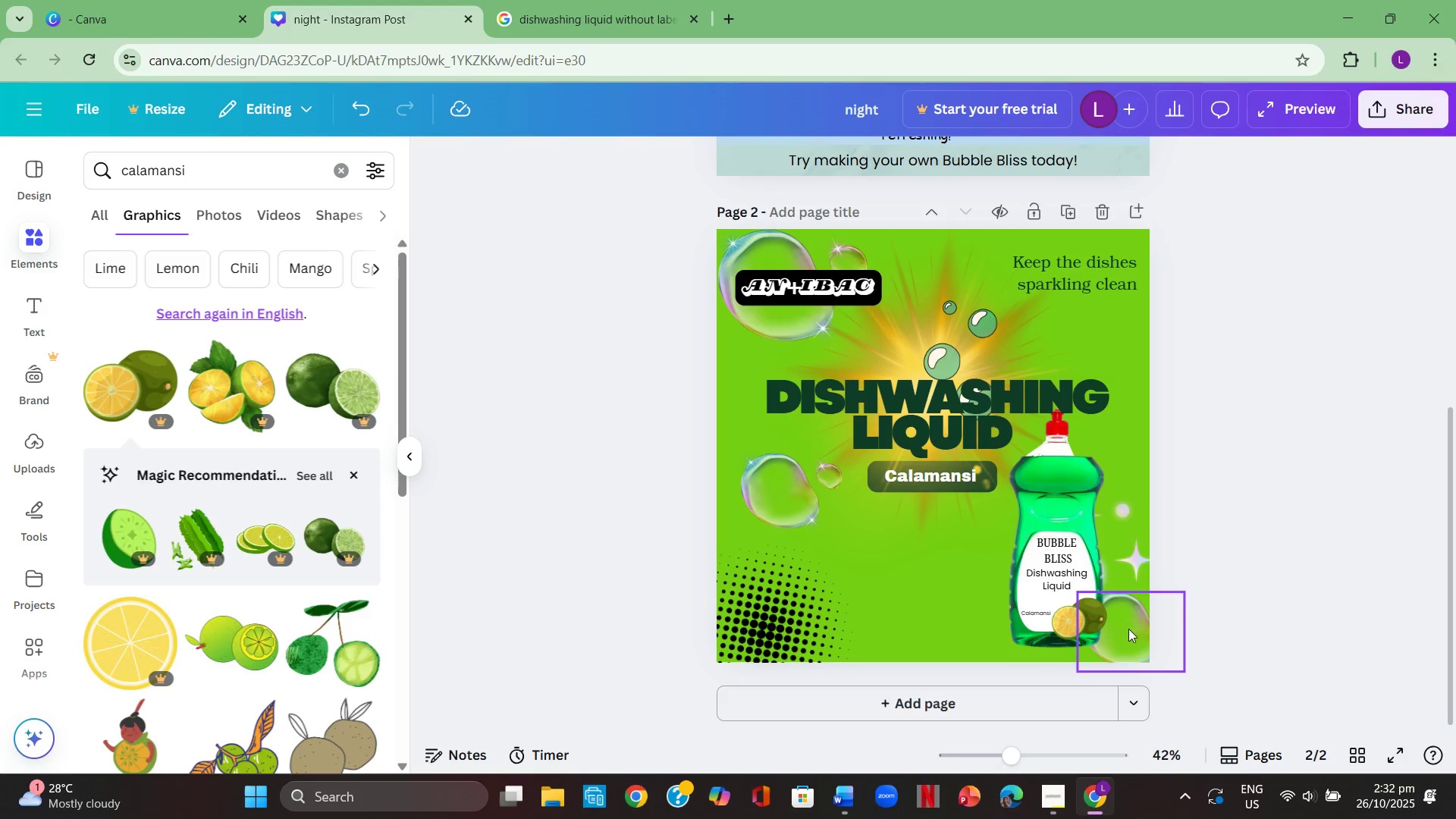 
left_click([1034, 611])
 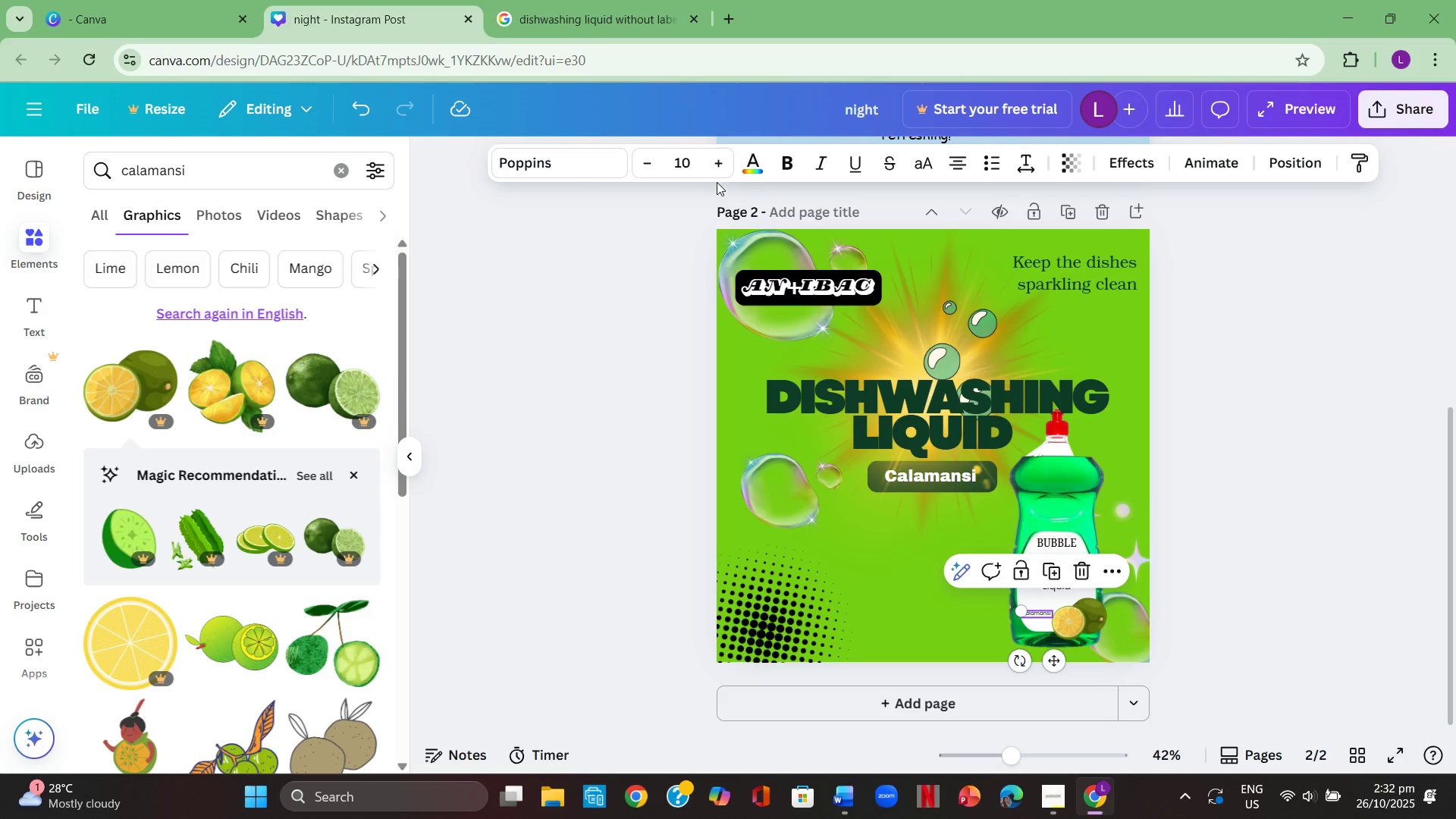 
left_click([719, 171])
 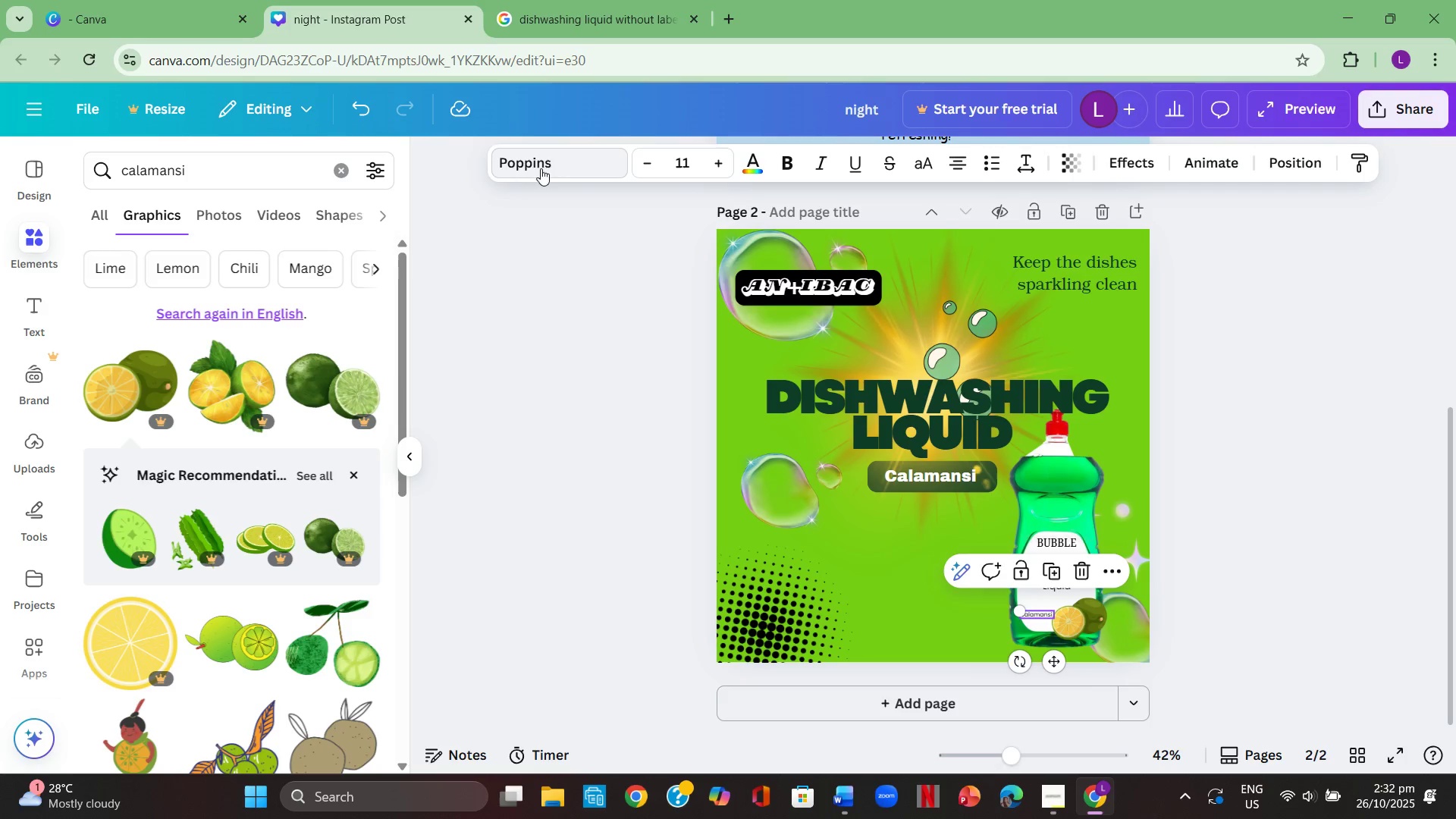 
left_click([541, 168])
 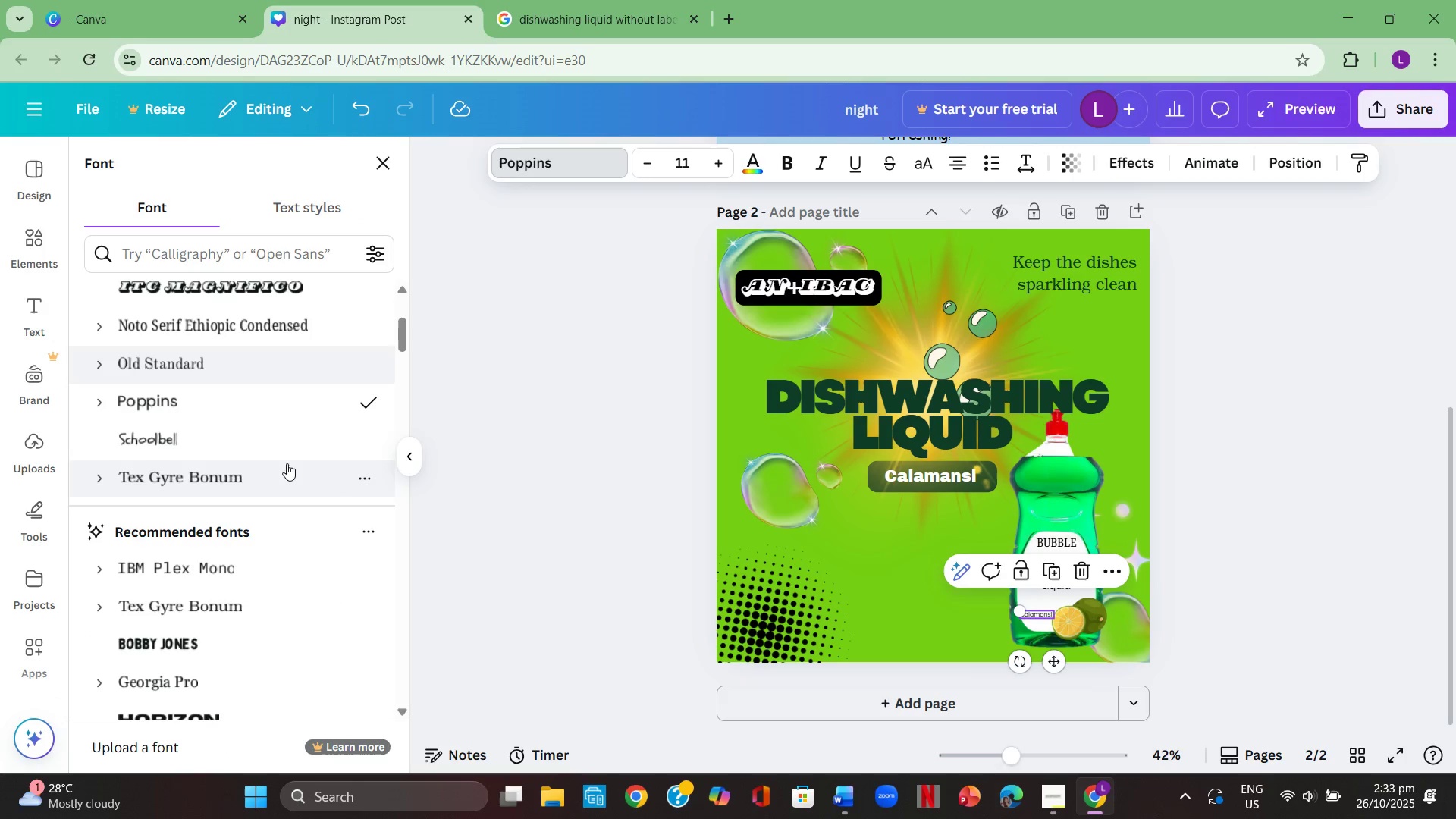 
left_click([281, 438])
 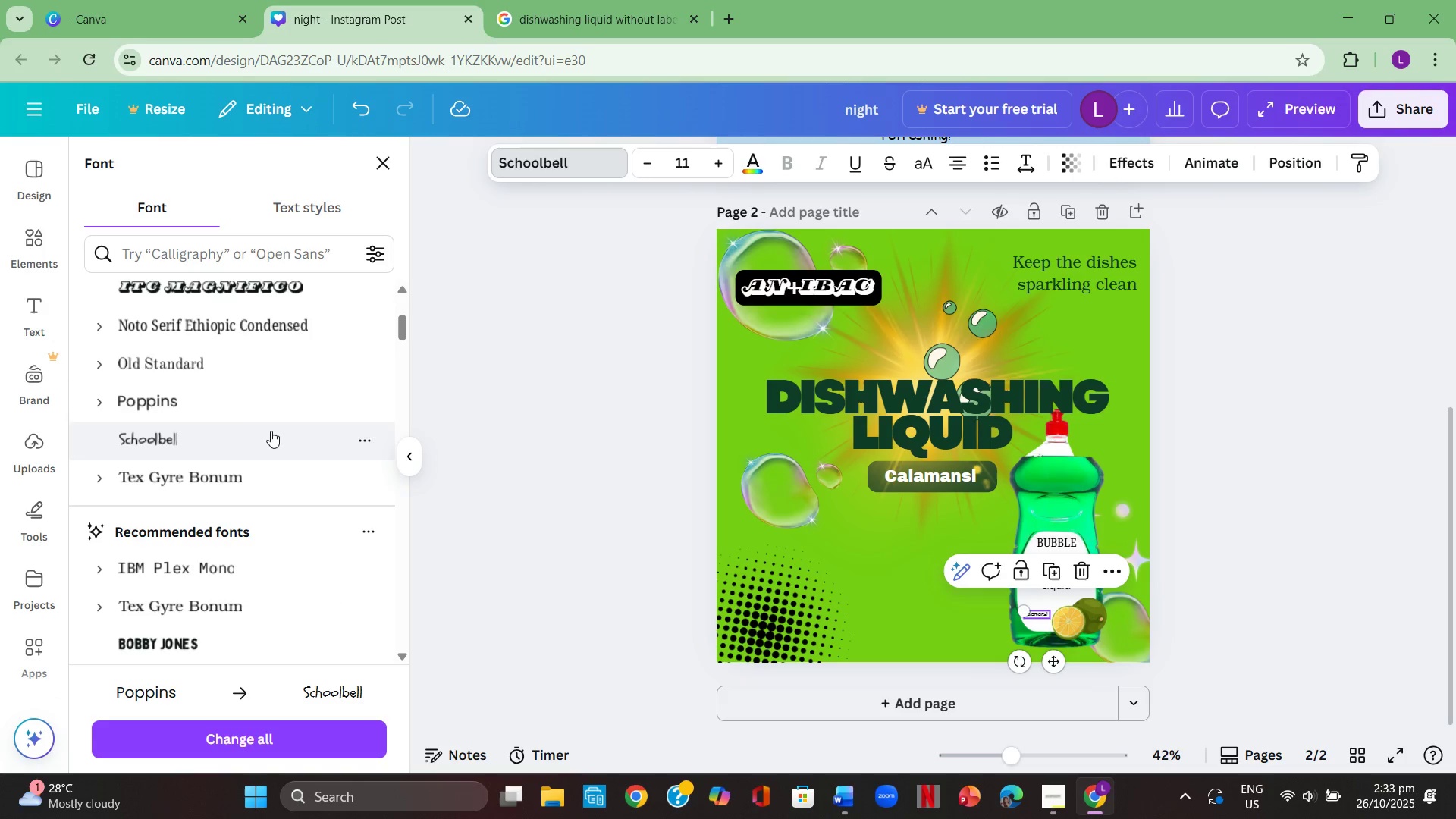 
left_click([258, 407])
 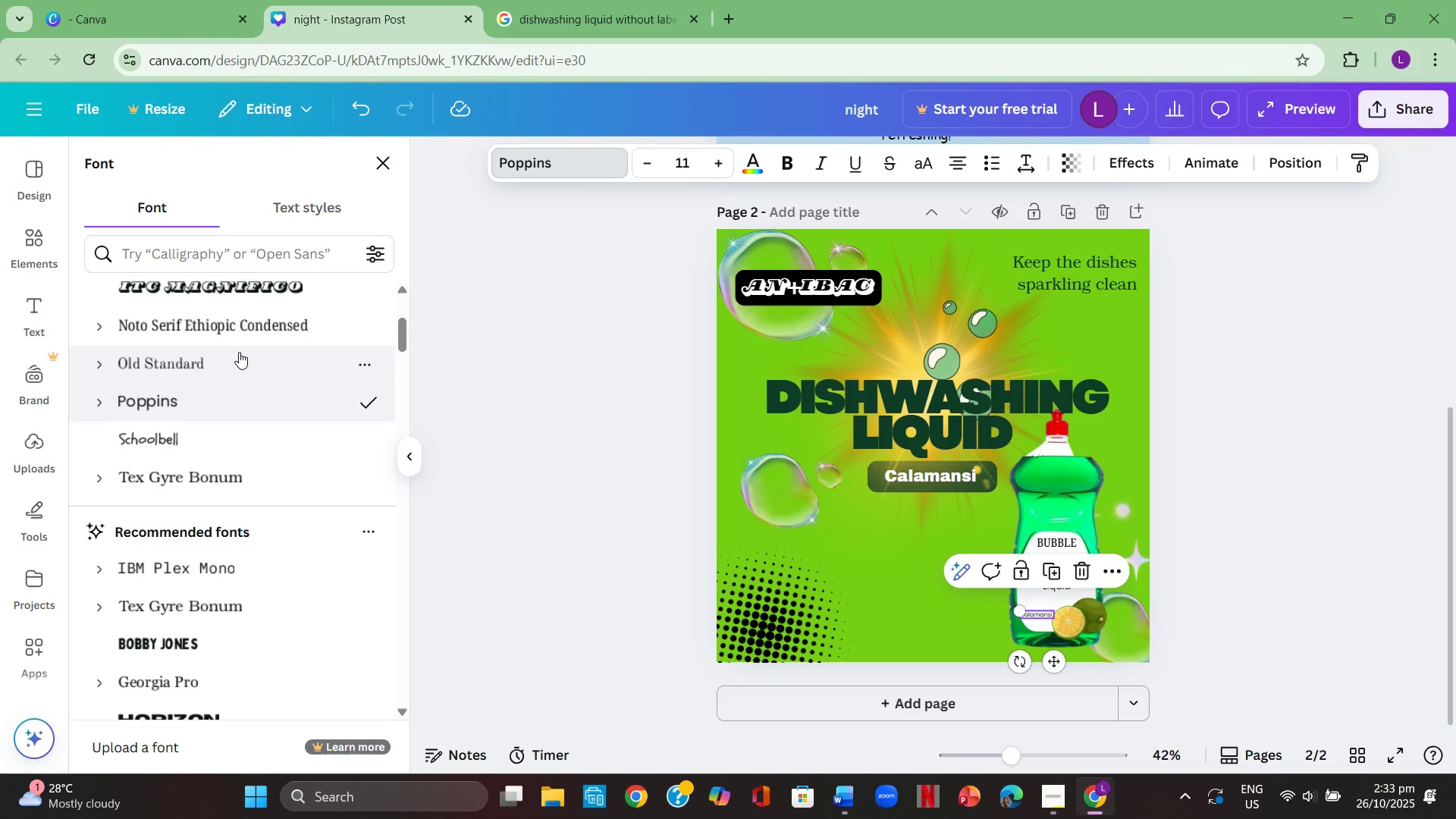 
left_click([239, 352])
 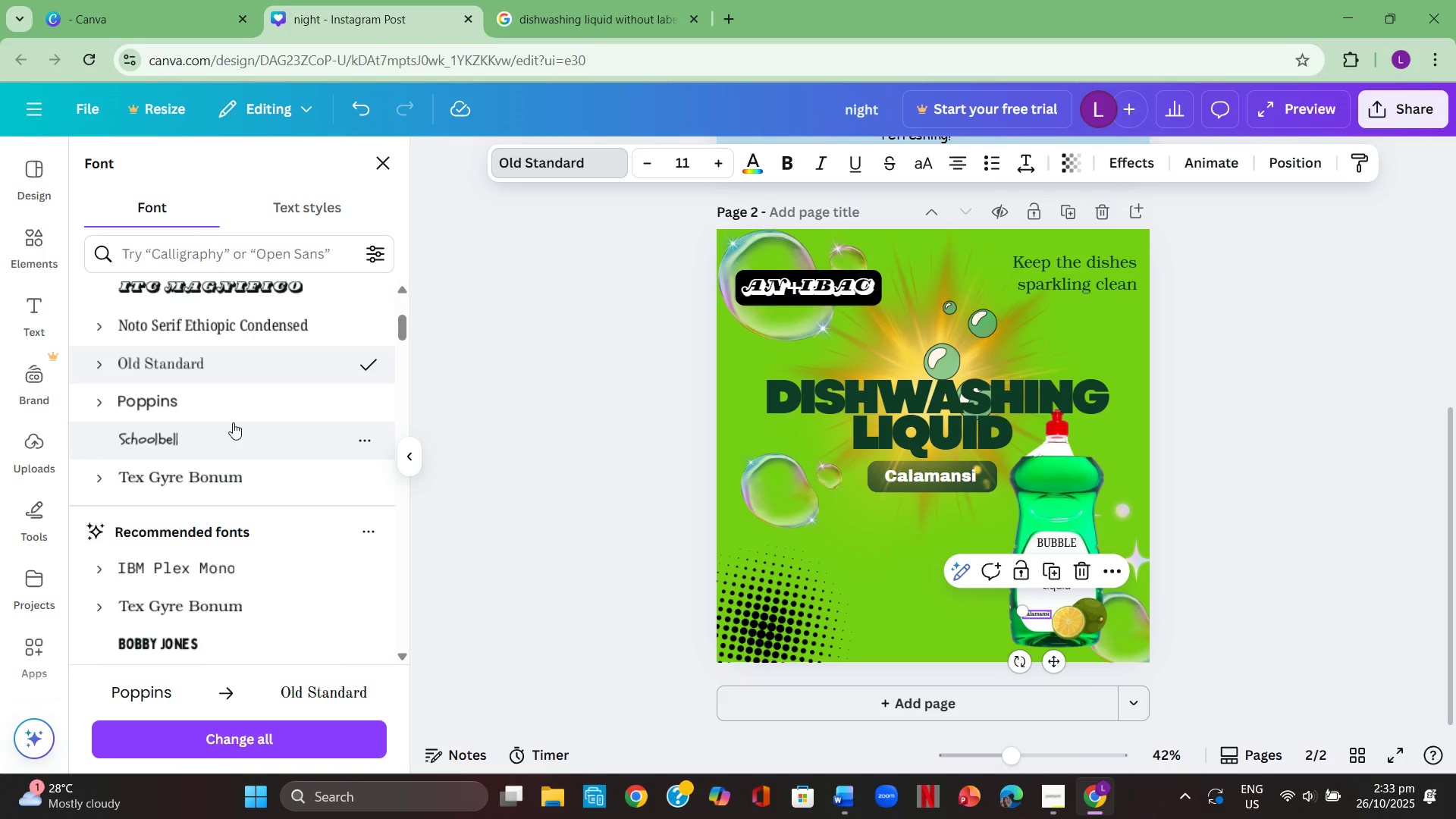 
left_click([240, 399])
 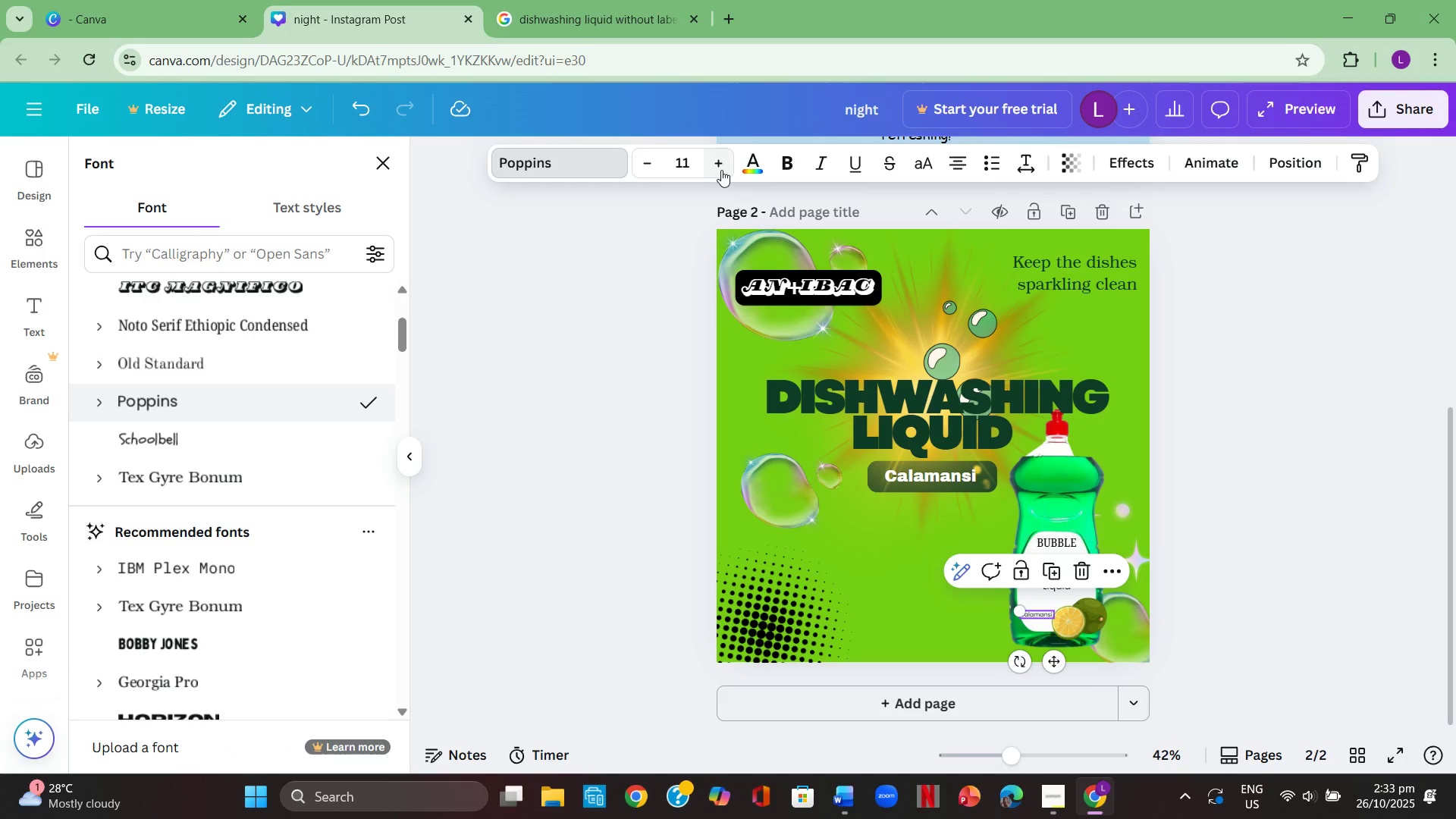 
double_click([721, 170])
 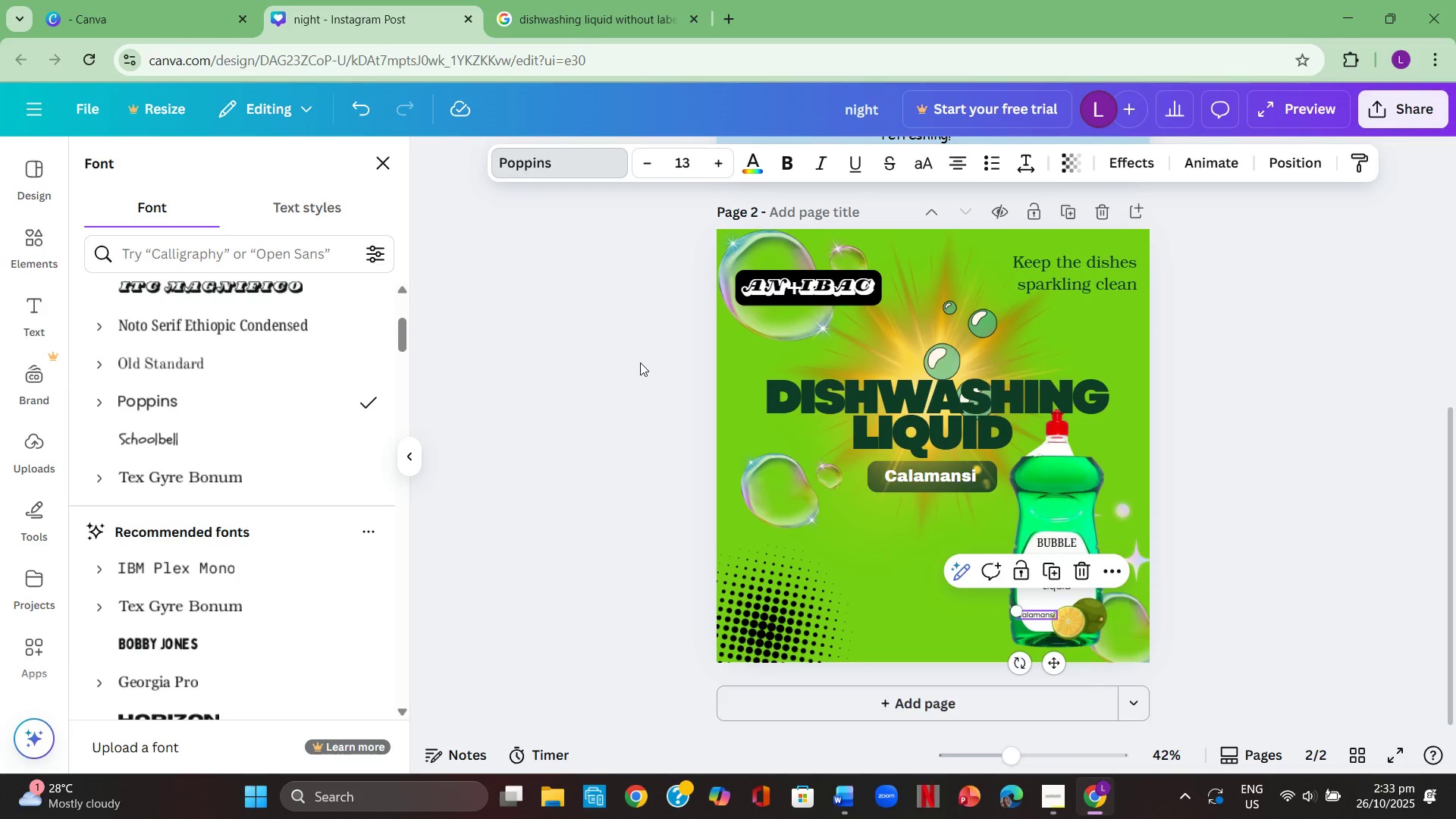 
double_click([641, 362])
 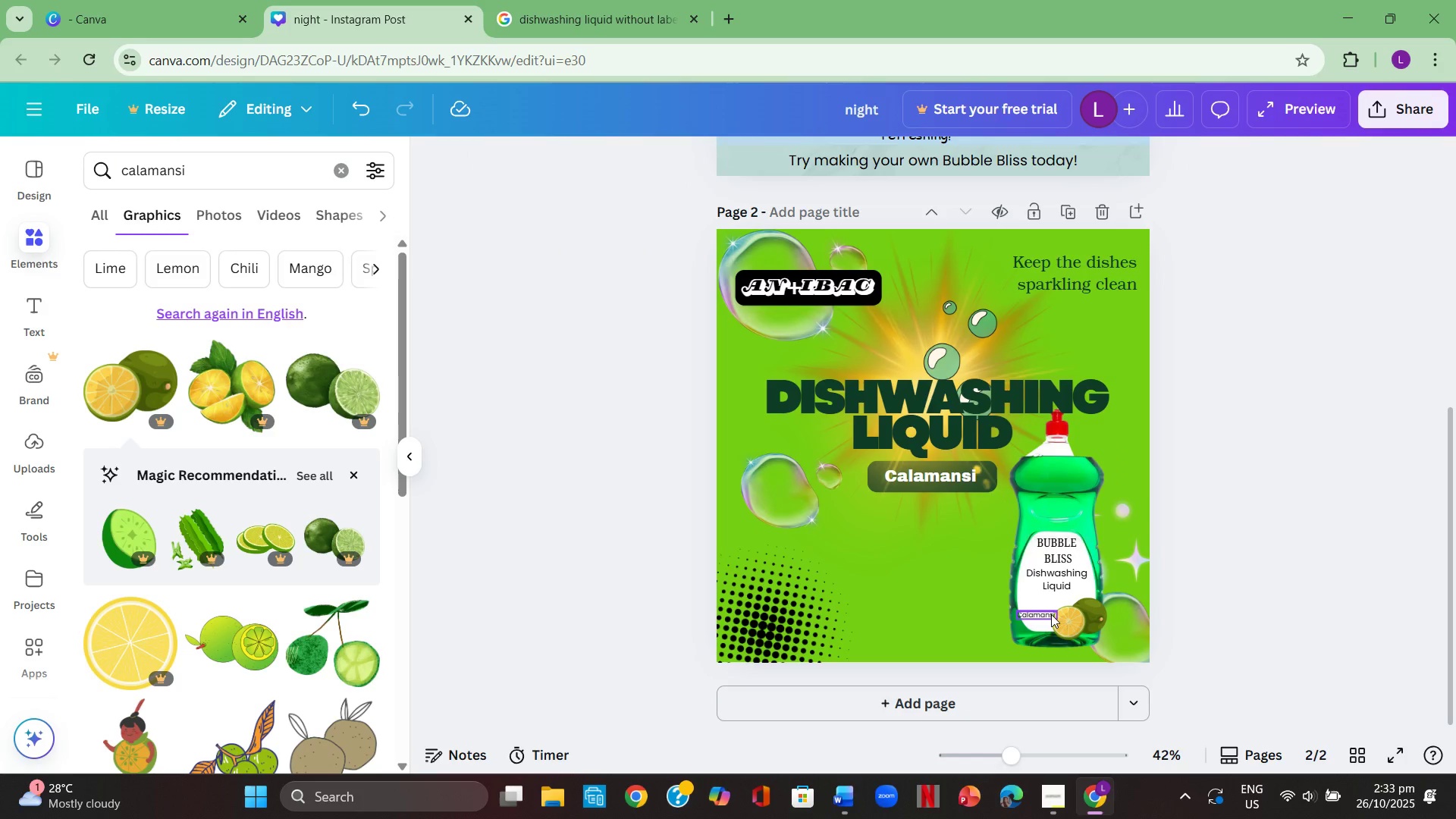 
left_click_drag(start_coordinate=[1050, 614], to_coordinate=[1051, 604])
 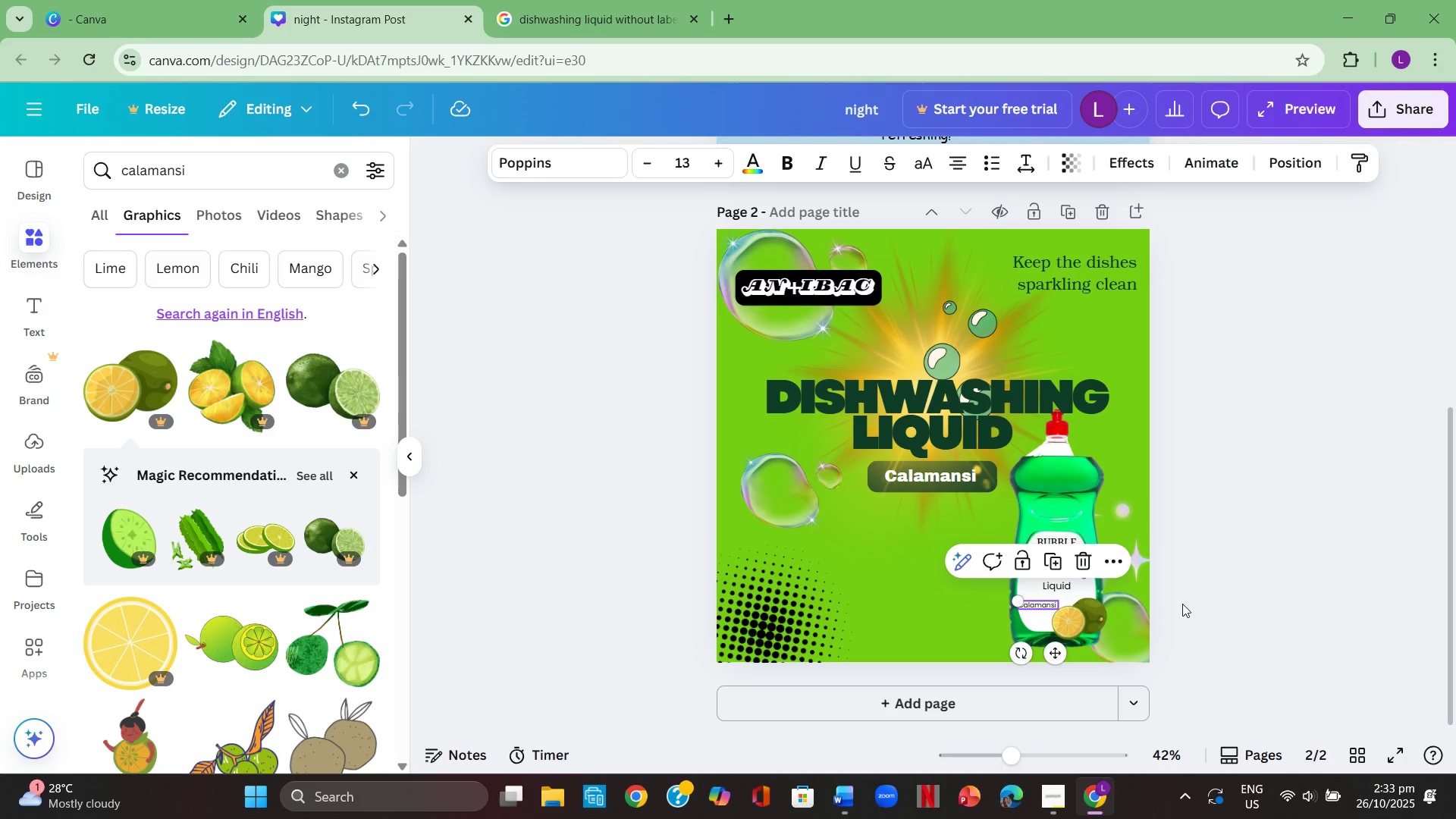 
left_click([1278, 595])
 